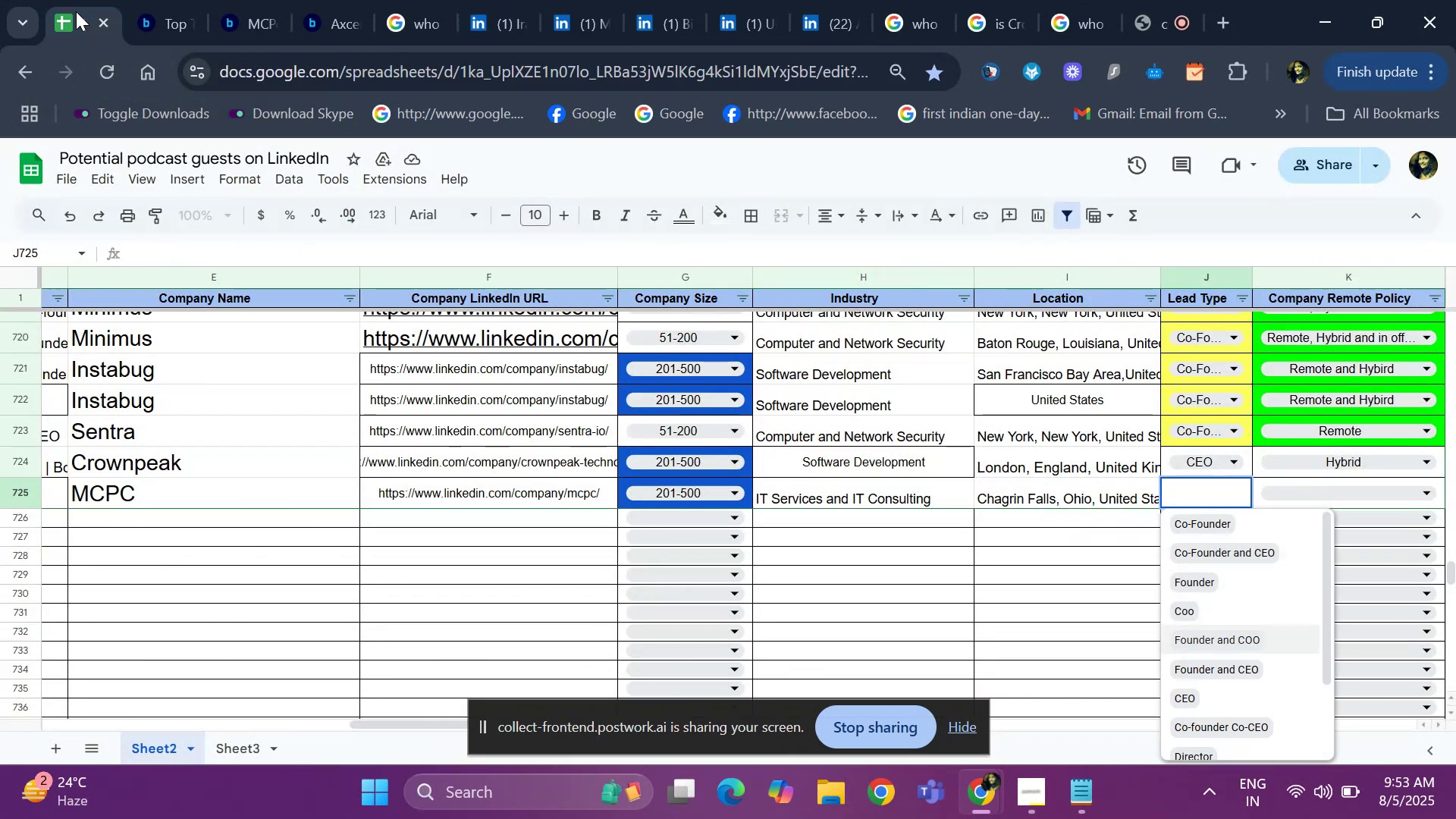 
key(ArrowDown)
 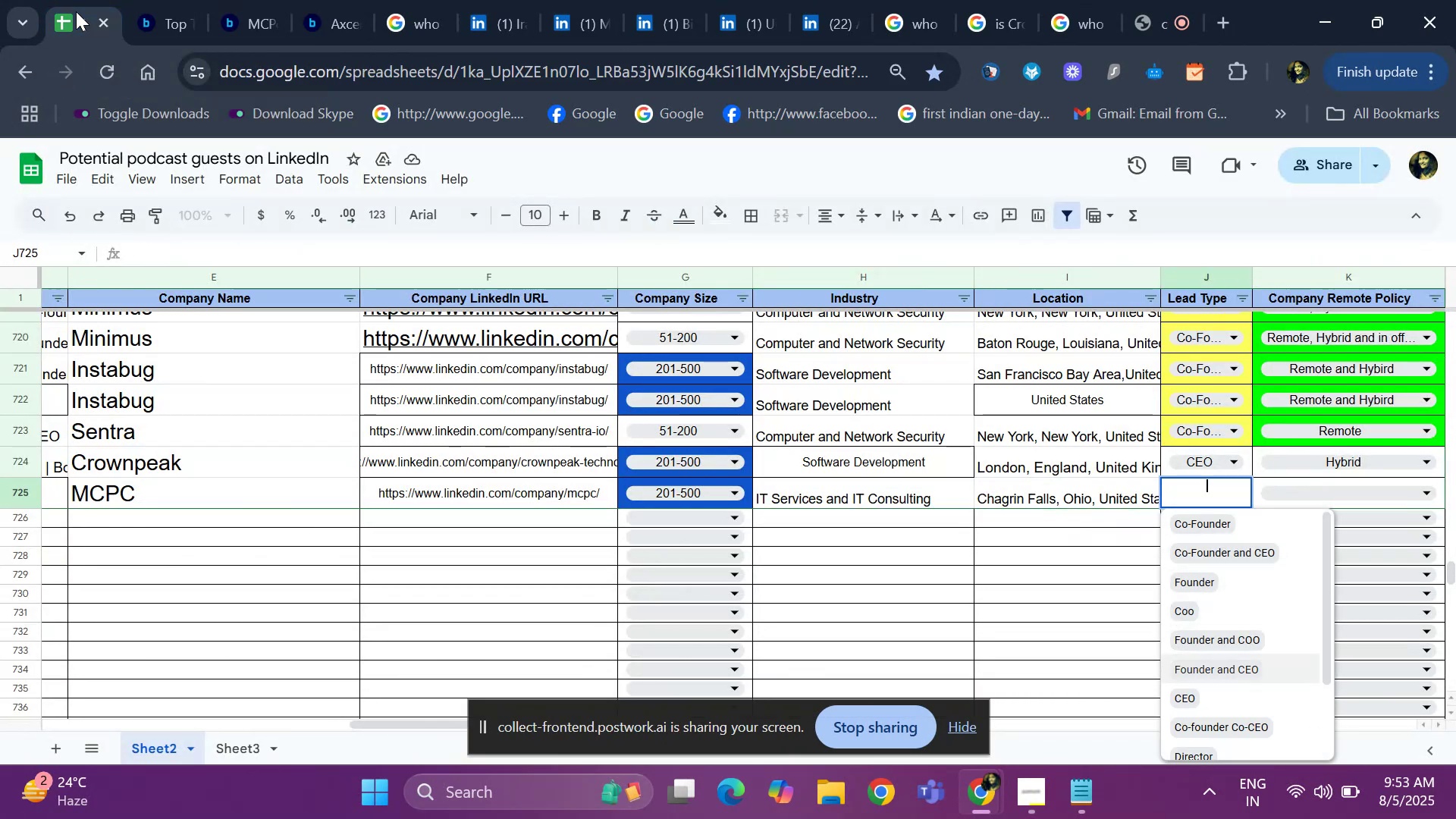 
key(ArrowDown)
 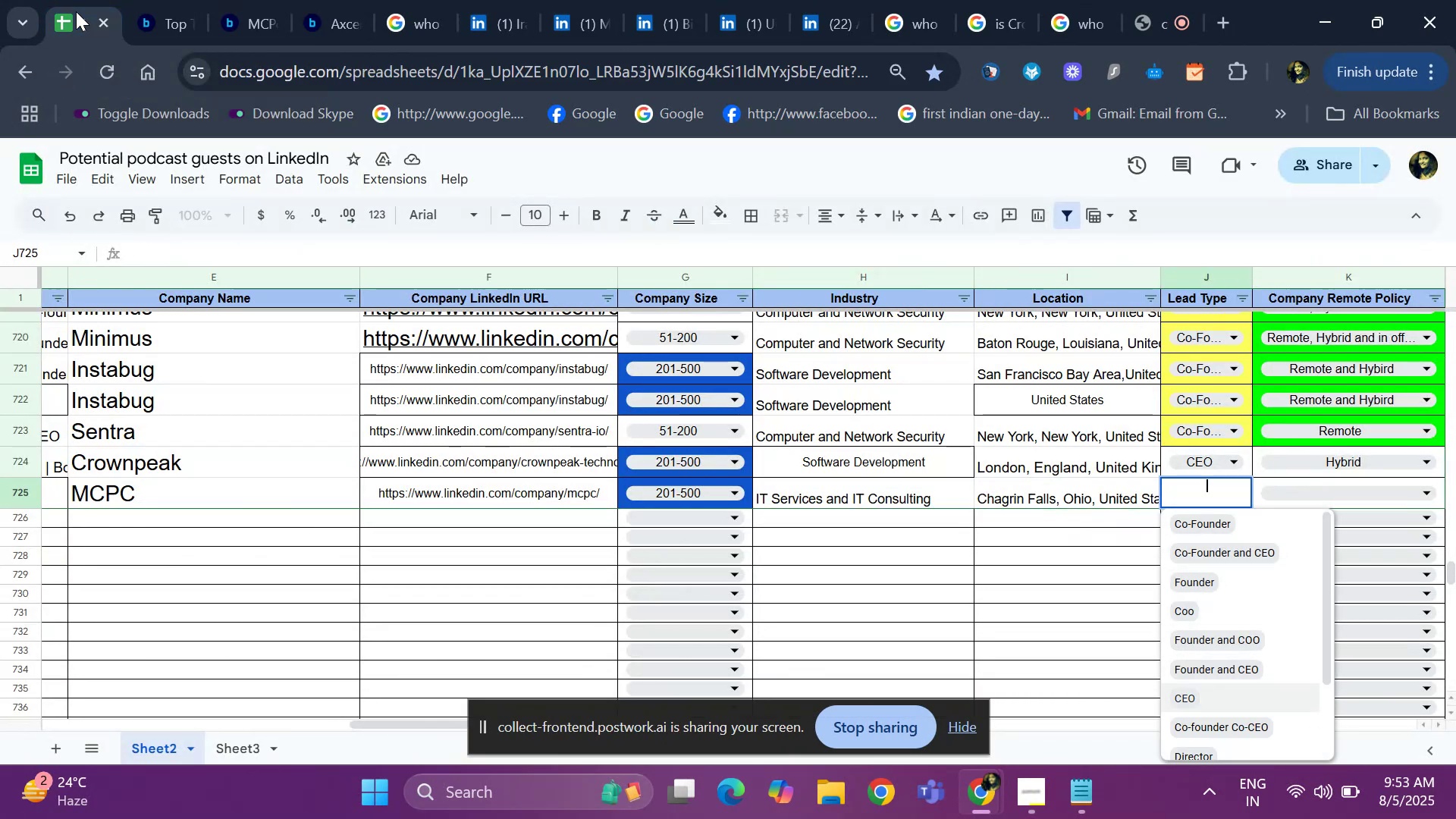 
key(ArrowDown)
 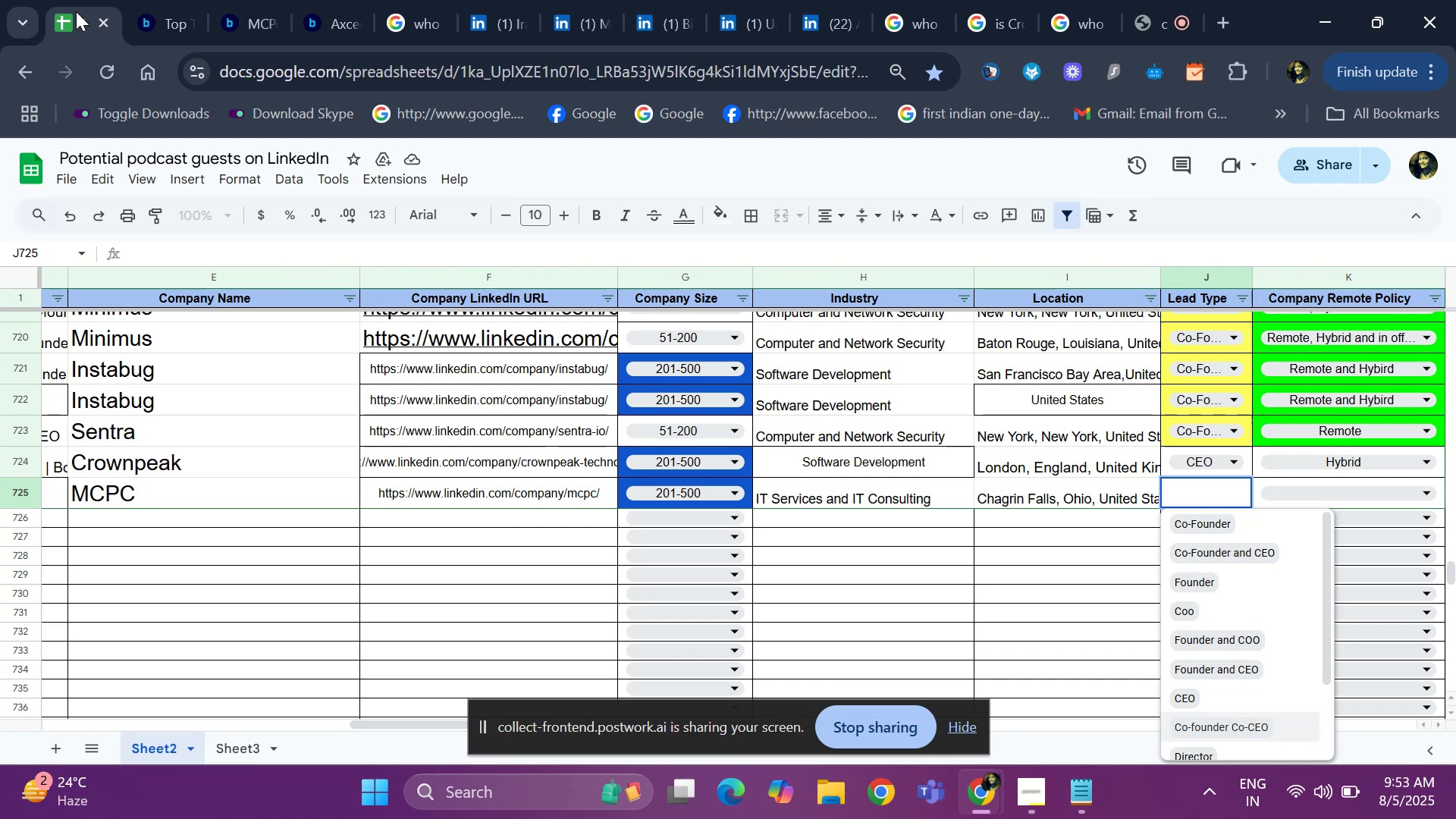 
key(ArrowDown)
 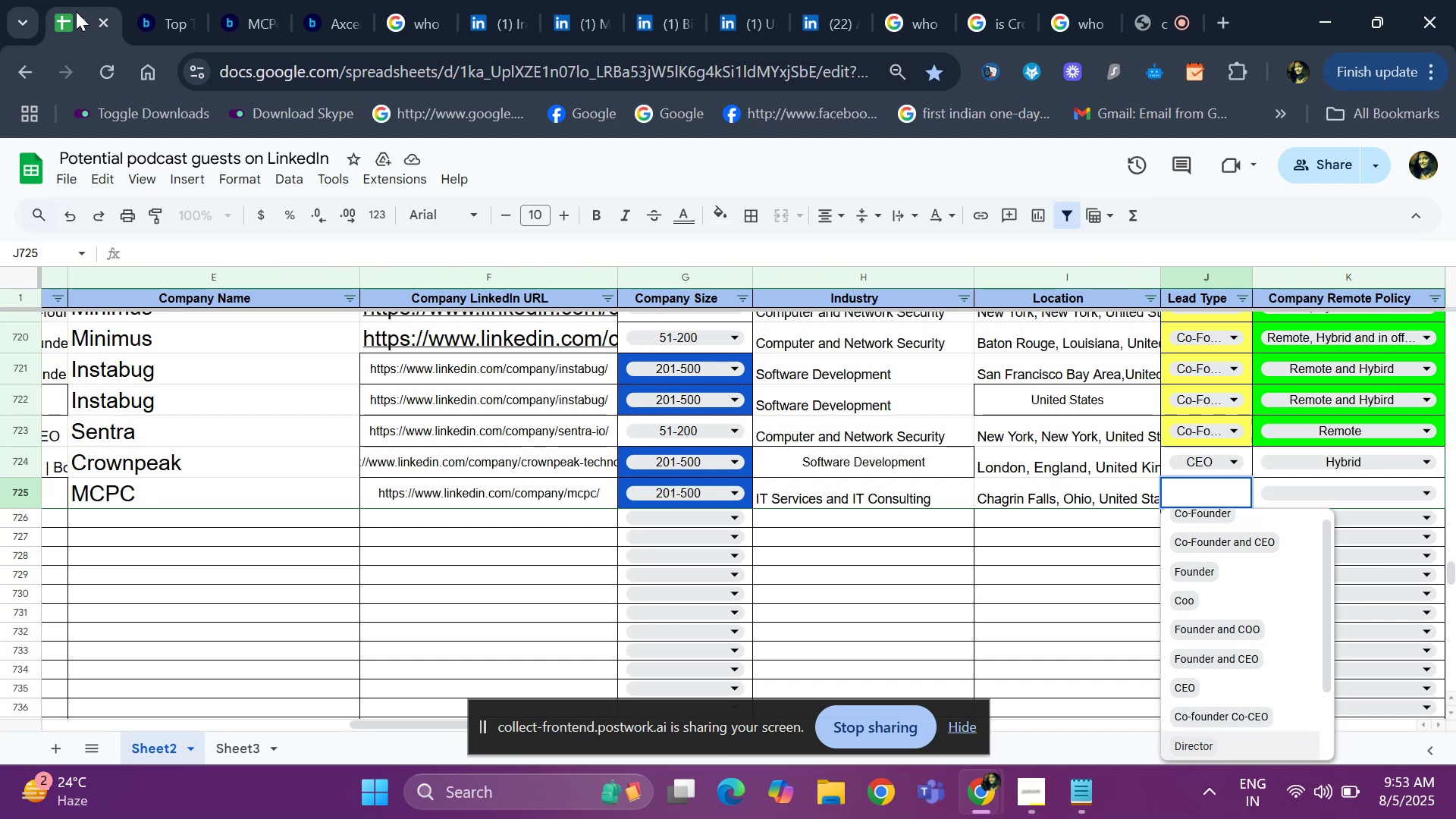 
key(ArrowDown)
 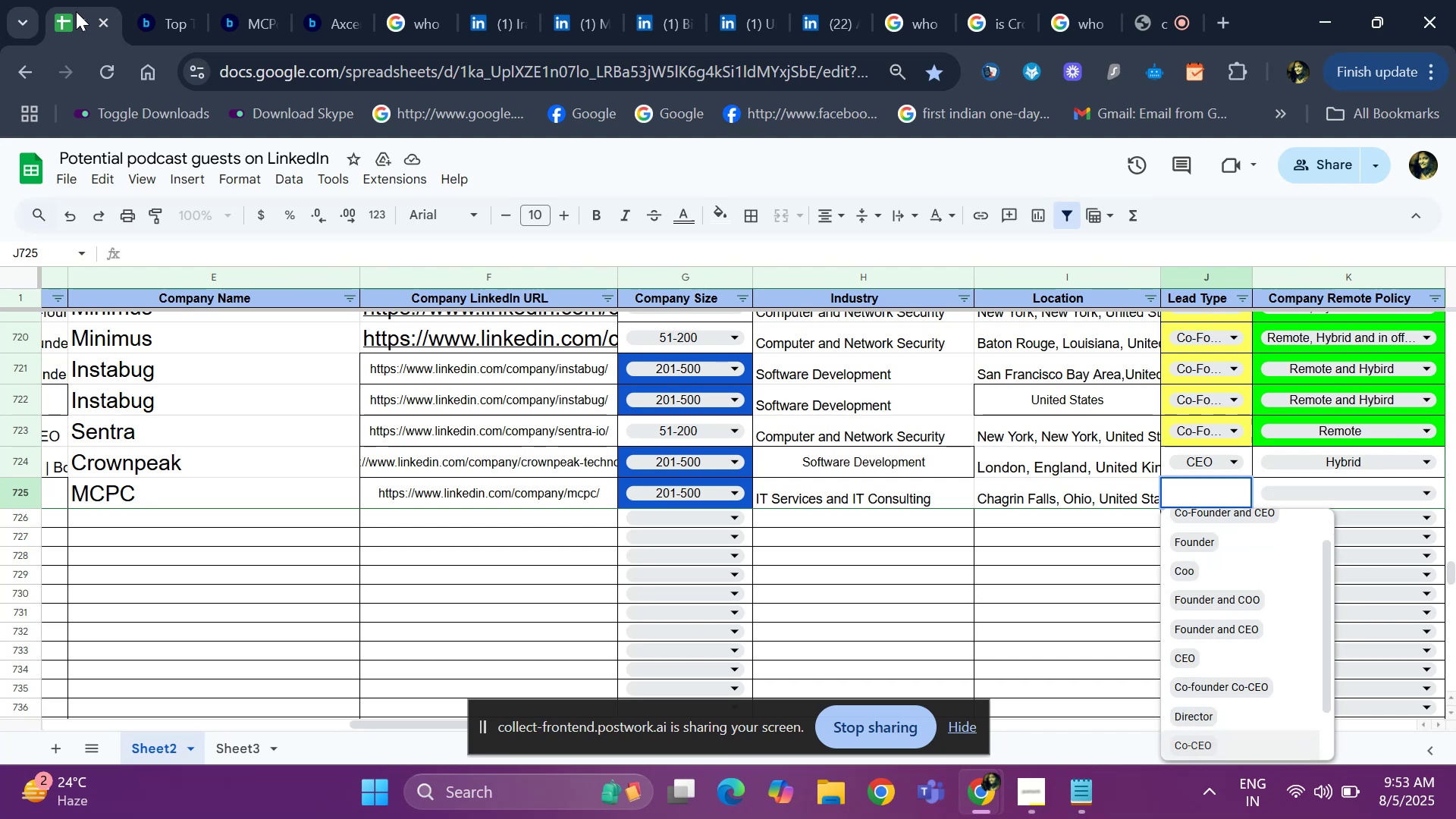 
key(ArrowDown)
 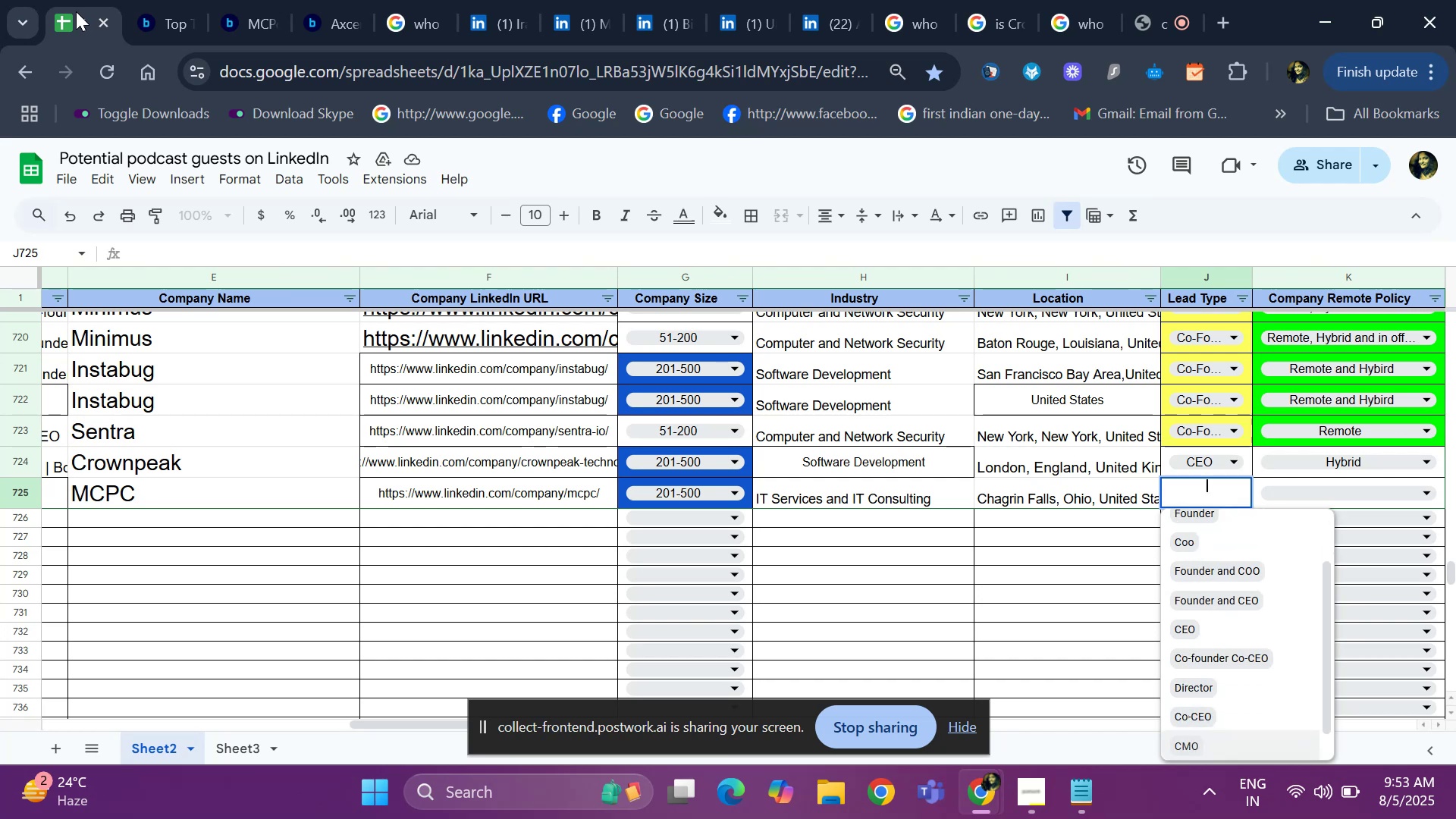 
key(ArrowDown)
 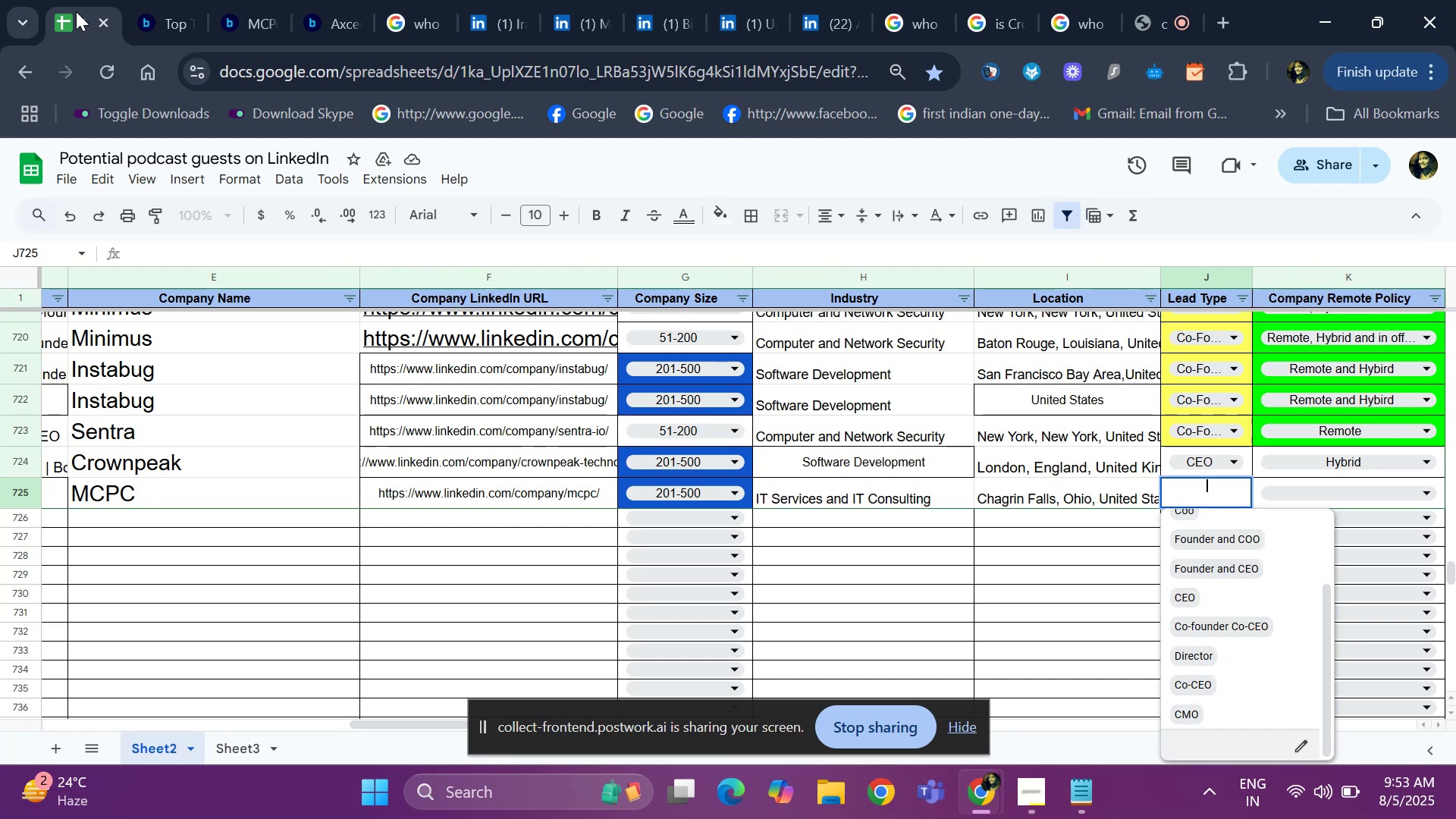 
key(Enter)
 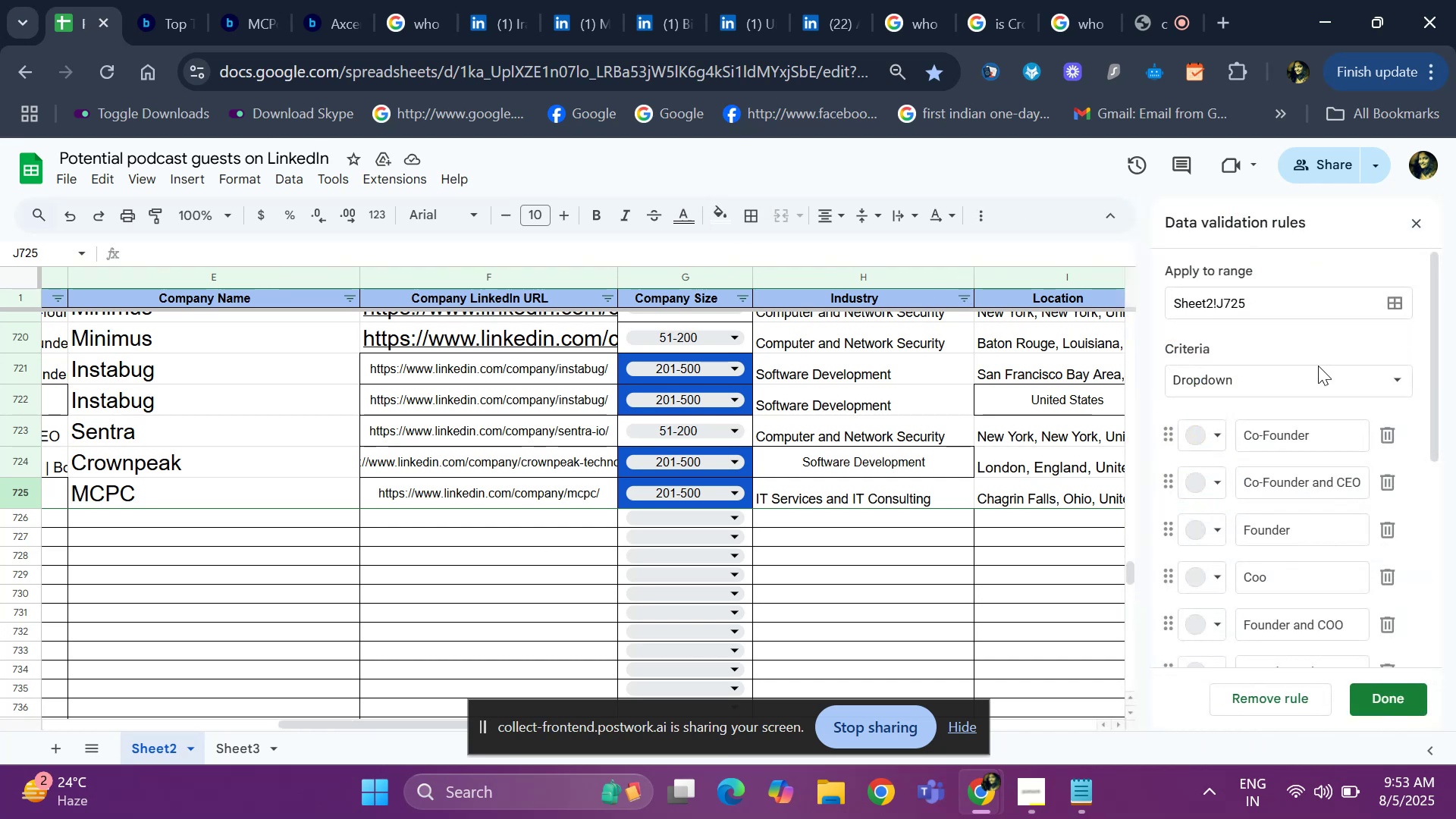 
left_click_drag(start_coordinate=[1433, 395], to_coordinate=[1455, 645])
 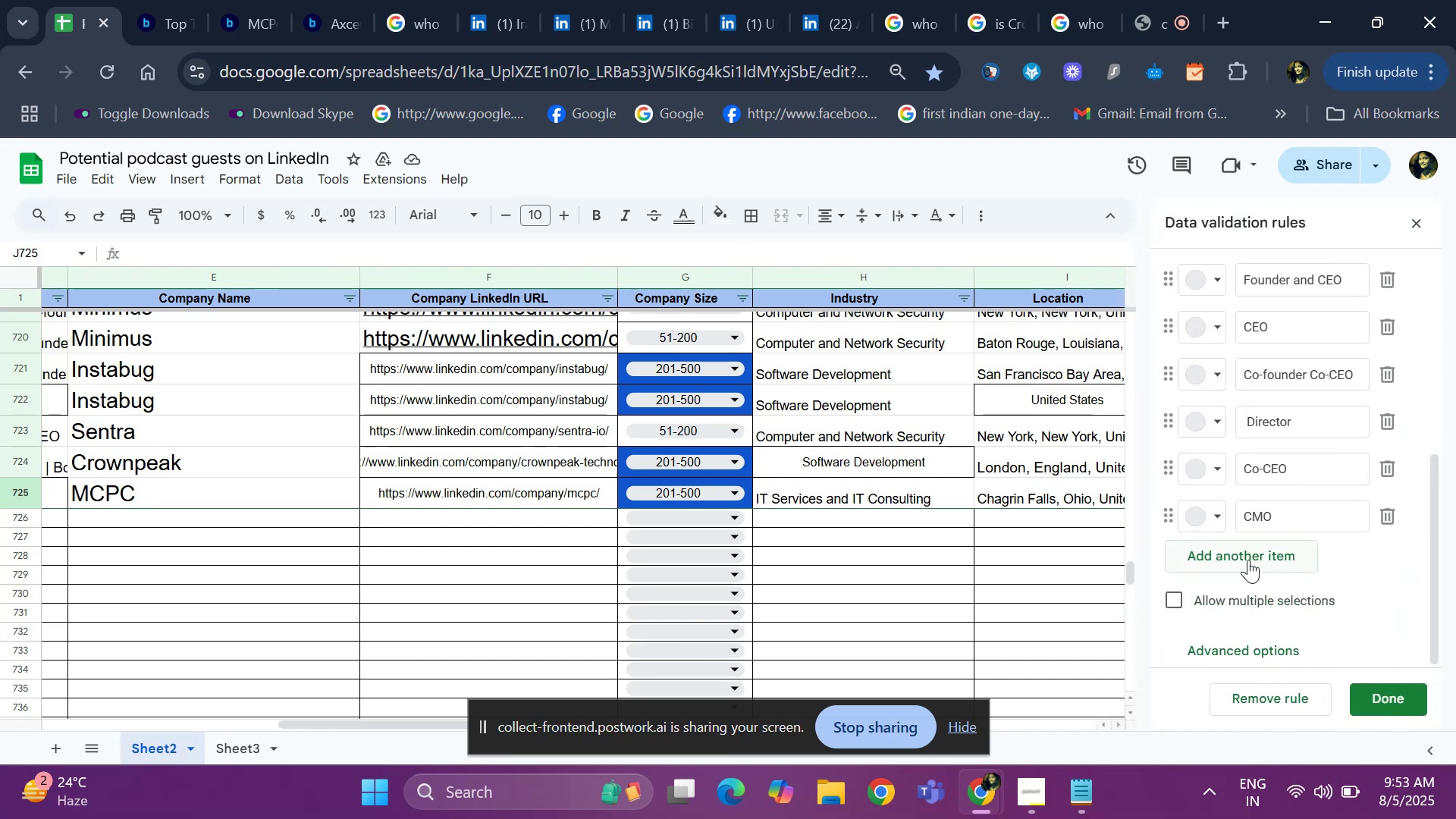 
left_click([1248, 560])
 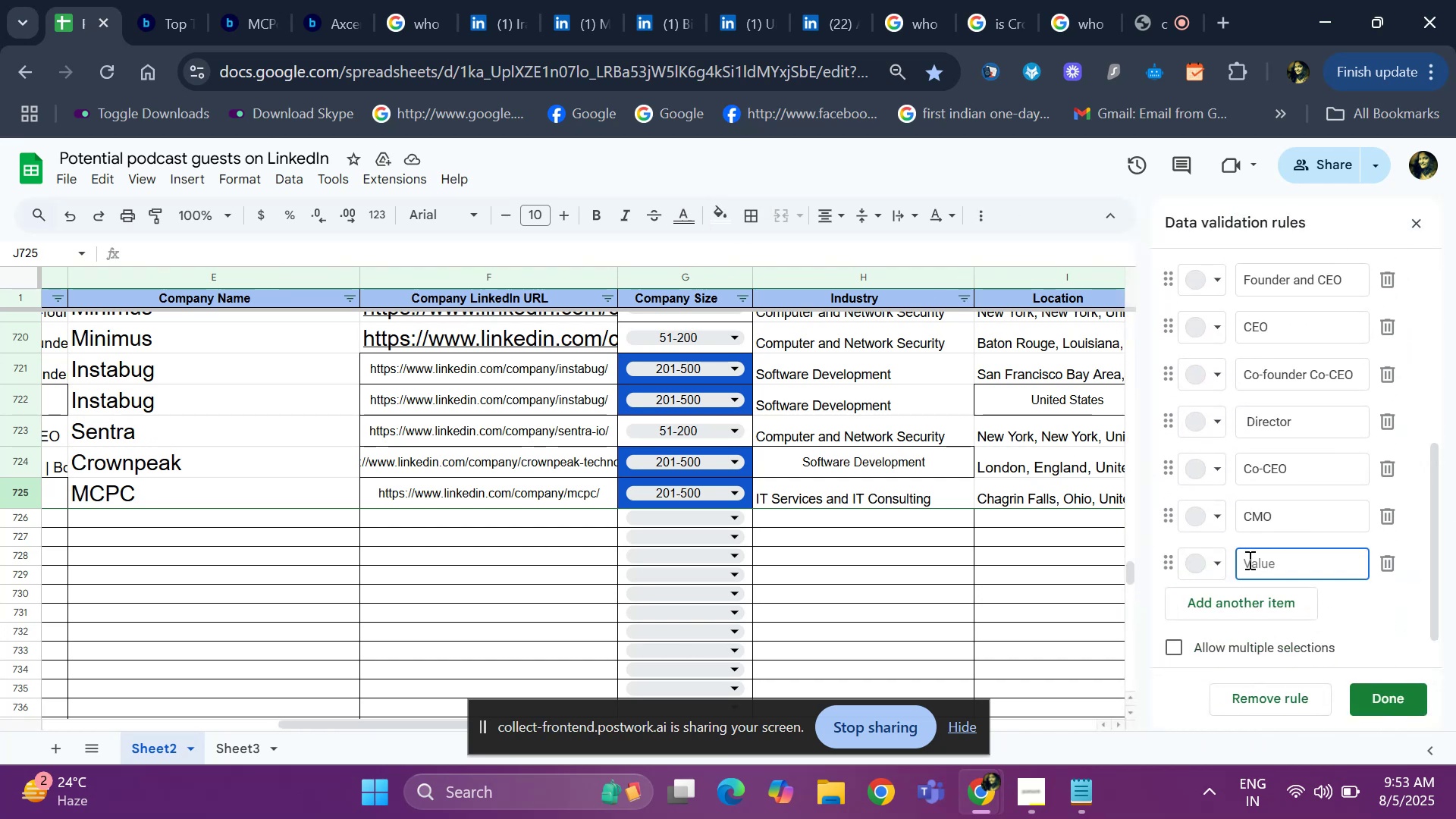 
type(CTO)
 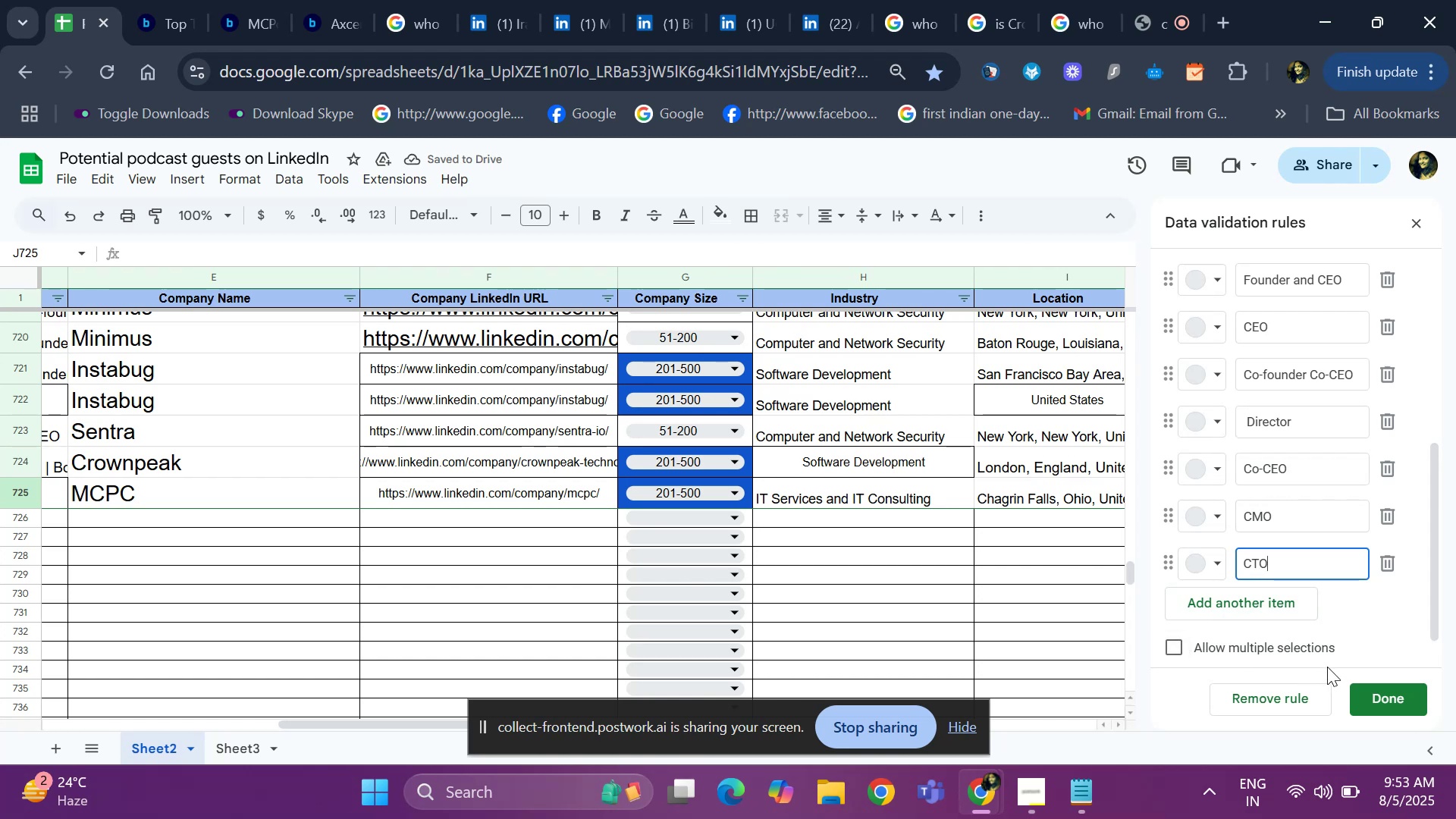 
left_click([1363, 695])
 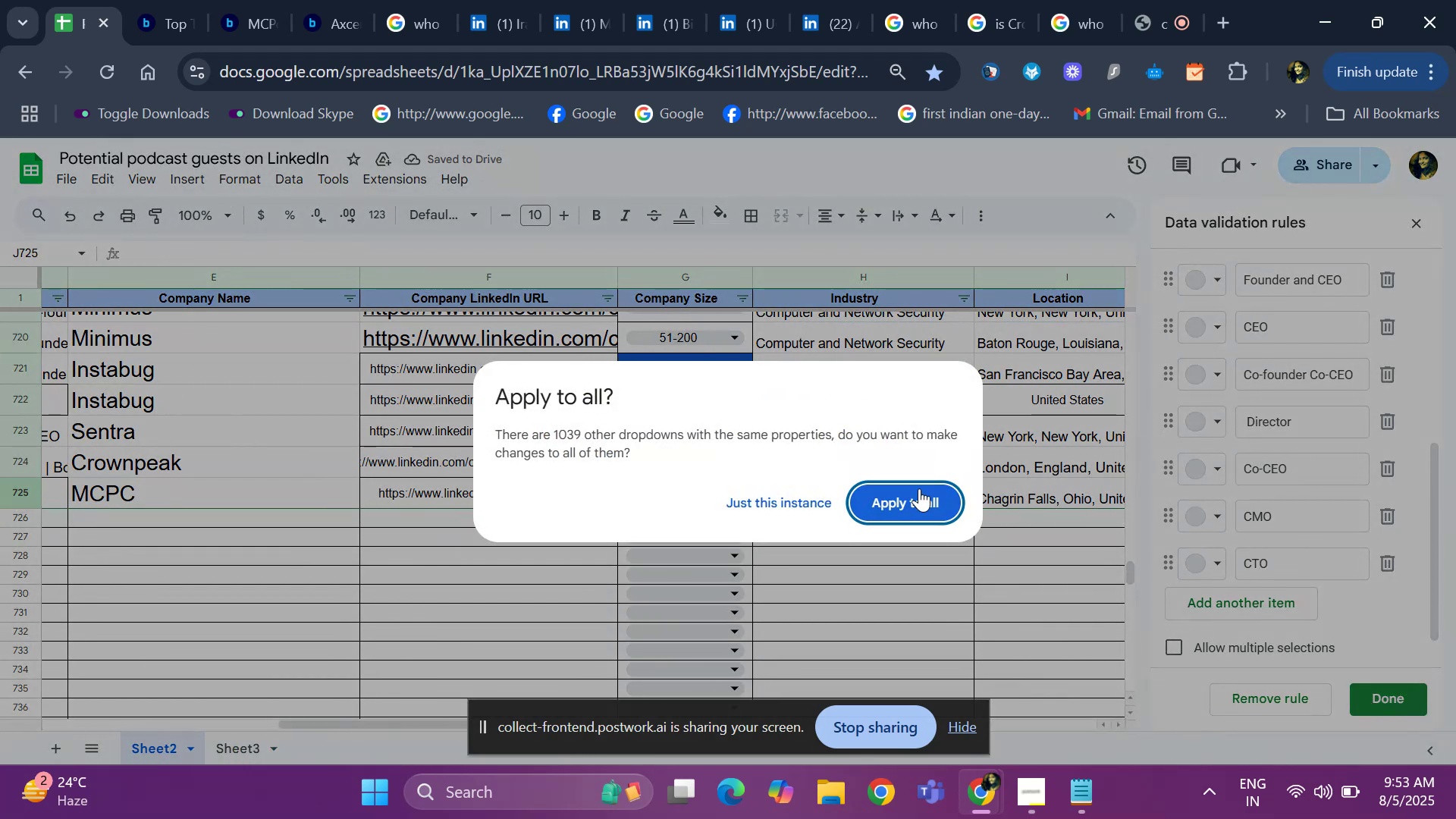 
left_click([924, 500])
 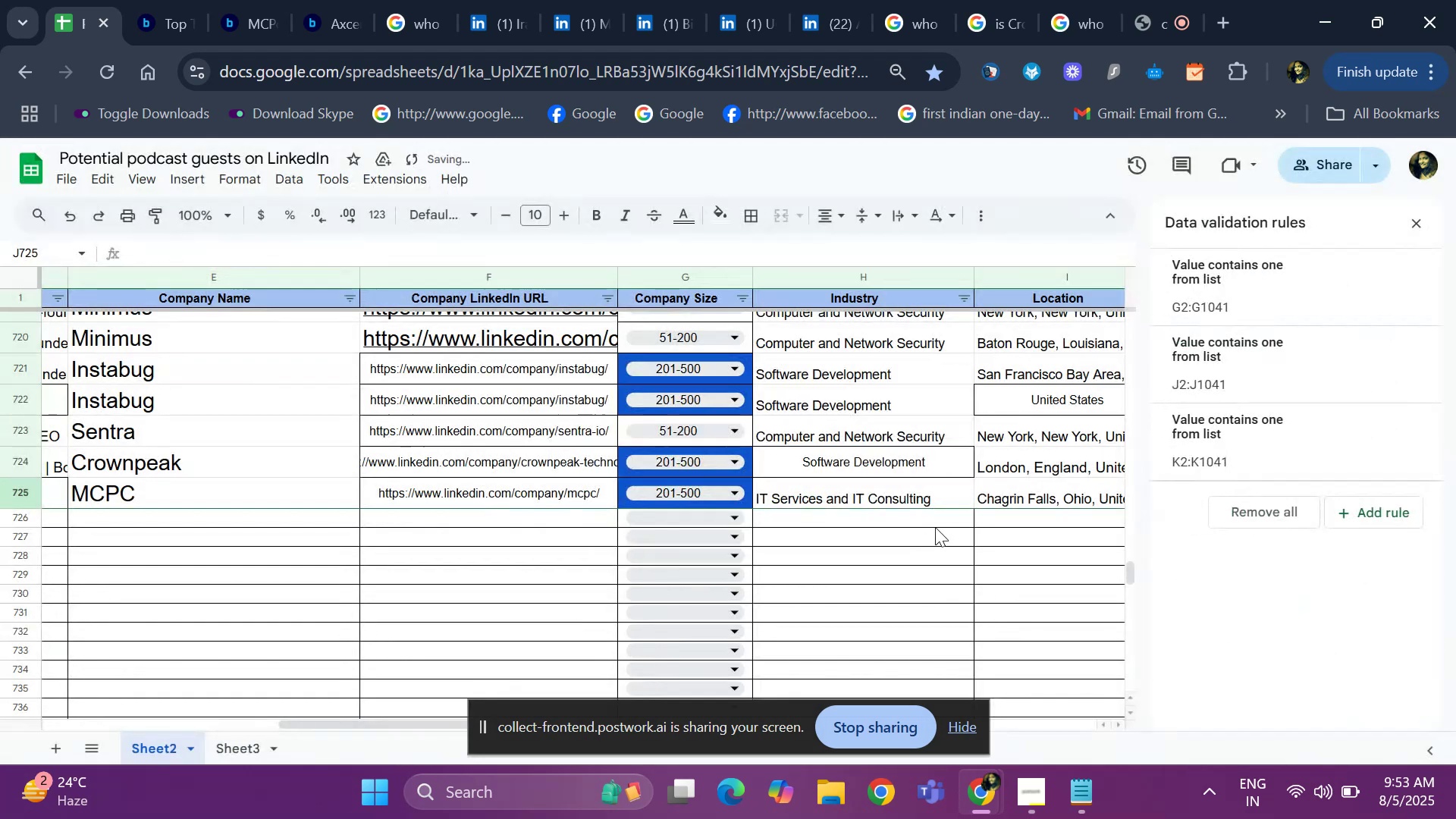 
left_click([956, 580])
 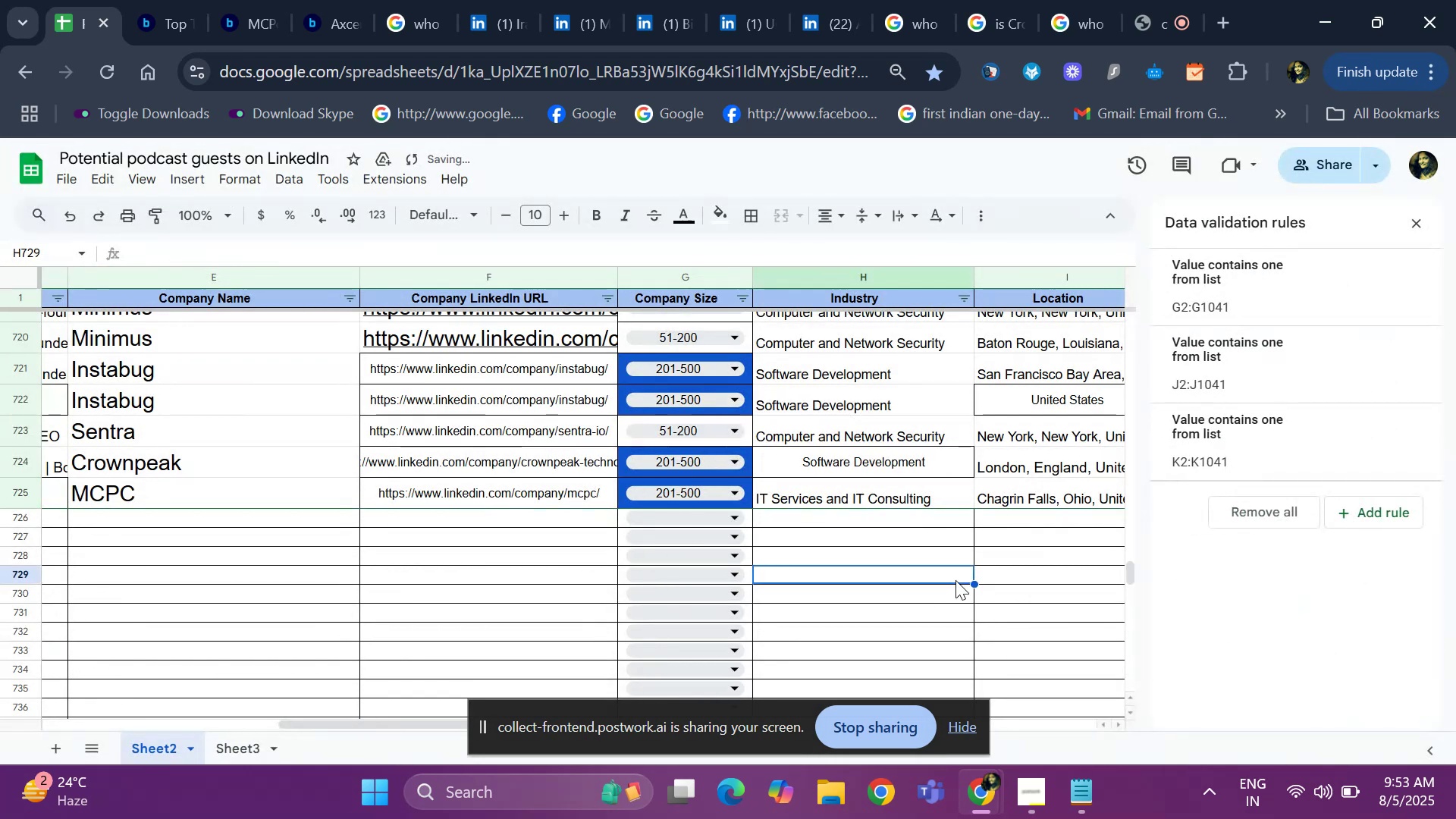 
key(ArrowUp)
 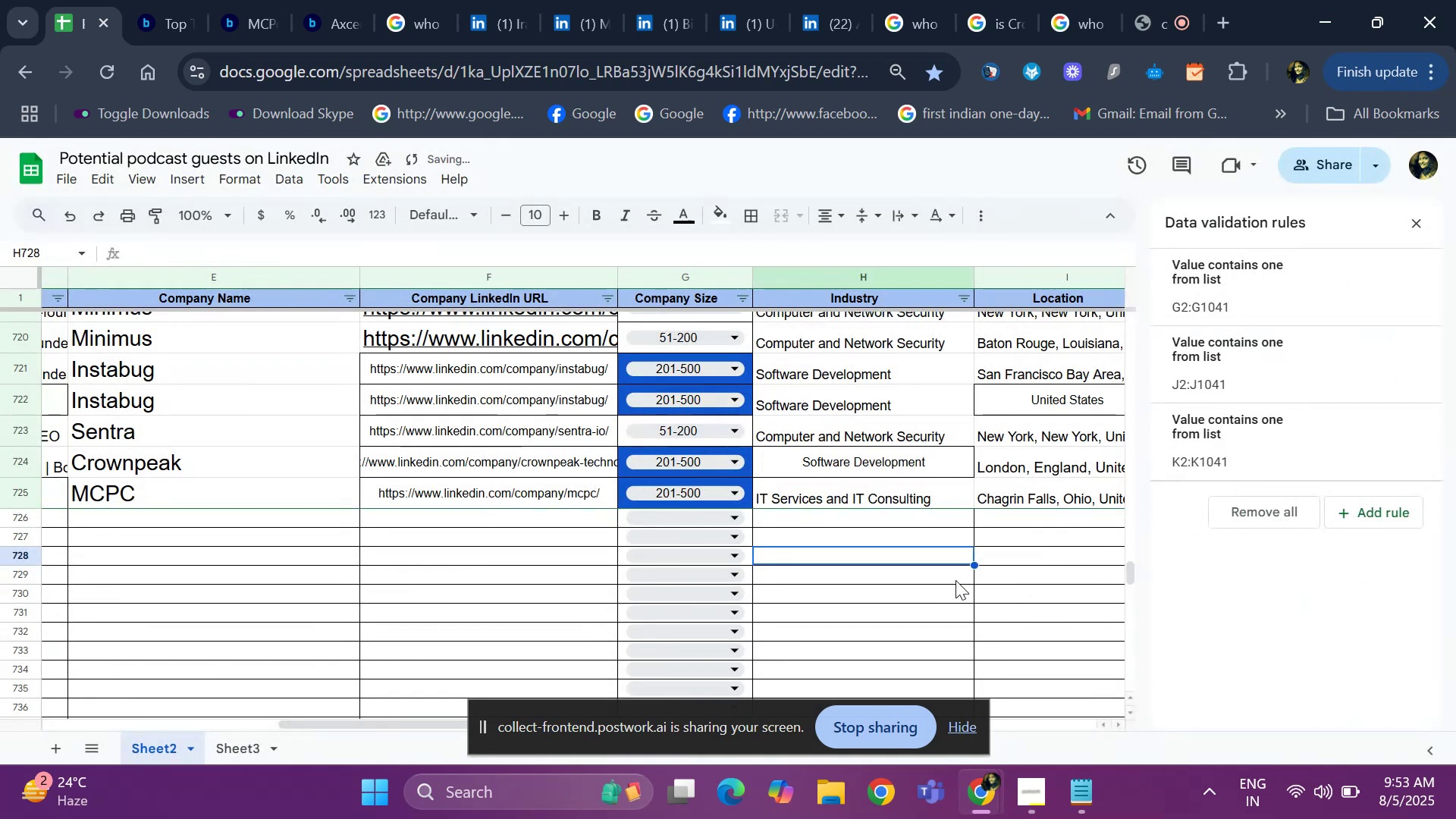 
key(ArrowUp)
 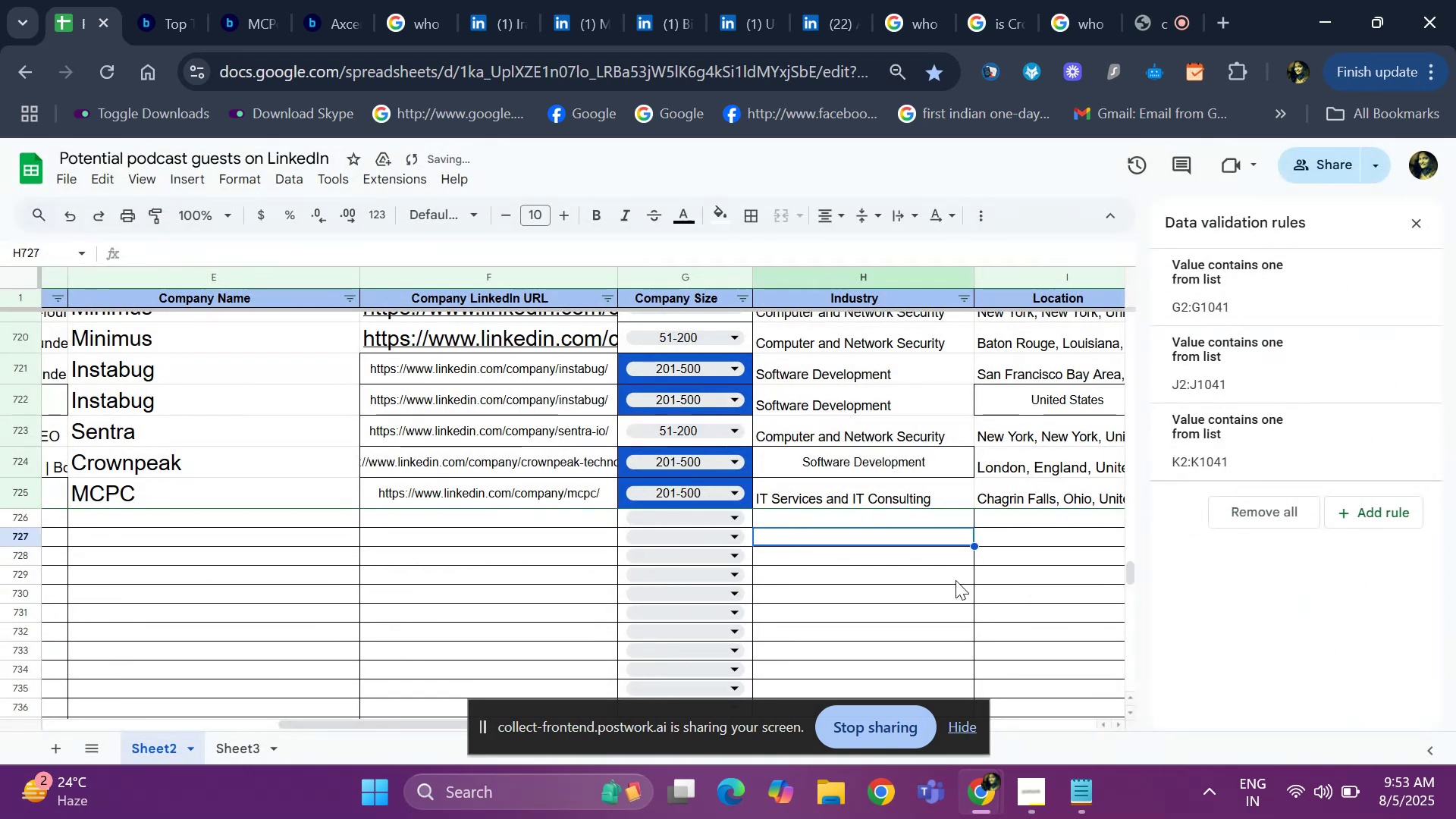 
key(ArrowUp)
 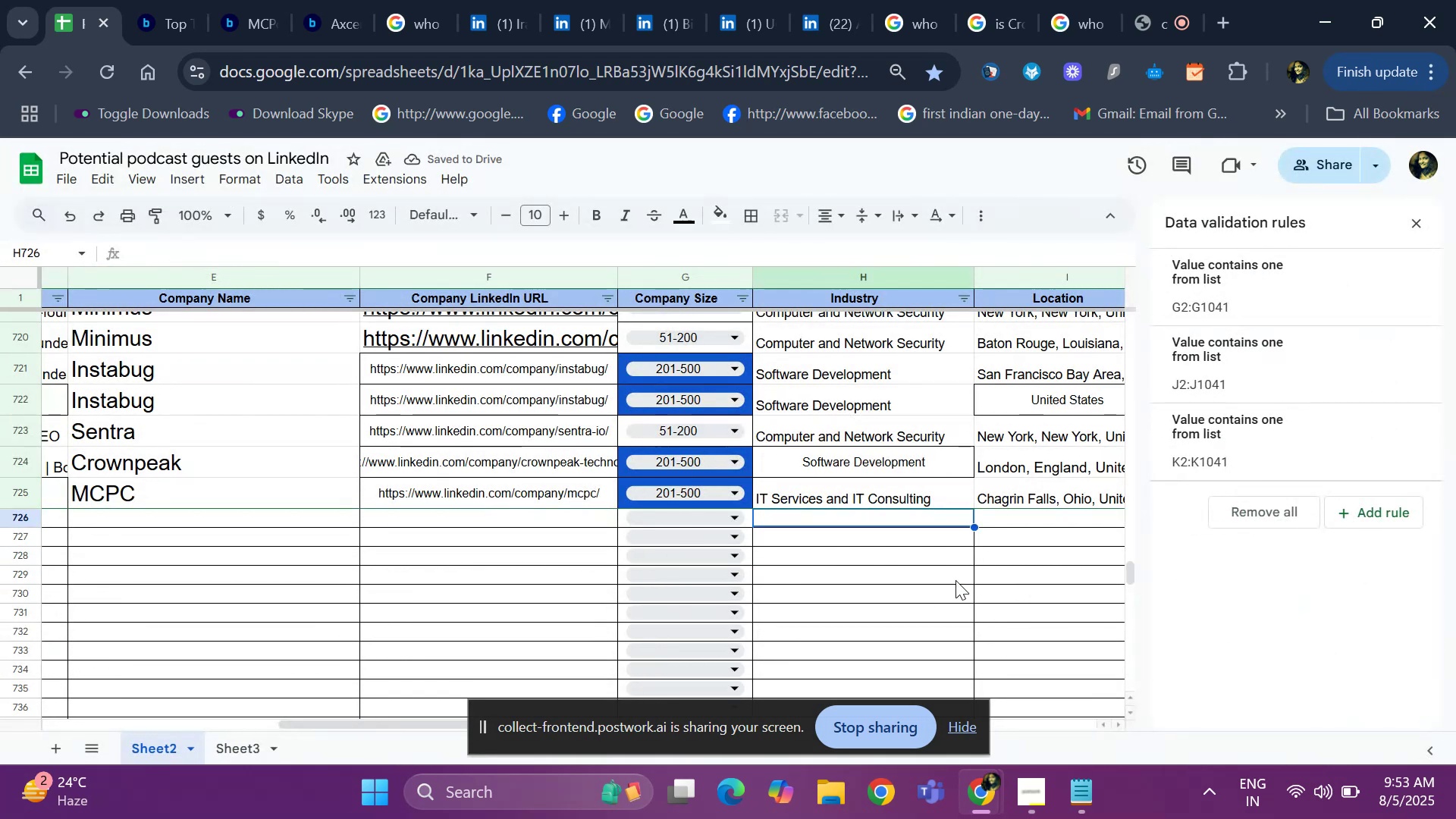 
key(ArrowUp)
 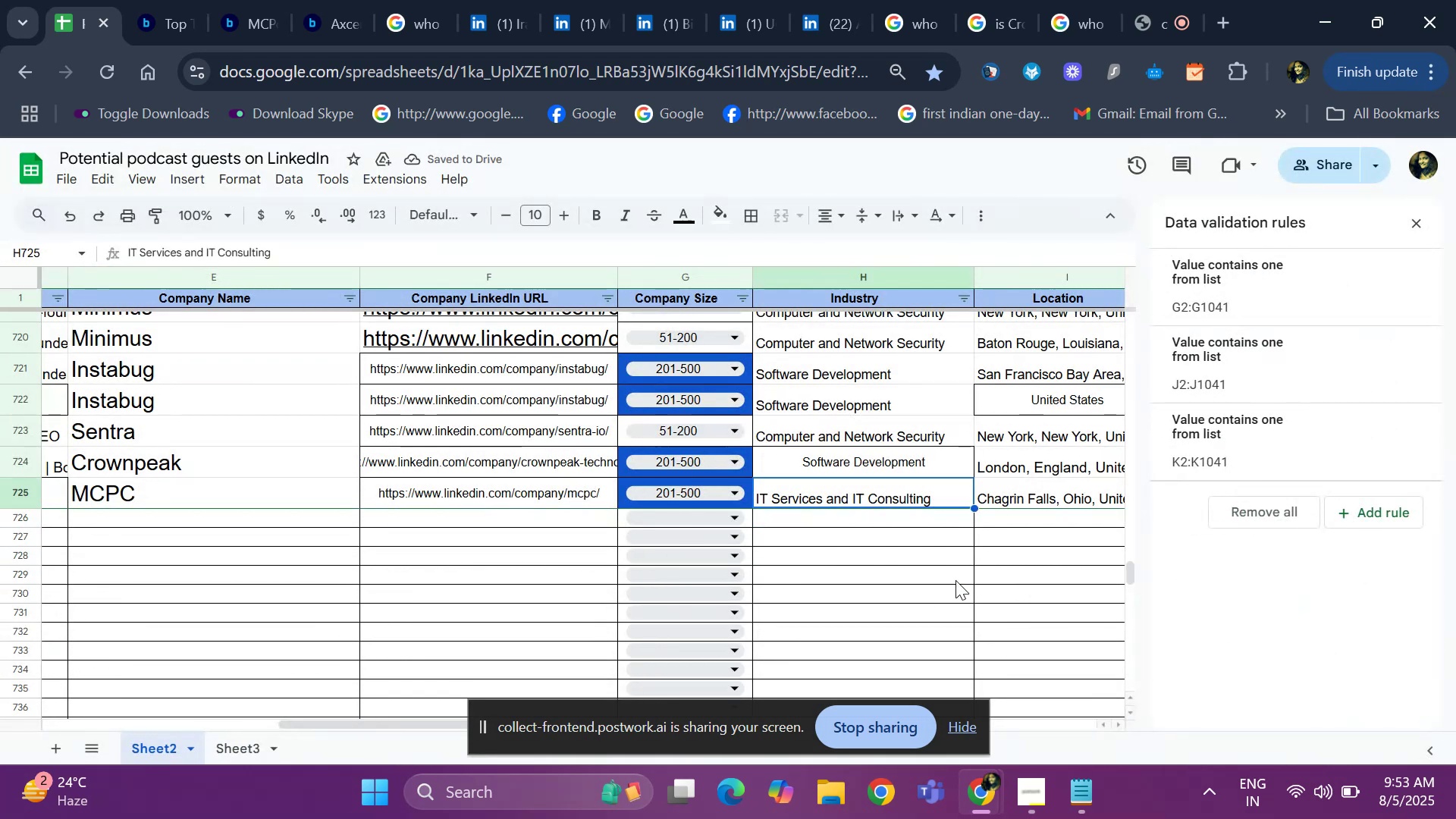 
hold_key(key=ArrowRight, duration=0.92)
 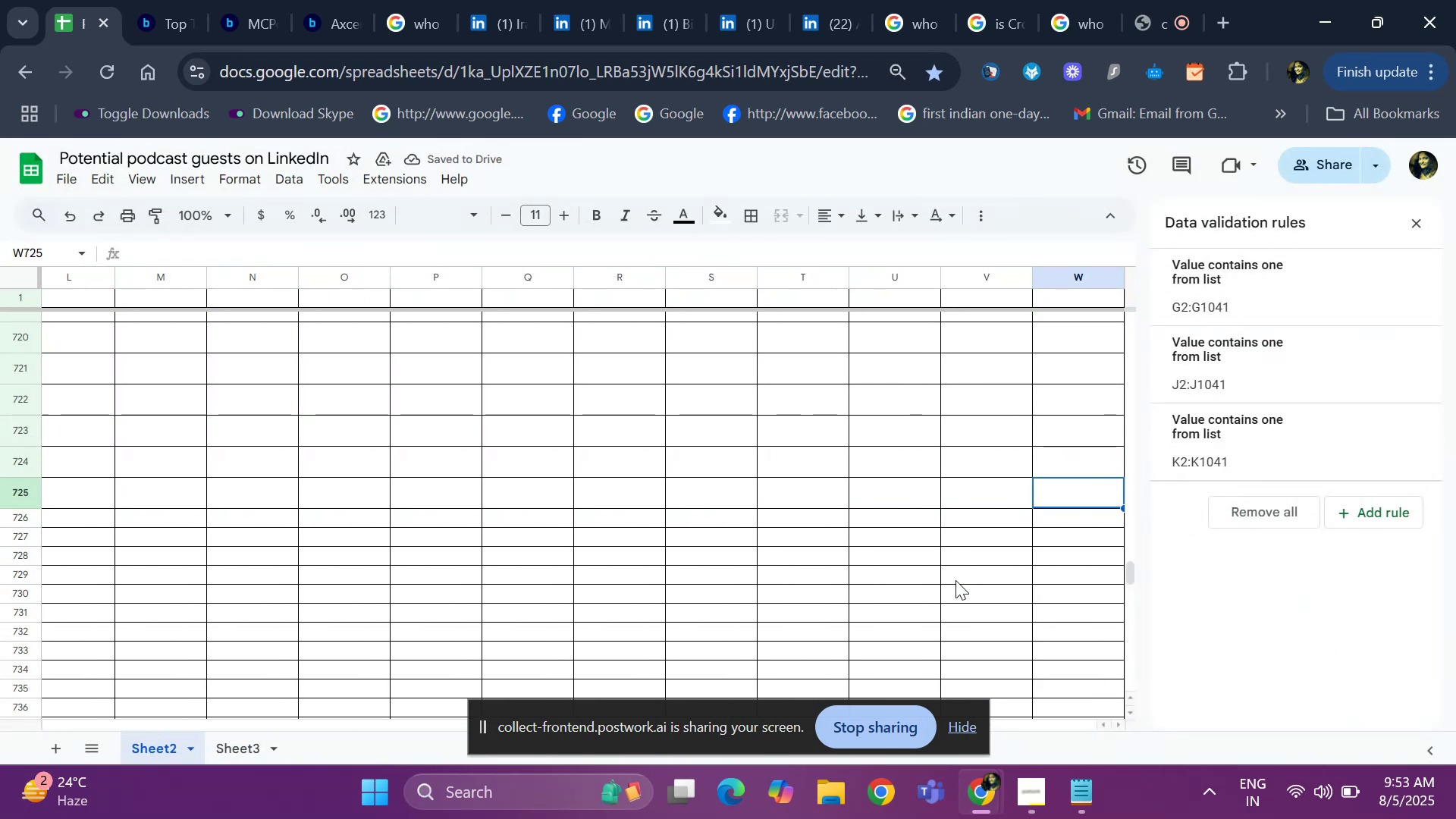 
key(ArrowLeft)
 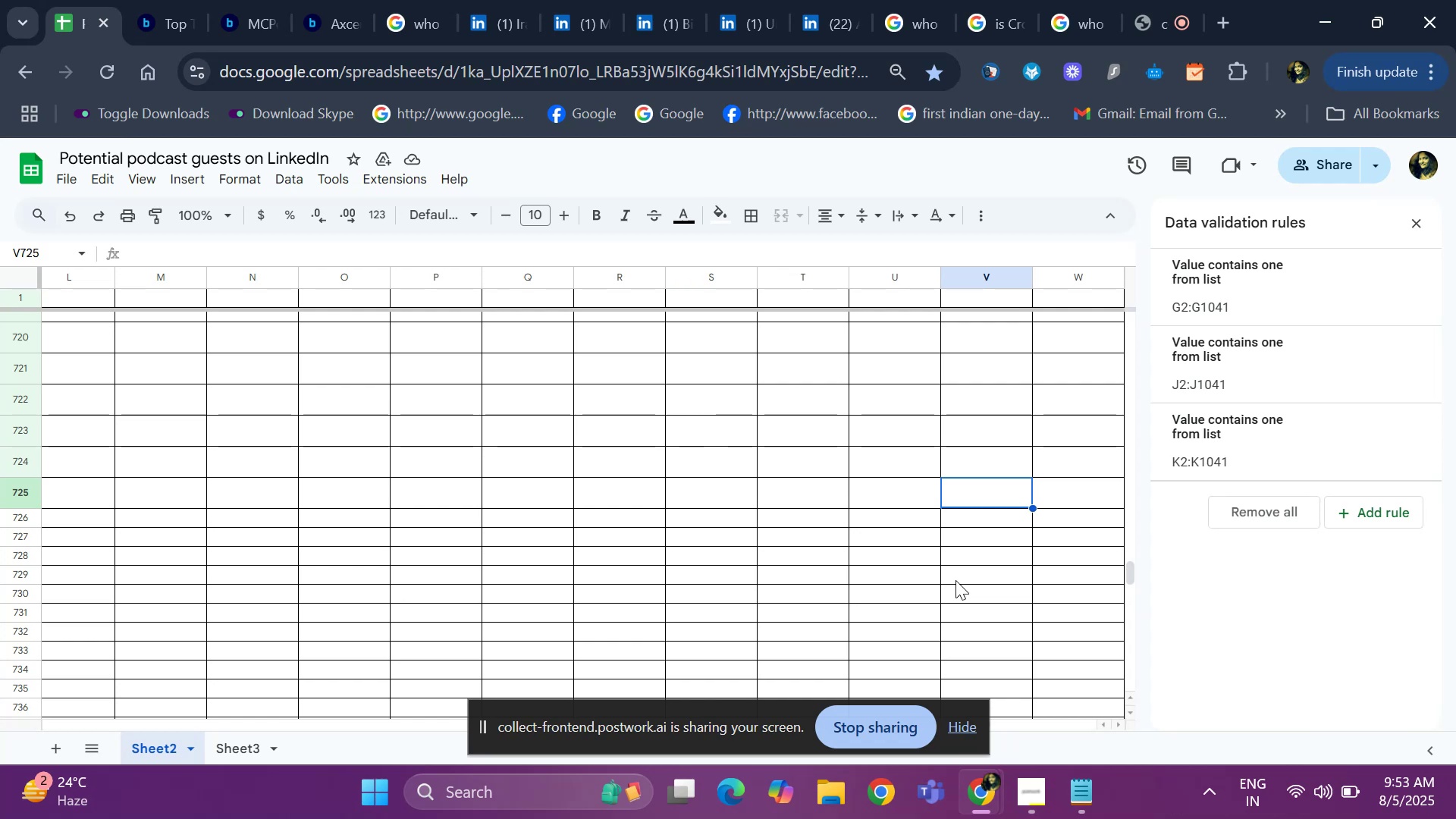 
hold_key(key=ArrowLeft, duration=1.1)
 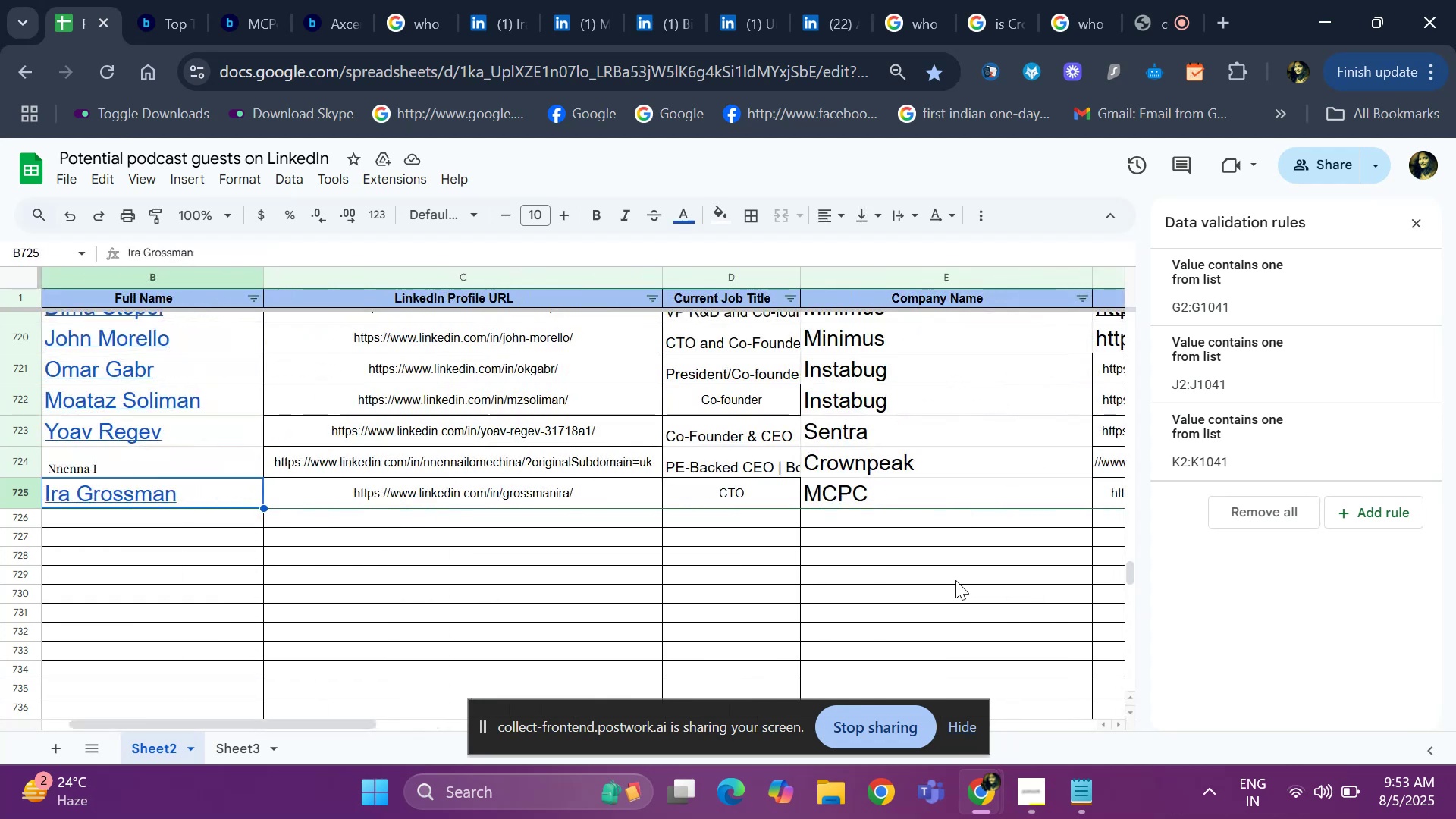 
key(ArrowRight)
 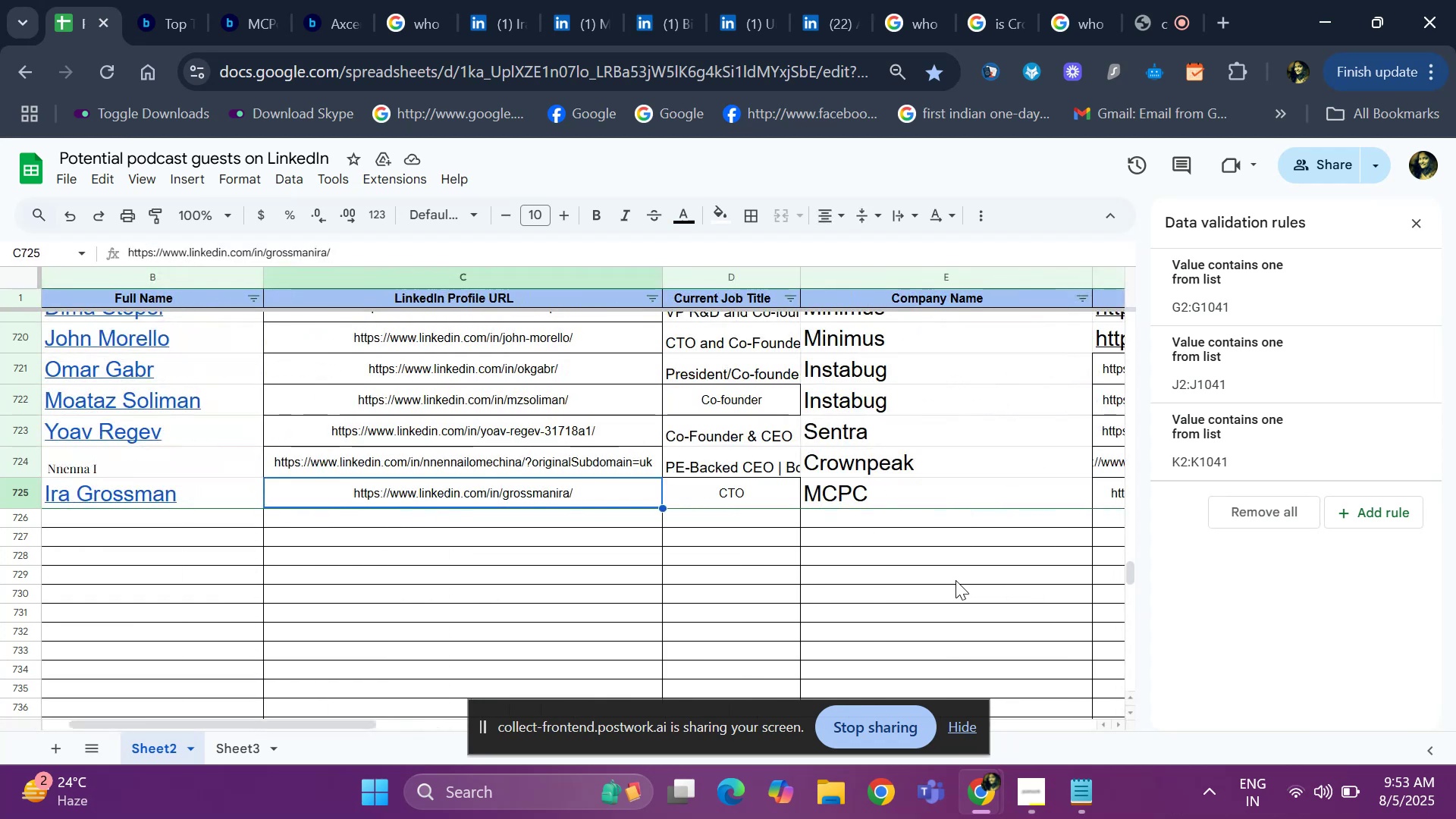 
key(ArrowRight)
 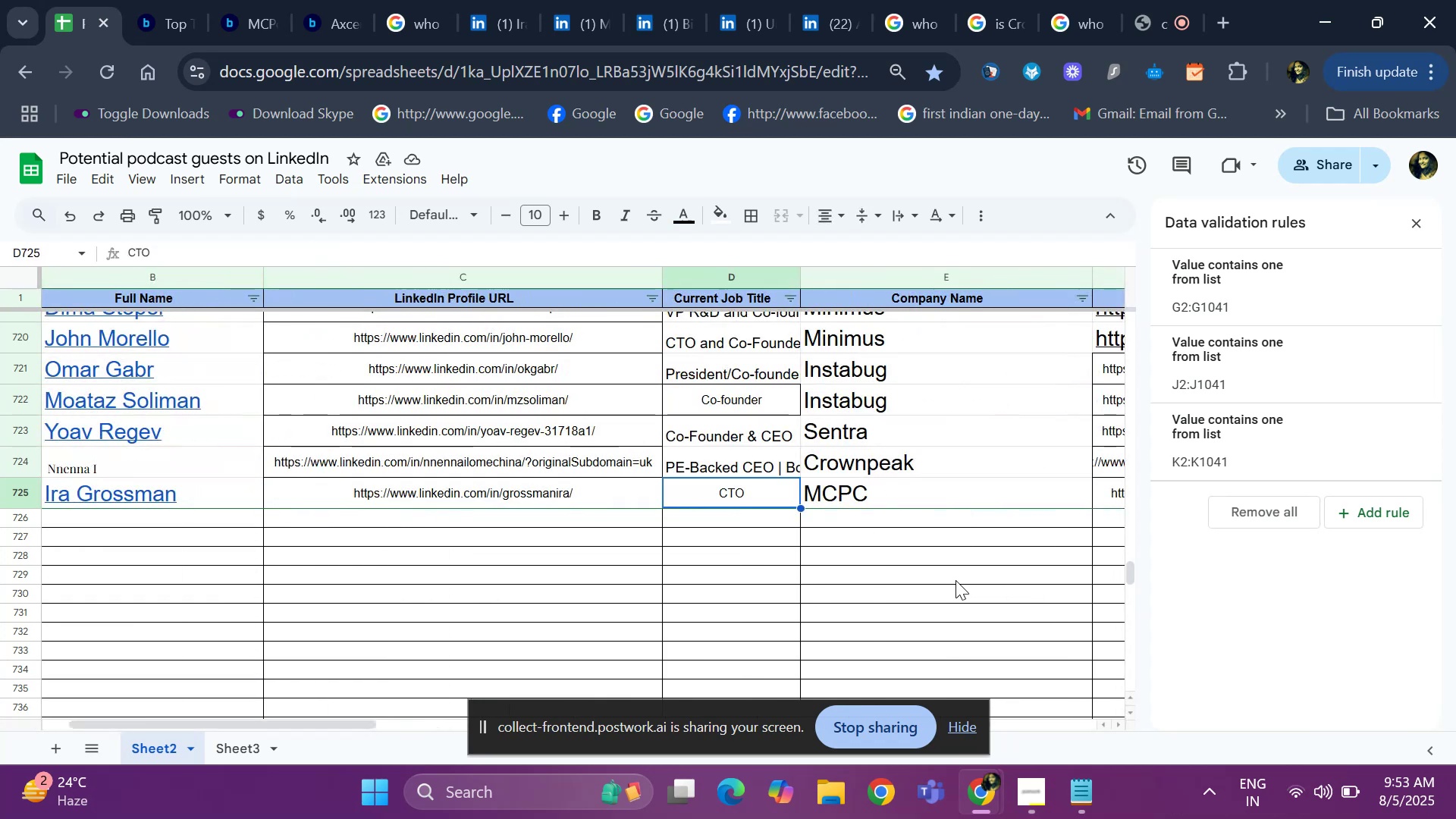 
key(ArrowRight)
 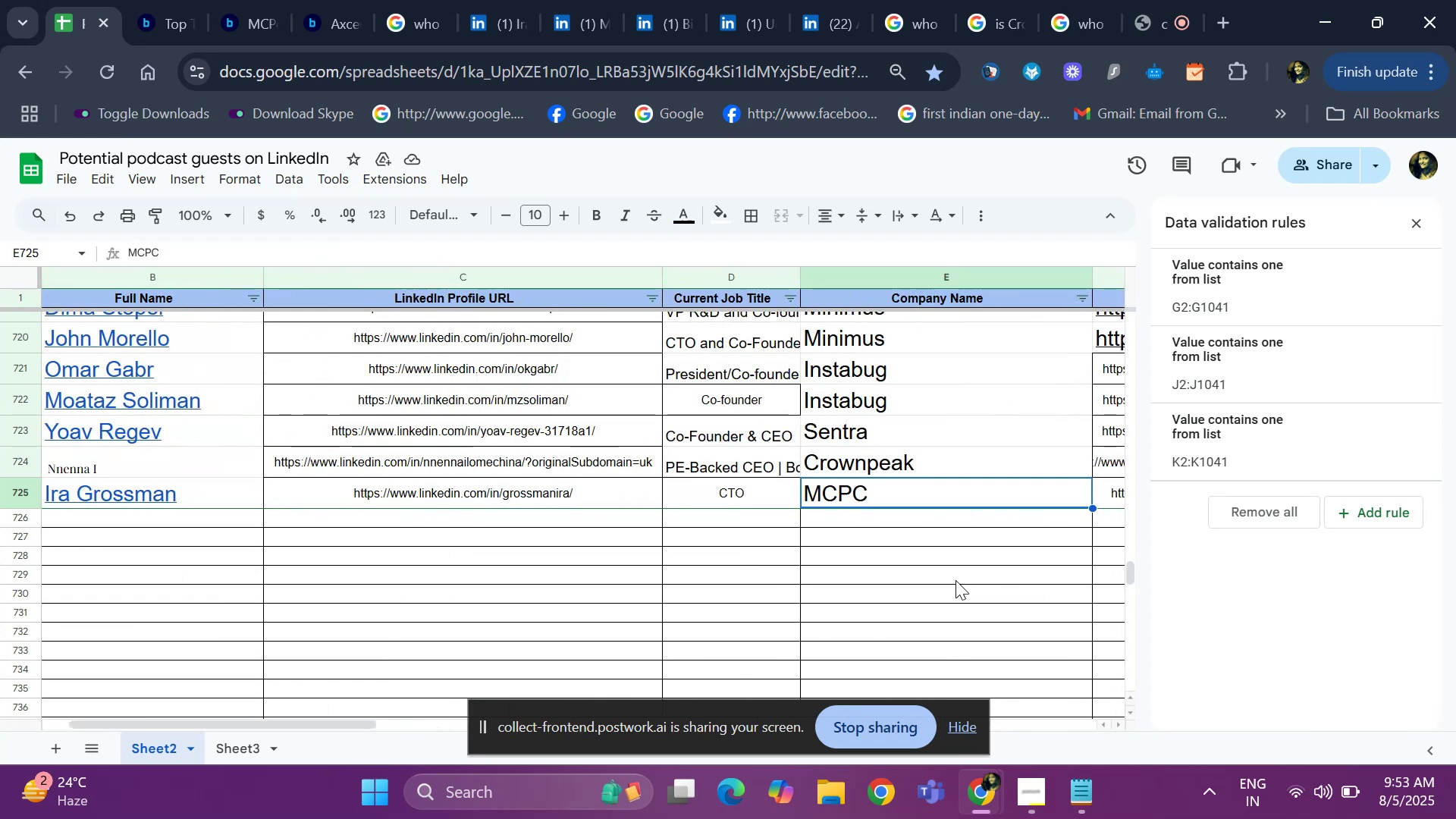 
key(ArrowRight)
 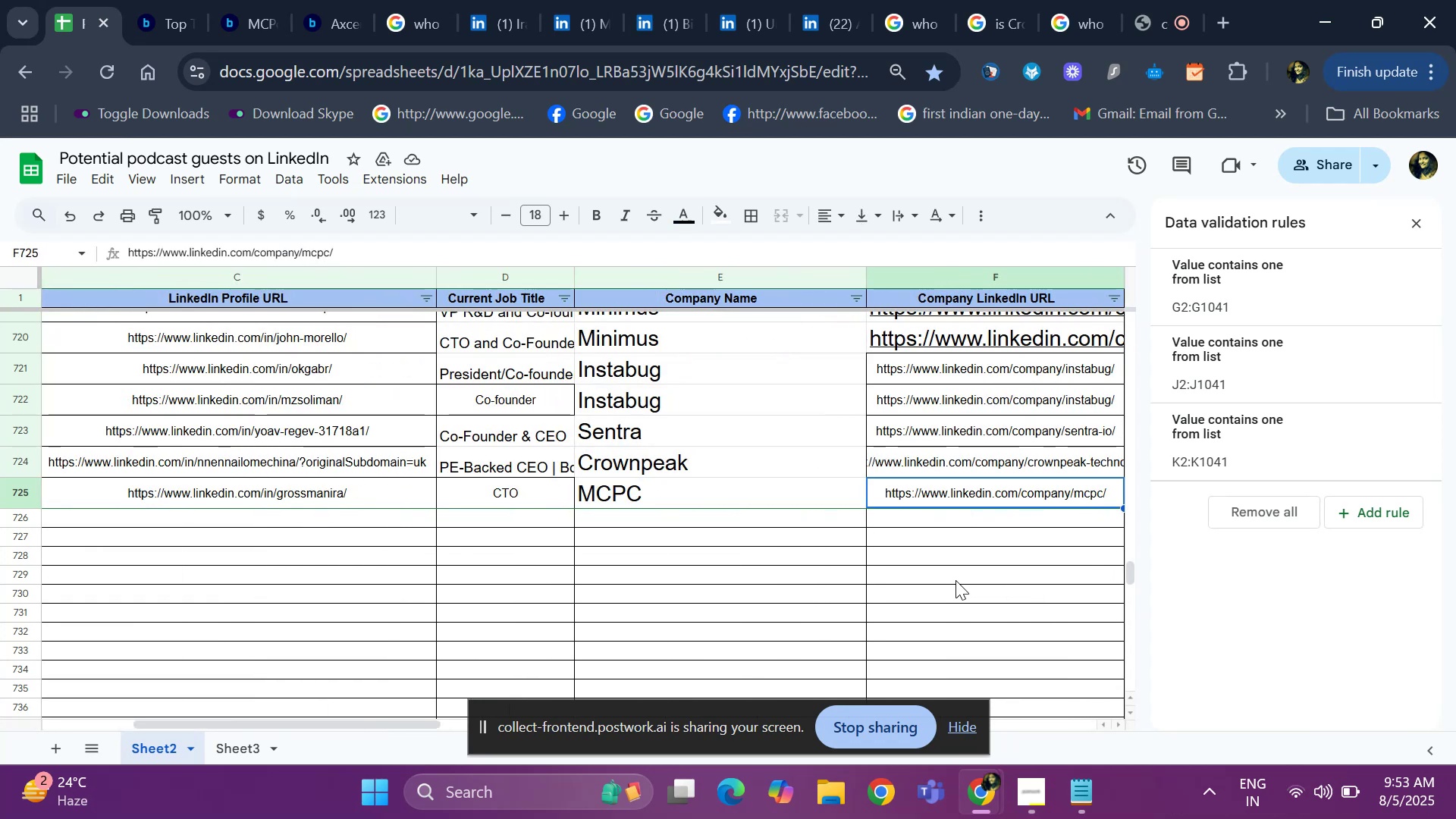 
key(ArrowRight)
 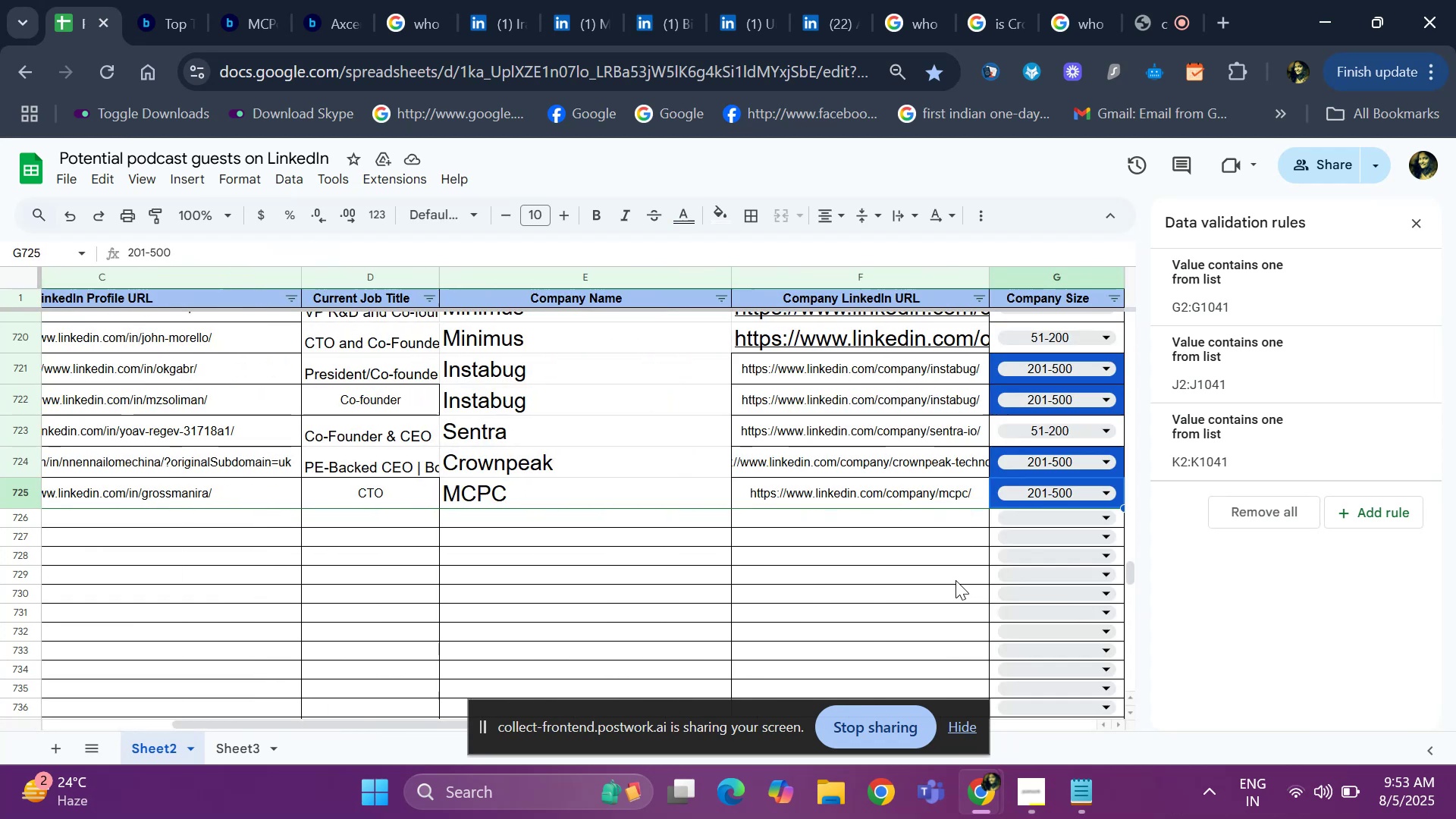 
key(ArrowRight)
 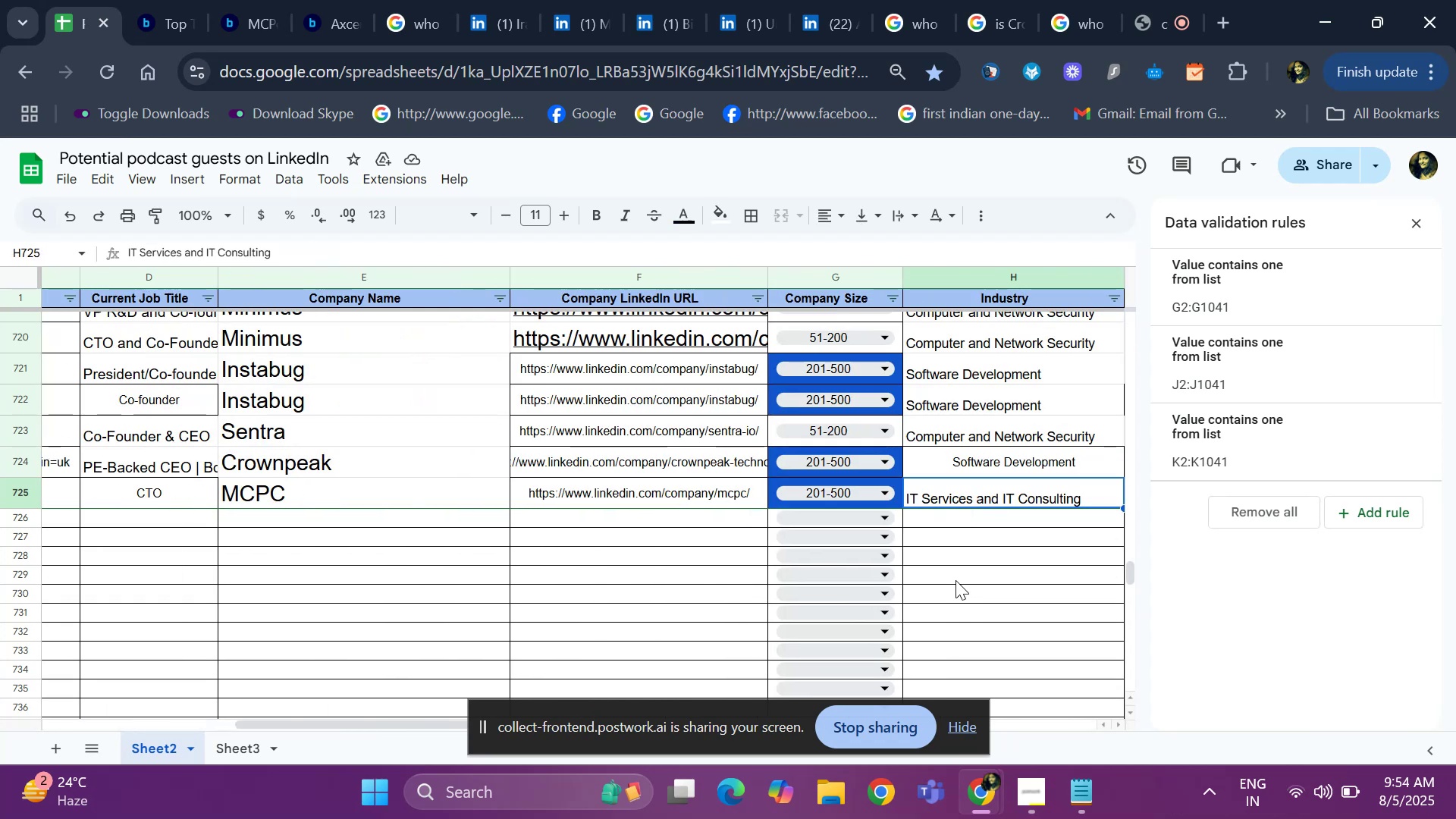 
key(ArrowRight)
 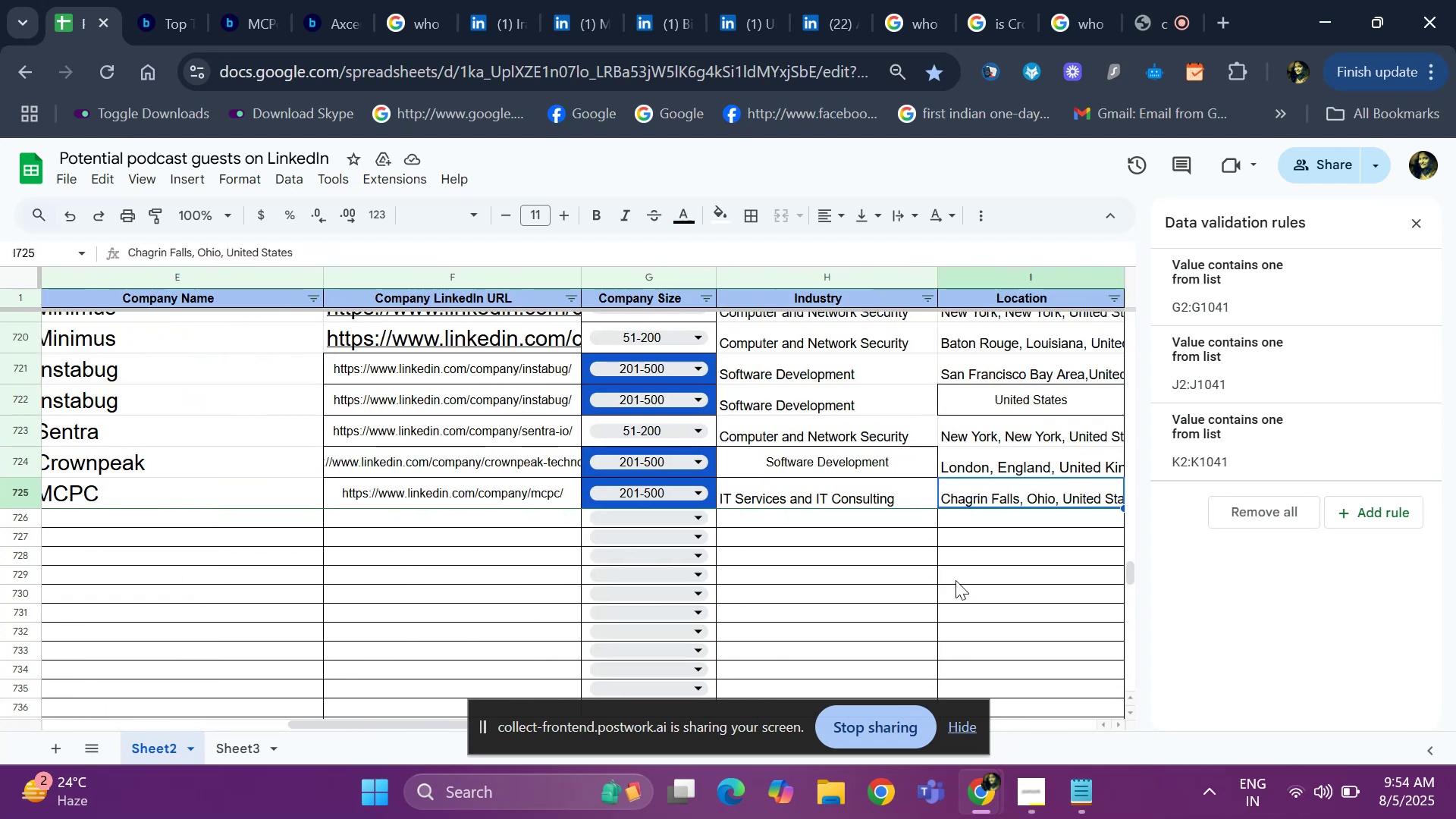 
key(ArrowRight)
 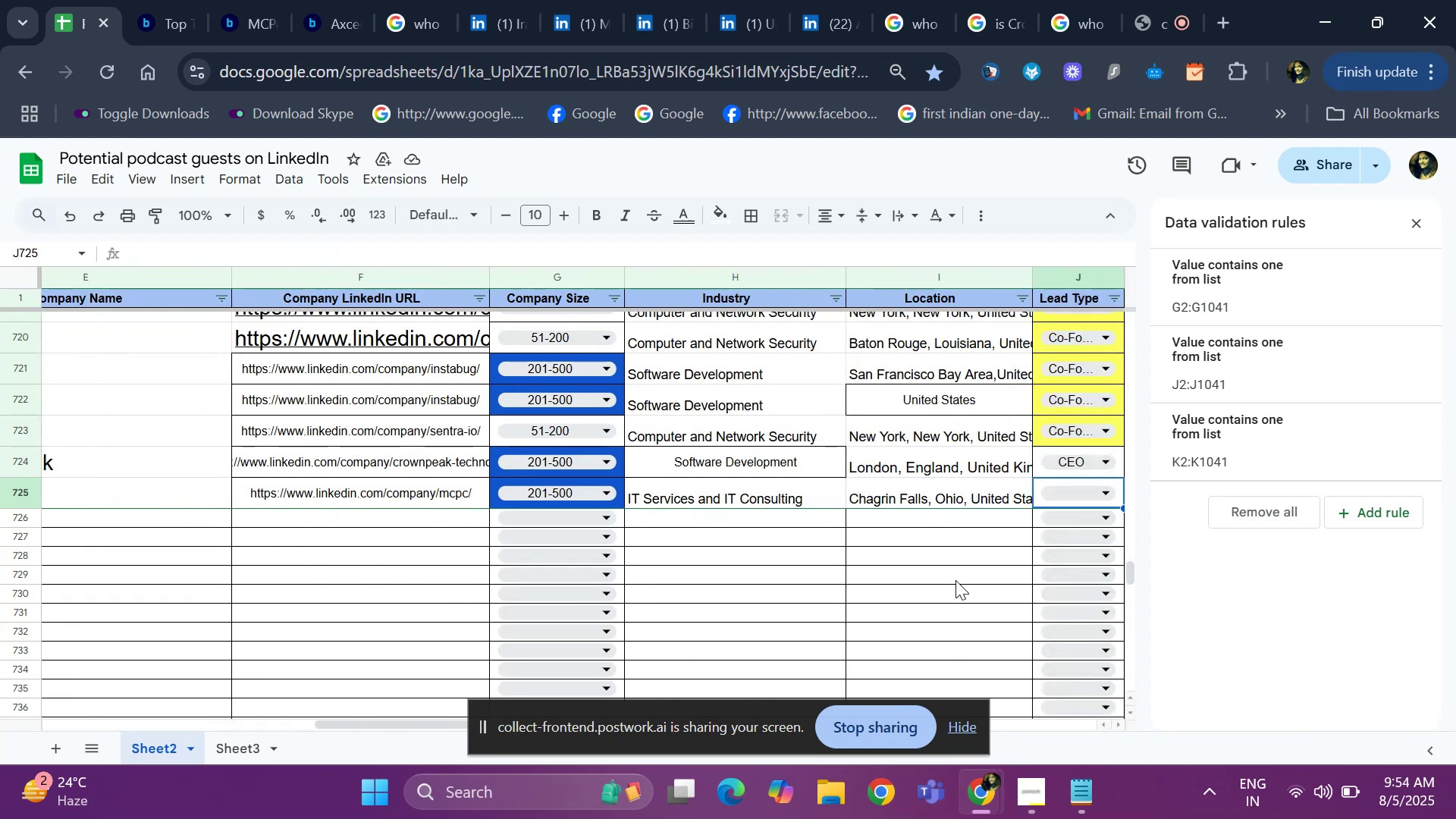 
key(ArrowRight)
 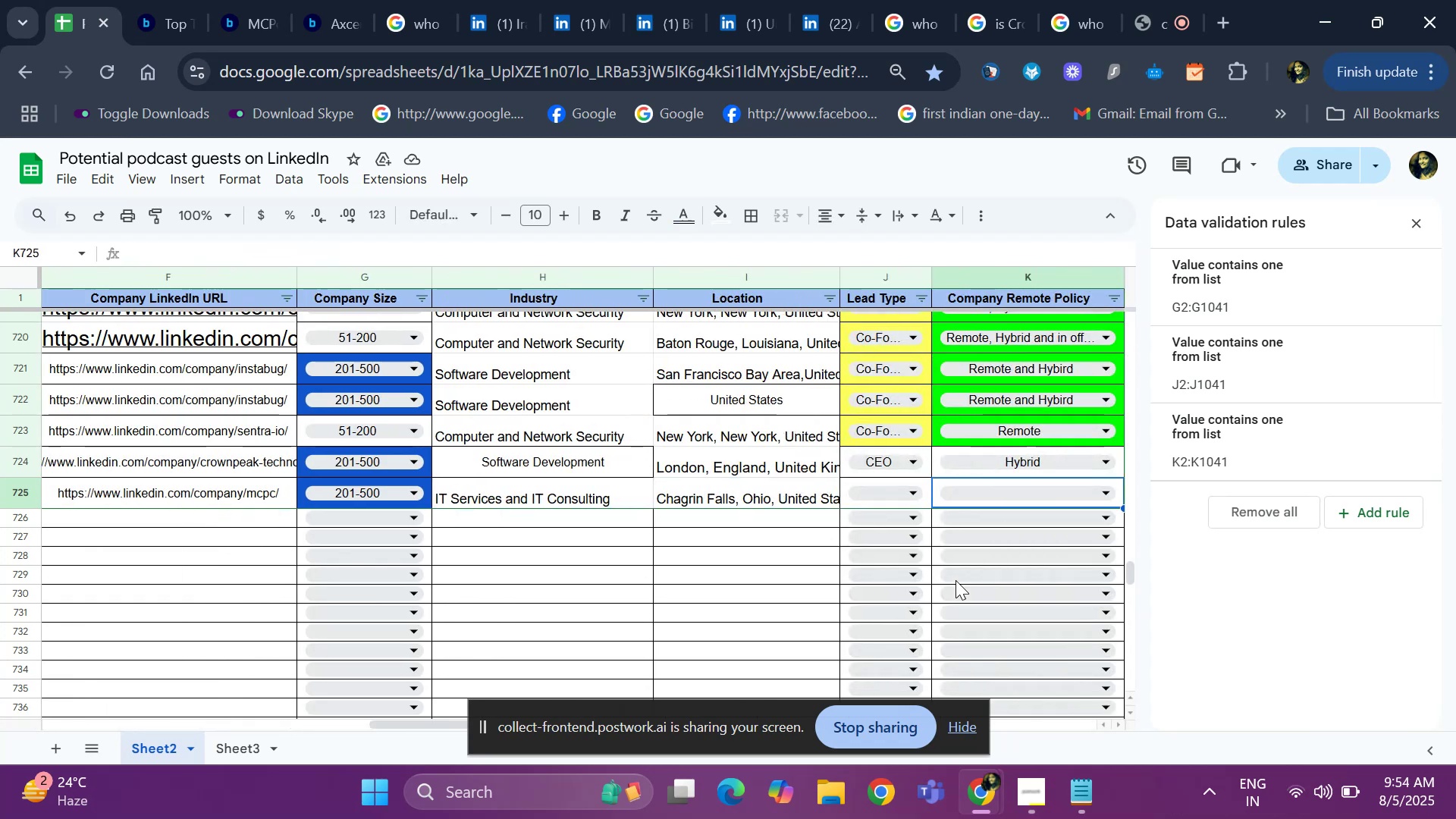 
key(ArrowLeft)
 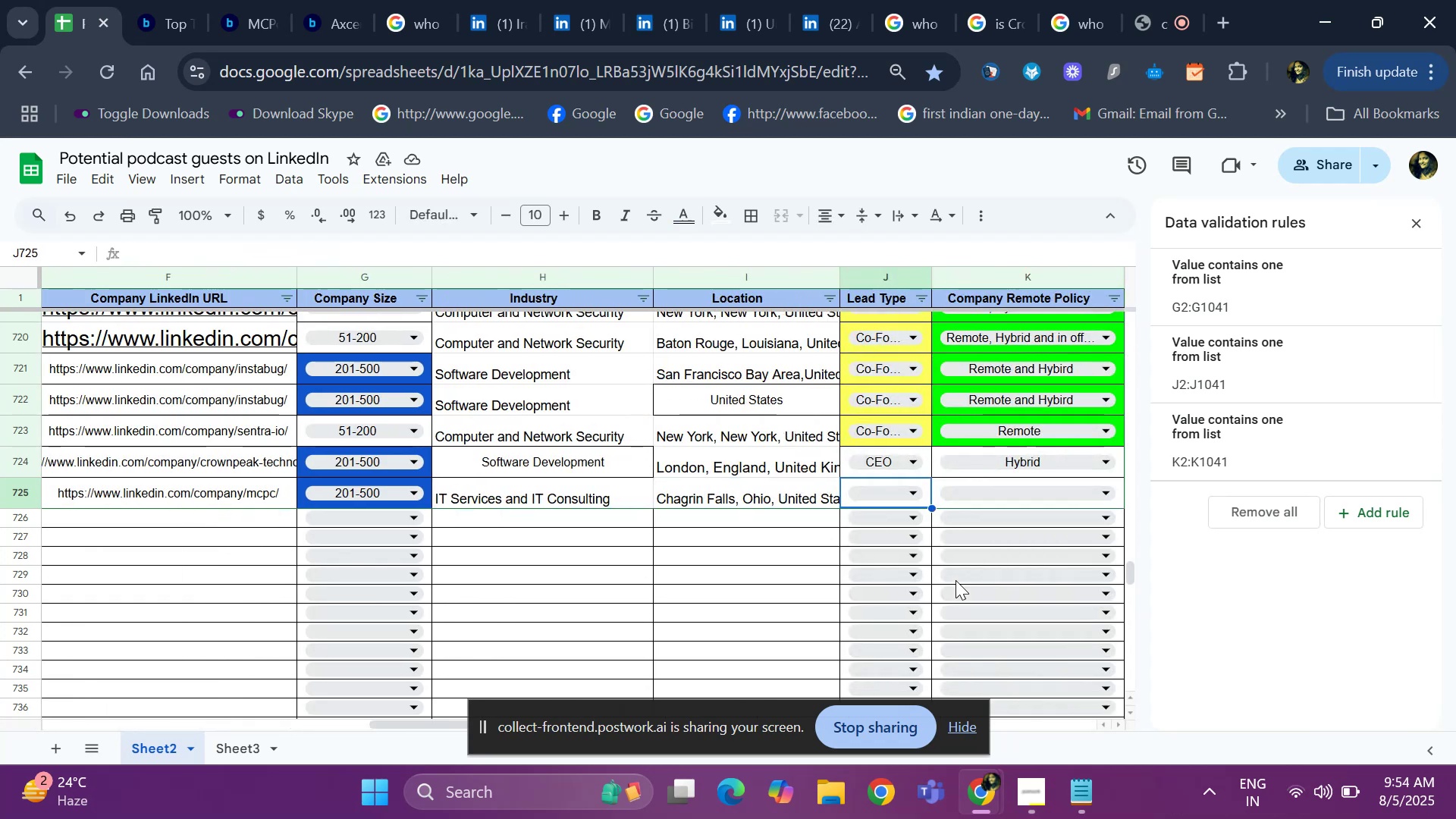 
key(Enter)
 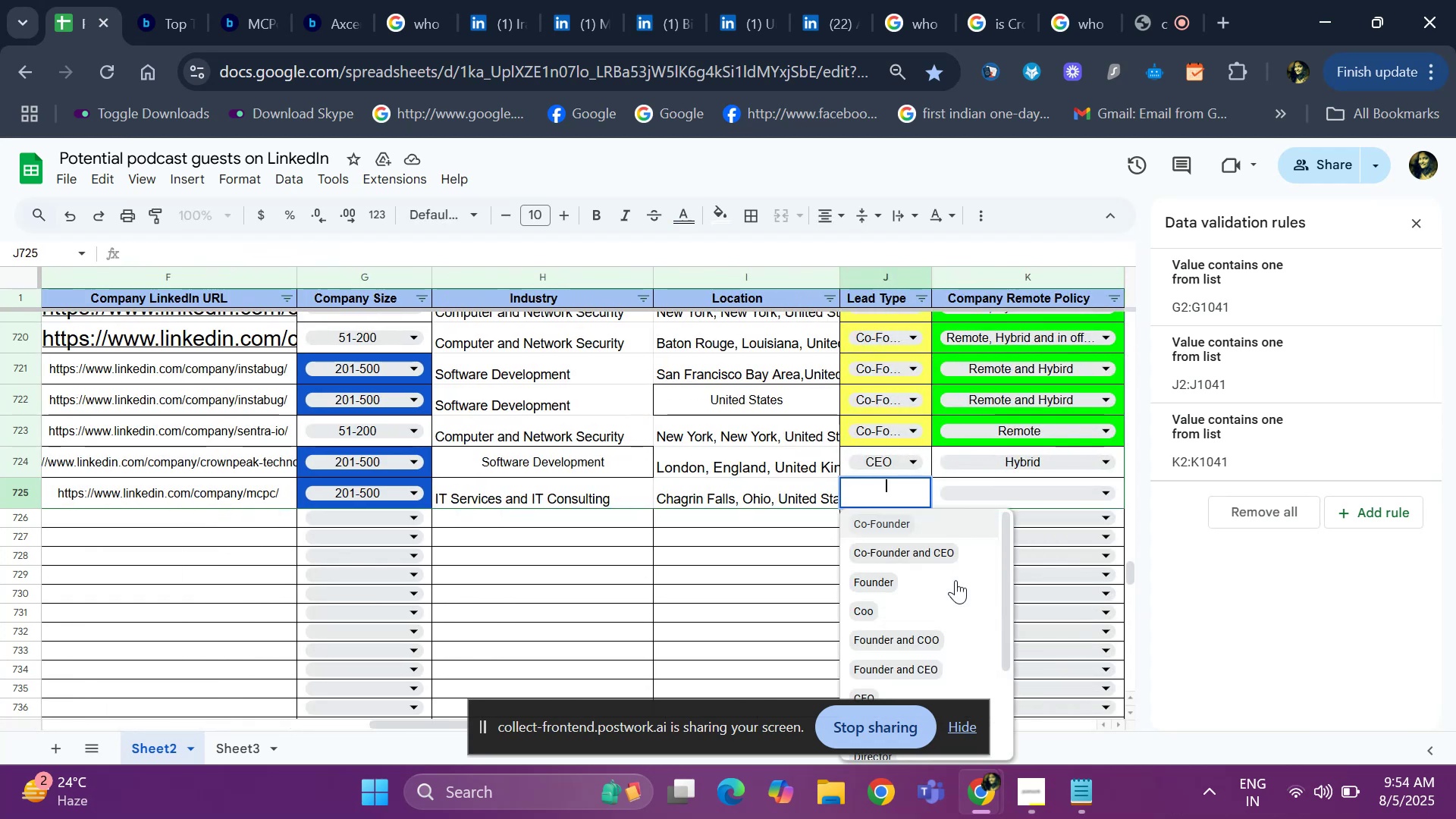 
key(ArrowDown)
 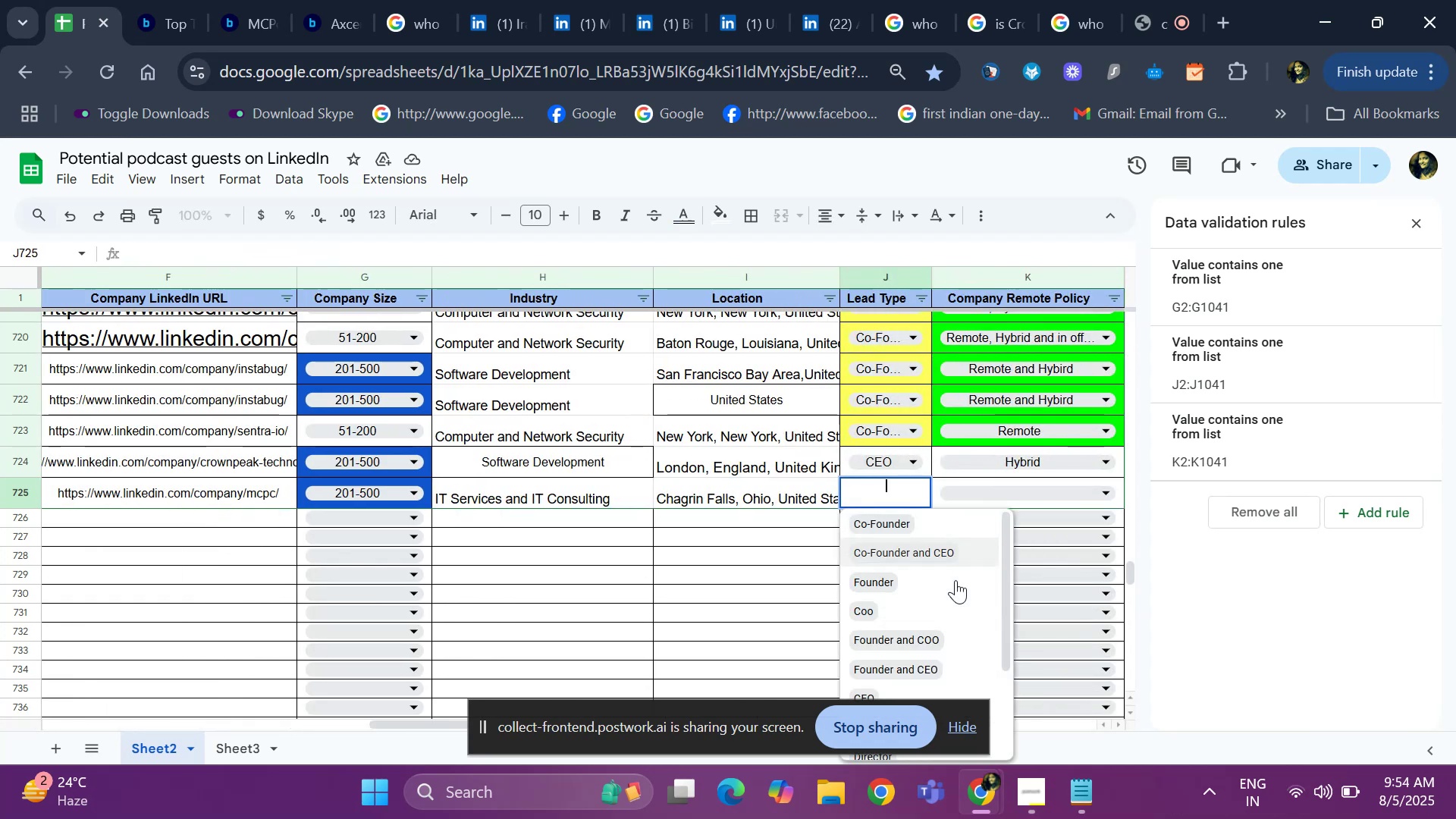 
key(ArrowDown)
 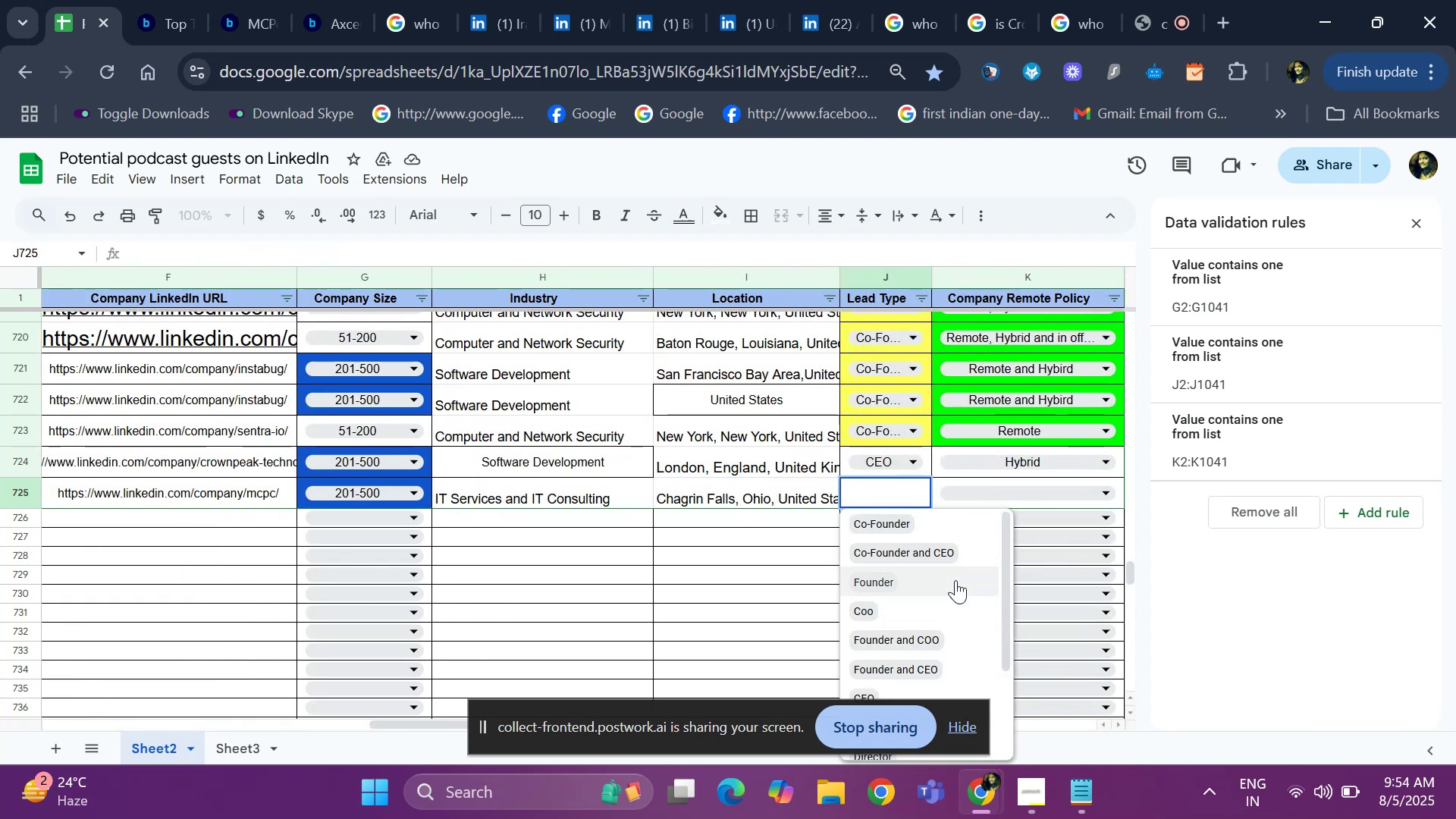 
key(ArrowDown)
 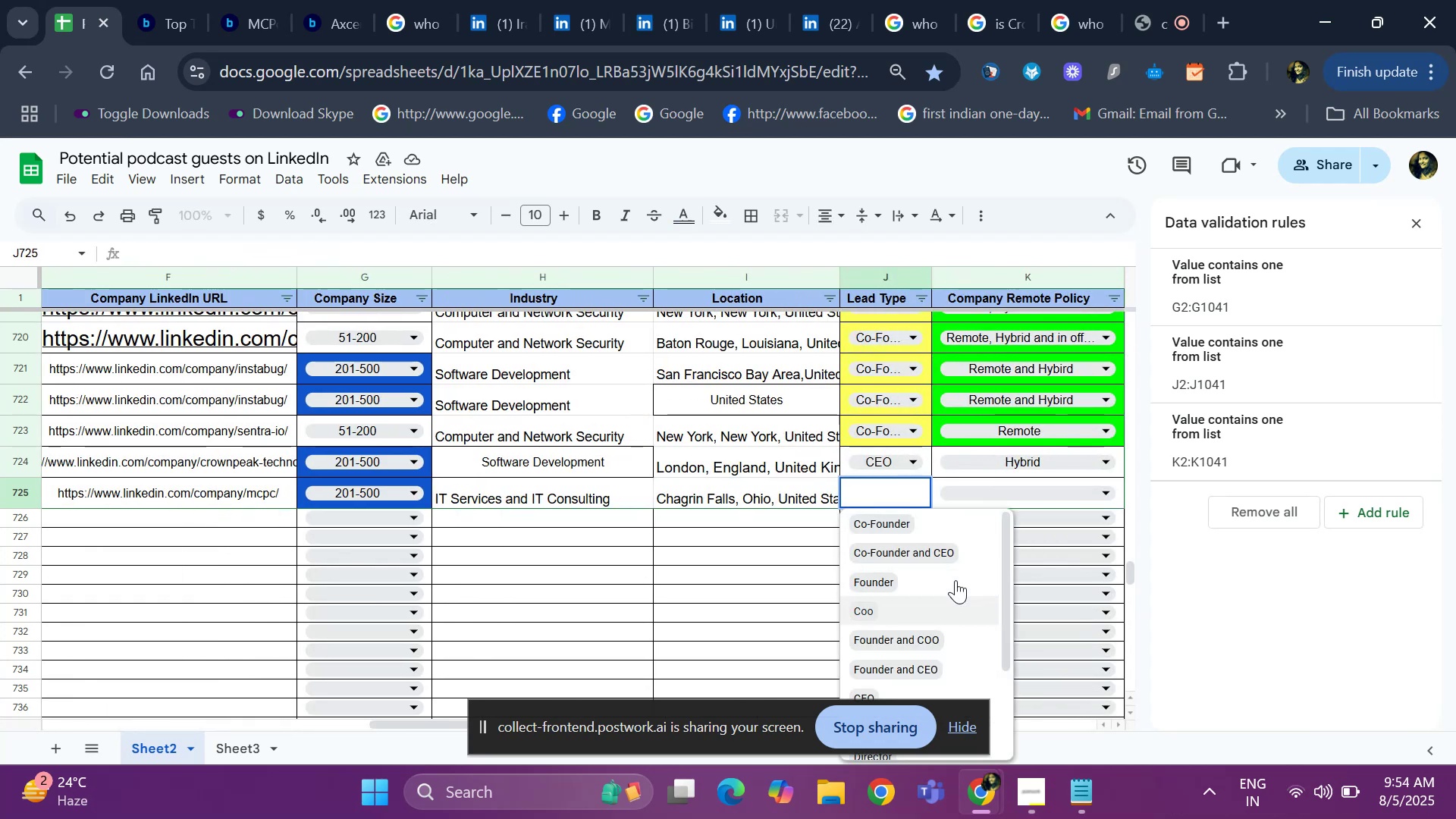 
key(ArrowDown)
 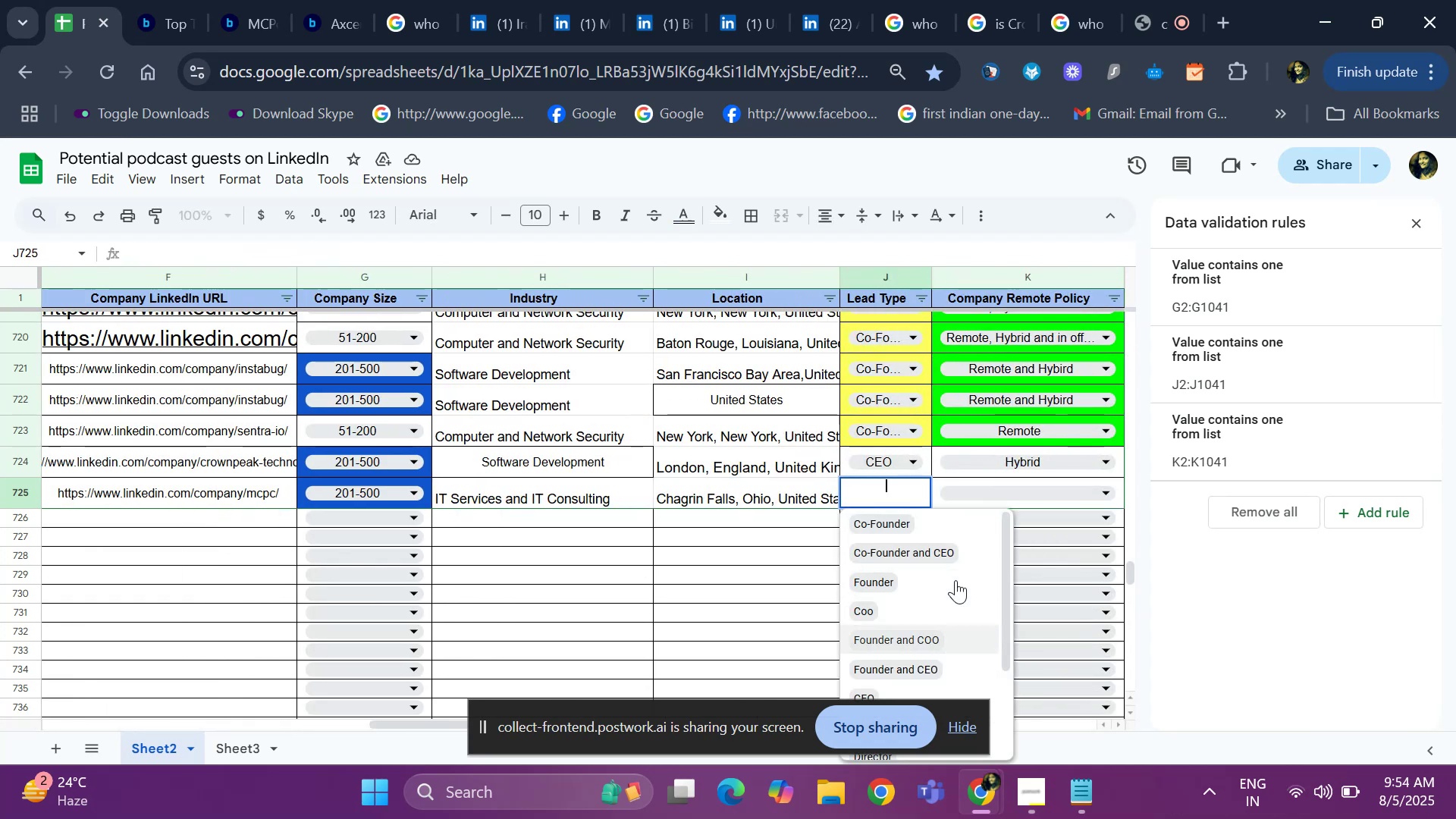 
key(ArrowDown)
 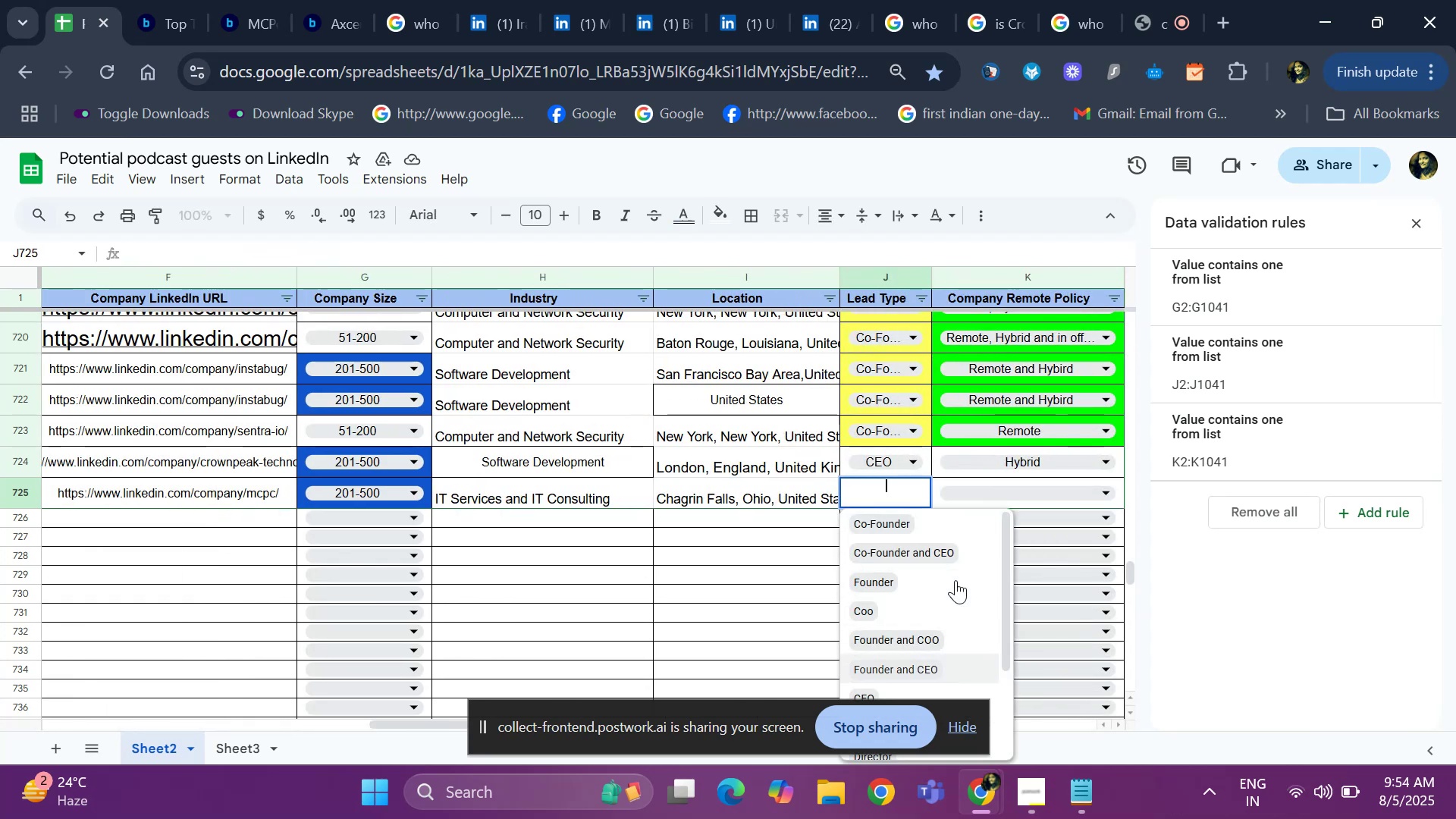 
key(ArrowDown)
 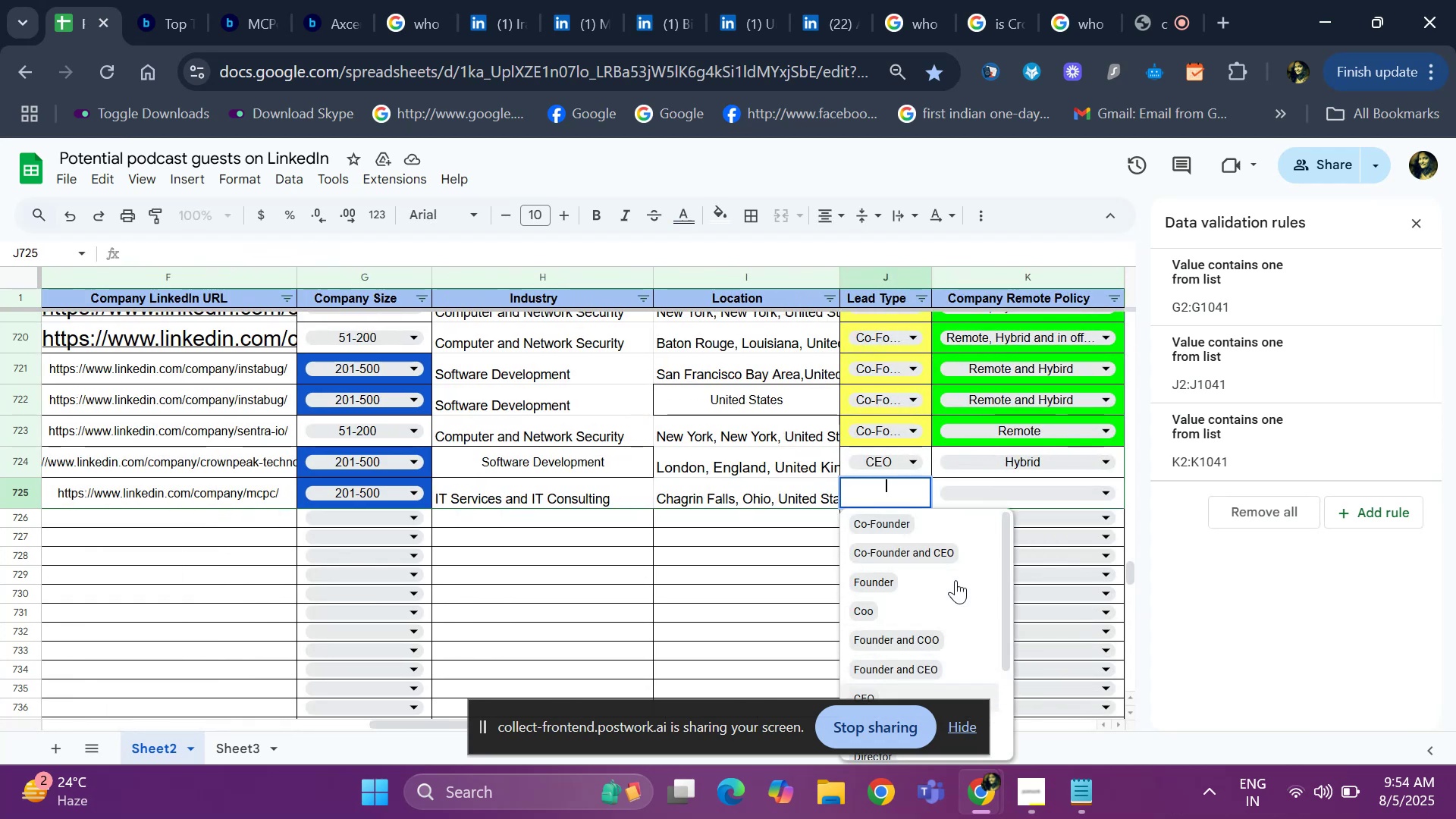 
key(ArrowDown)
 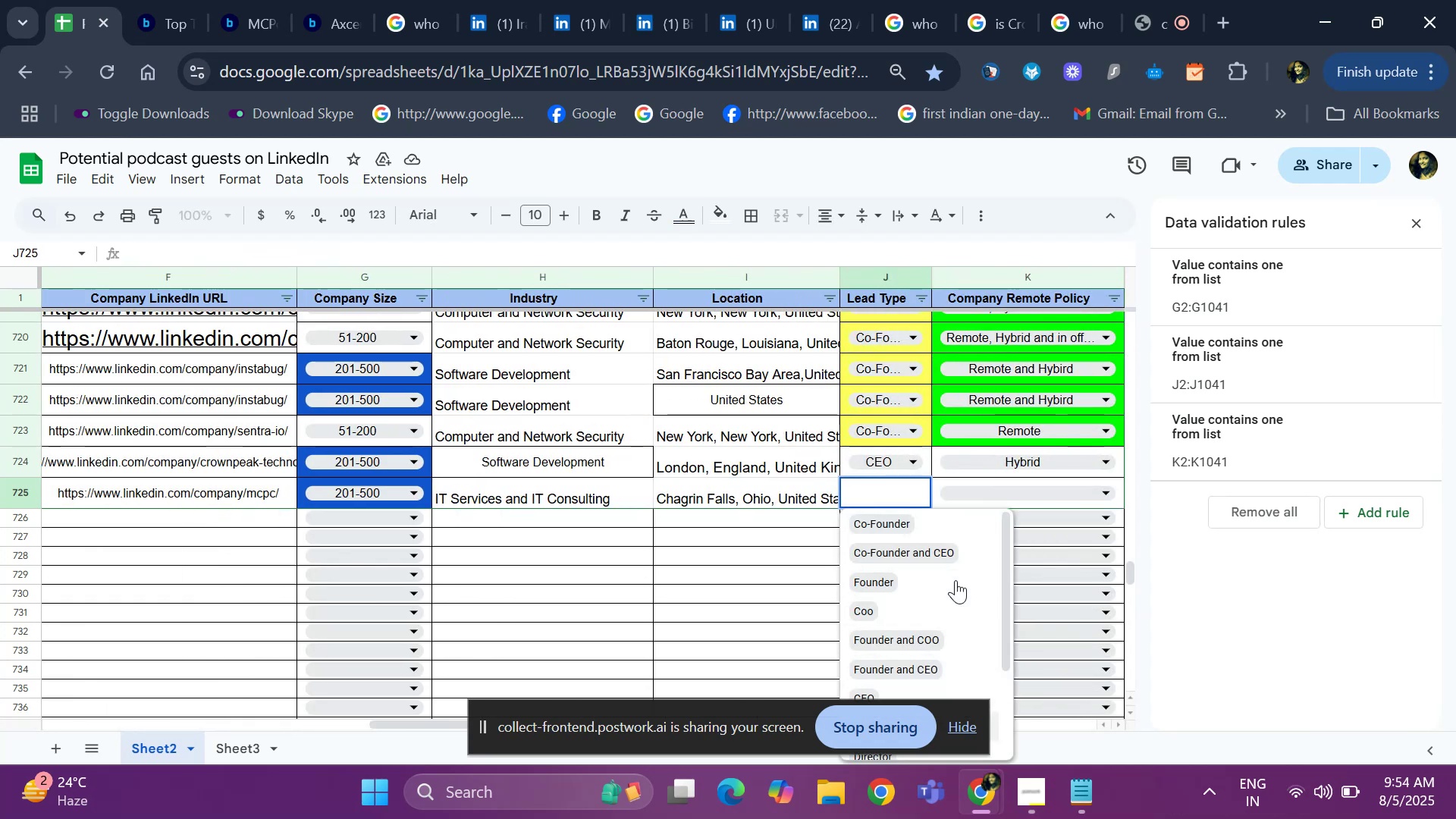 
key(ArrowDown)
 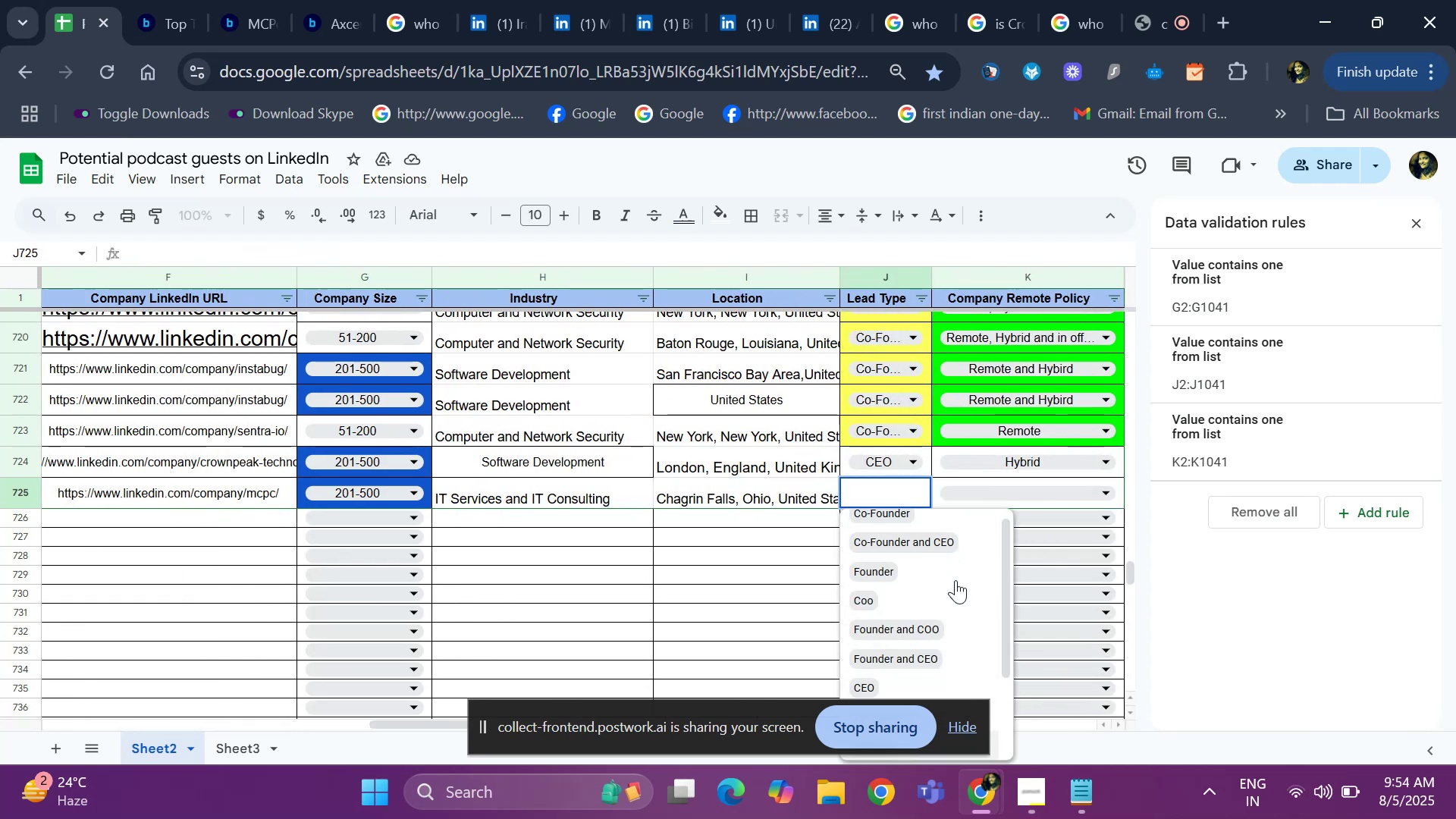 
key(ArrowDown)
 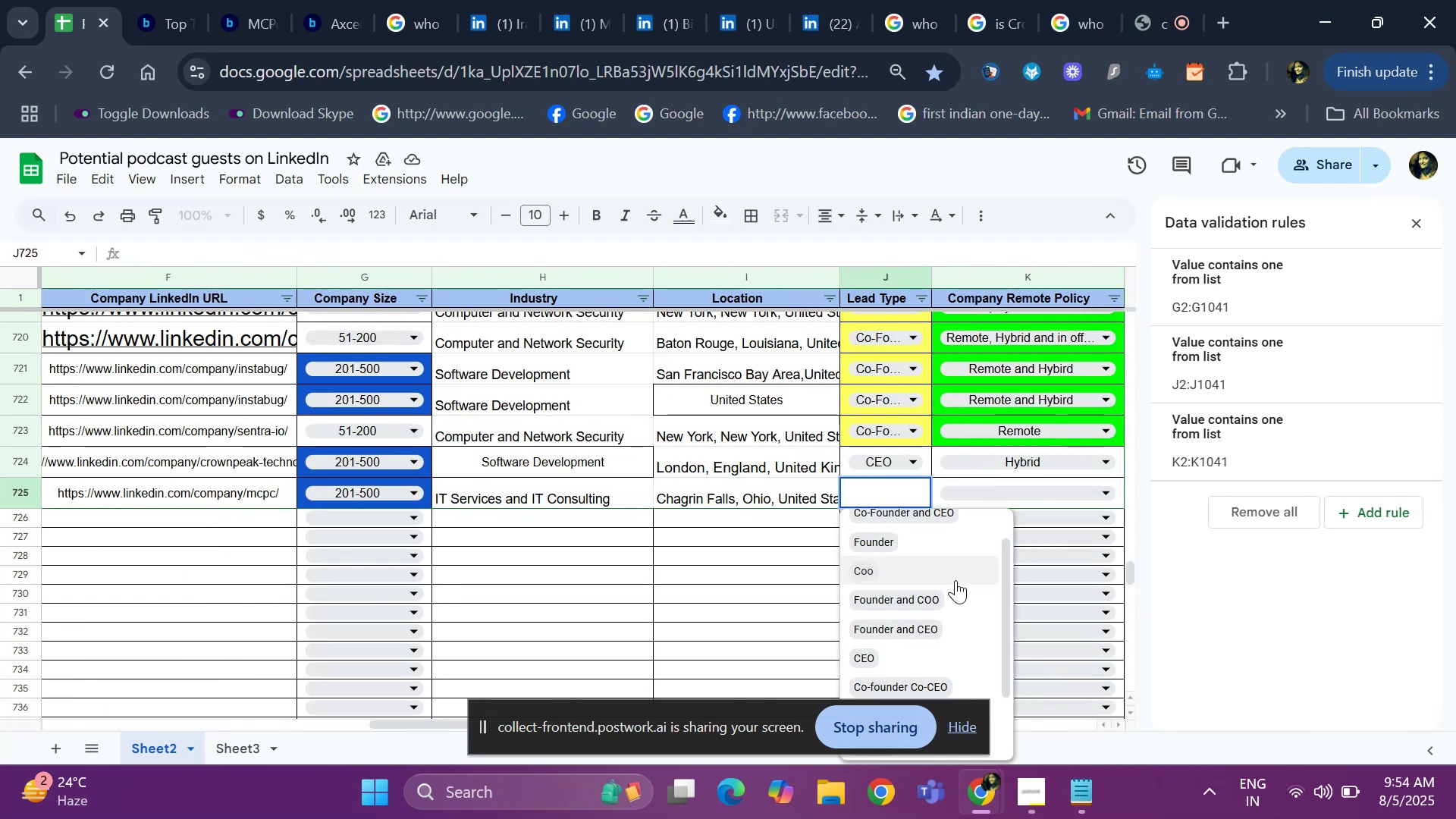 
key(ArrowDown)
 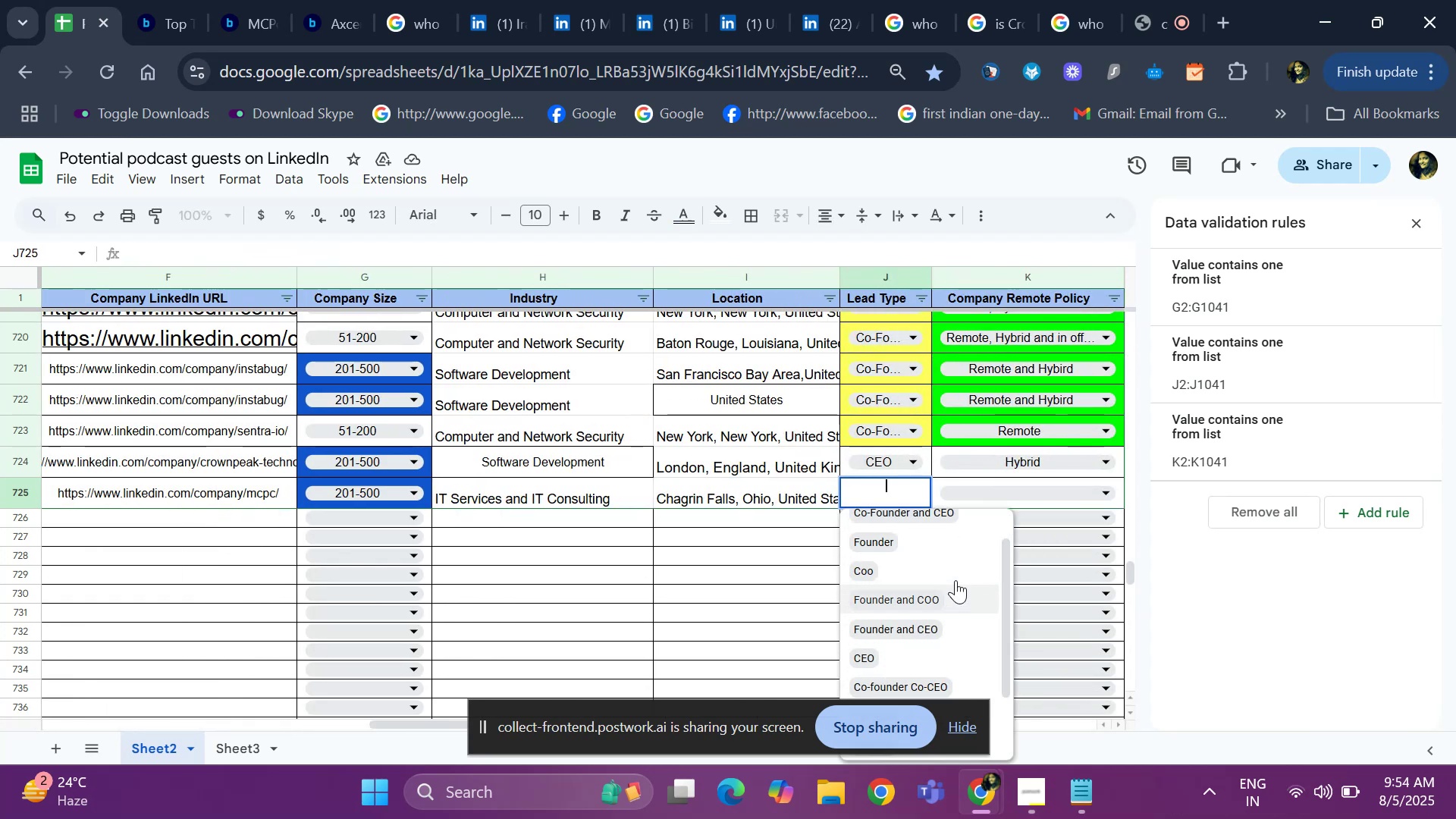 
key(ArrowDown)
 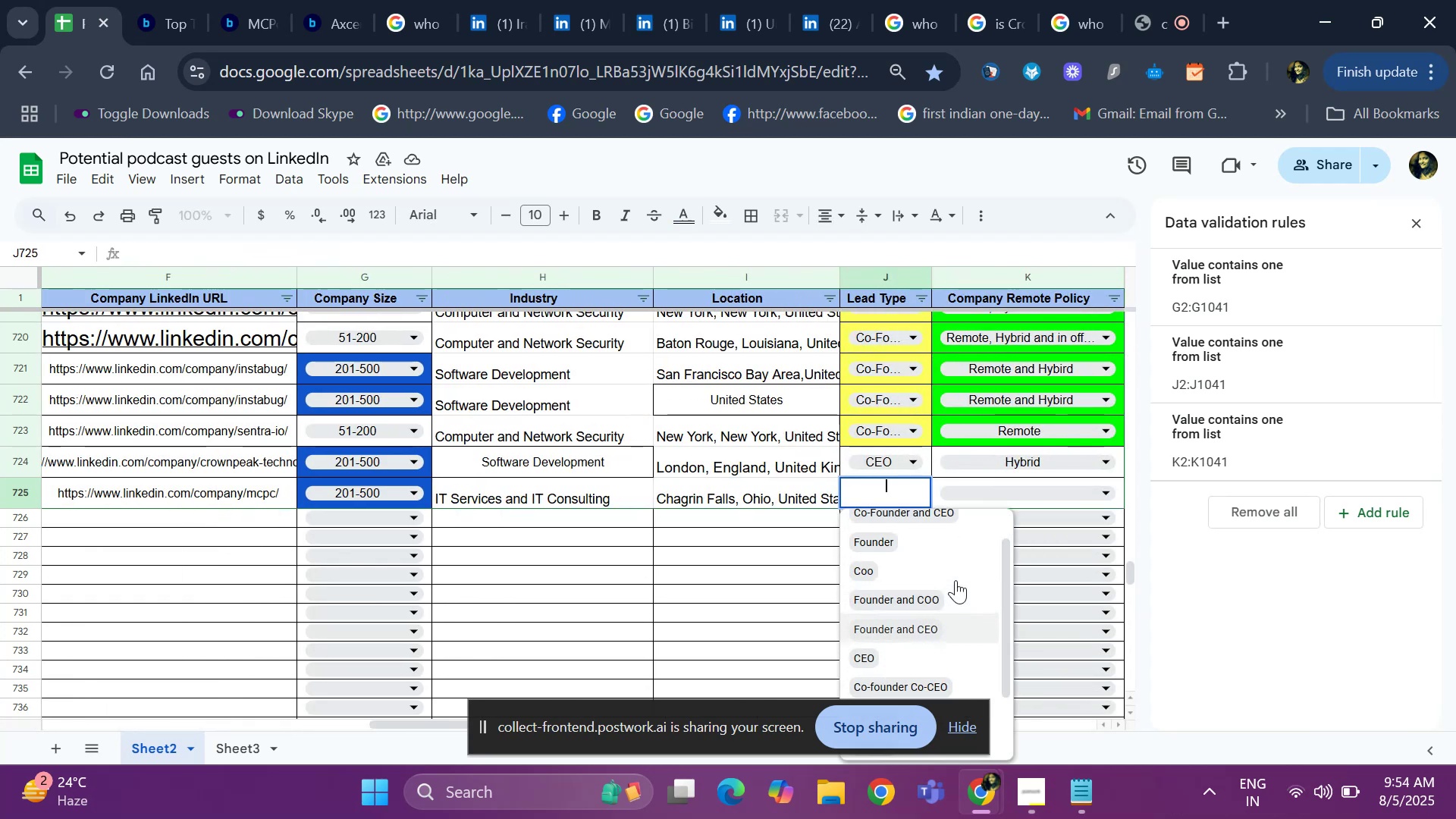 
key(ArrowDown)
 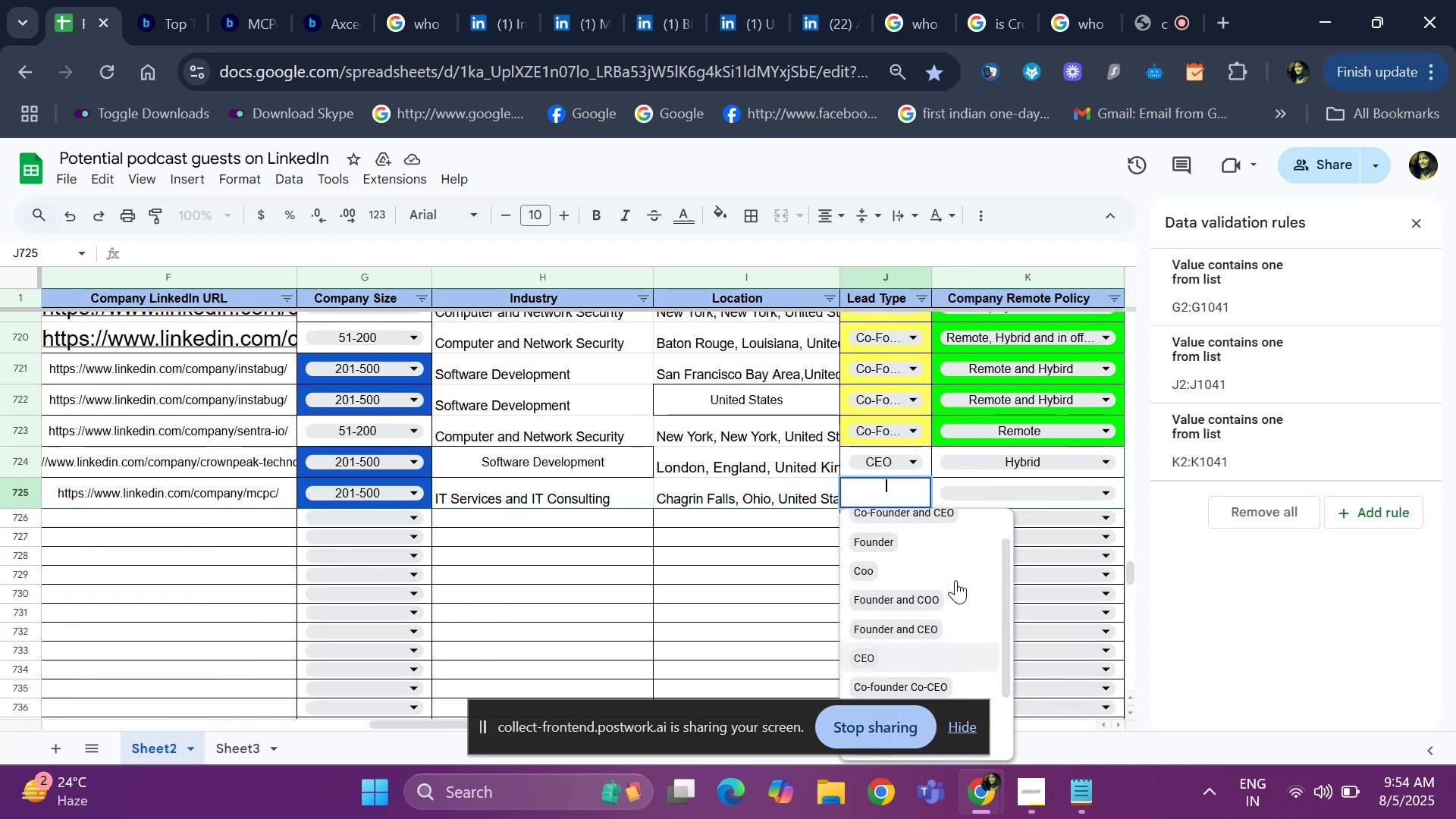 
key(ArrowDown)
 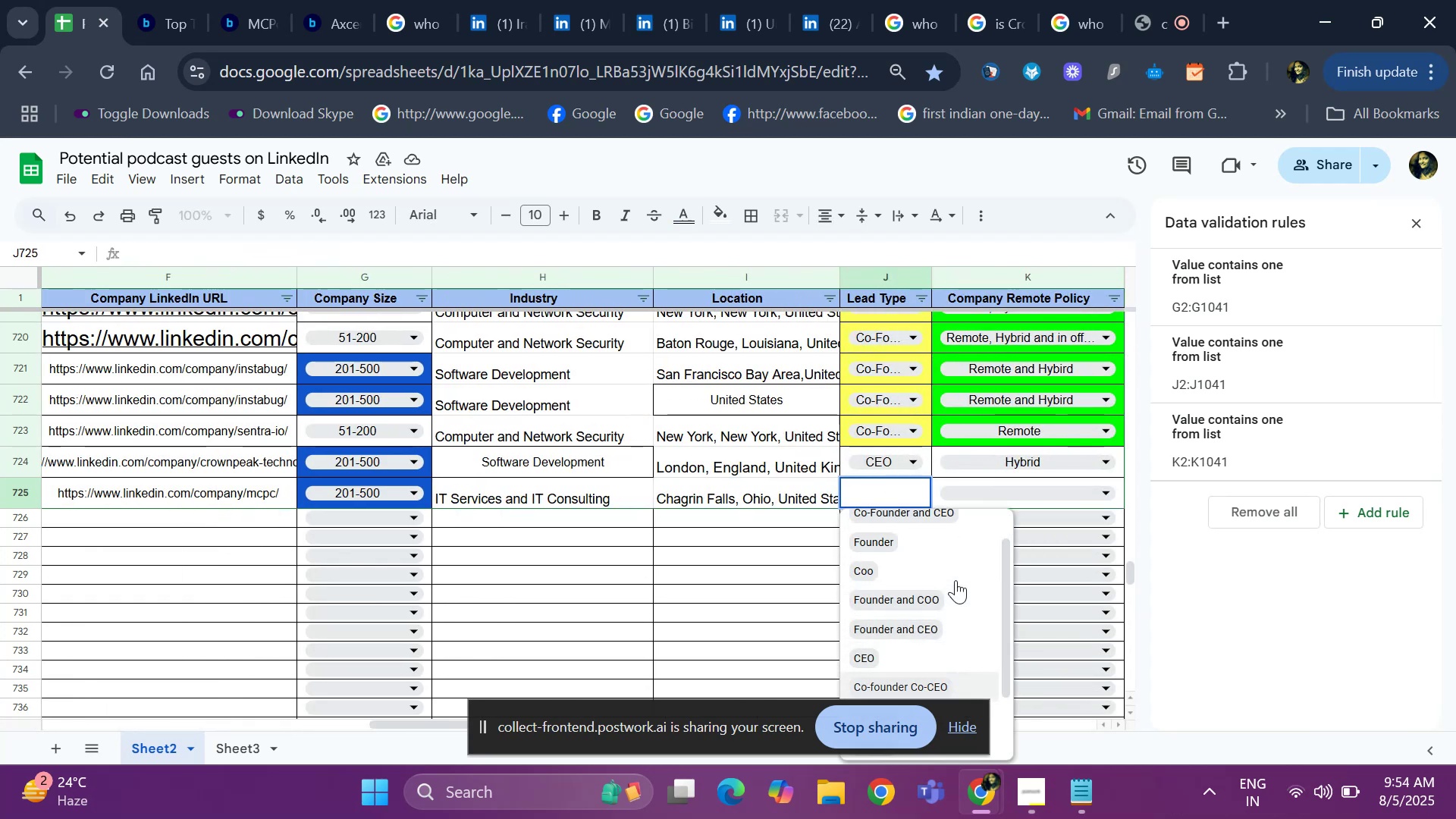 
key(ArrowDown)
 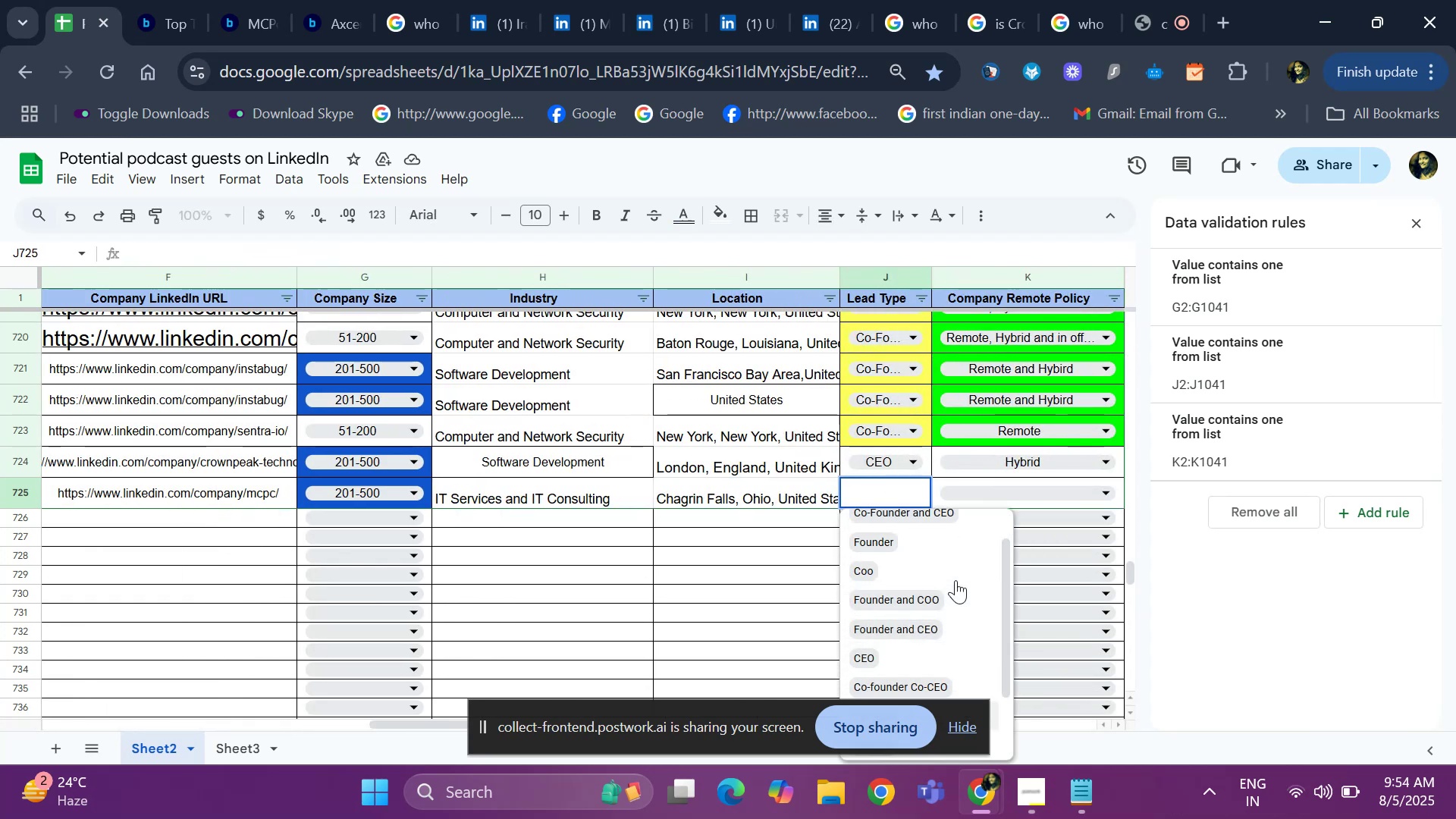 
key(ArrowDown)
 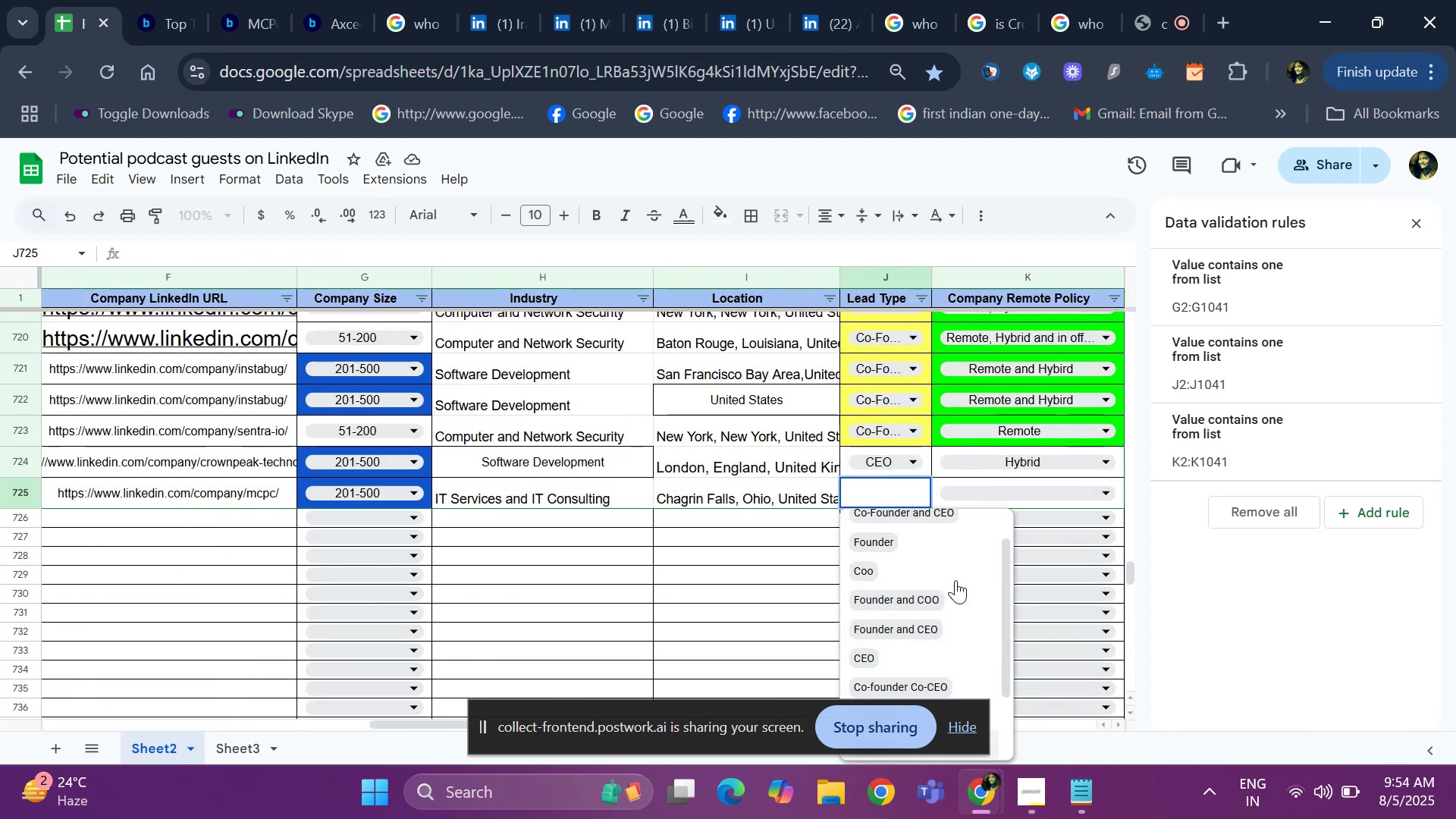 
key(ArrowDown)
 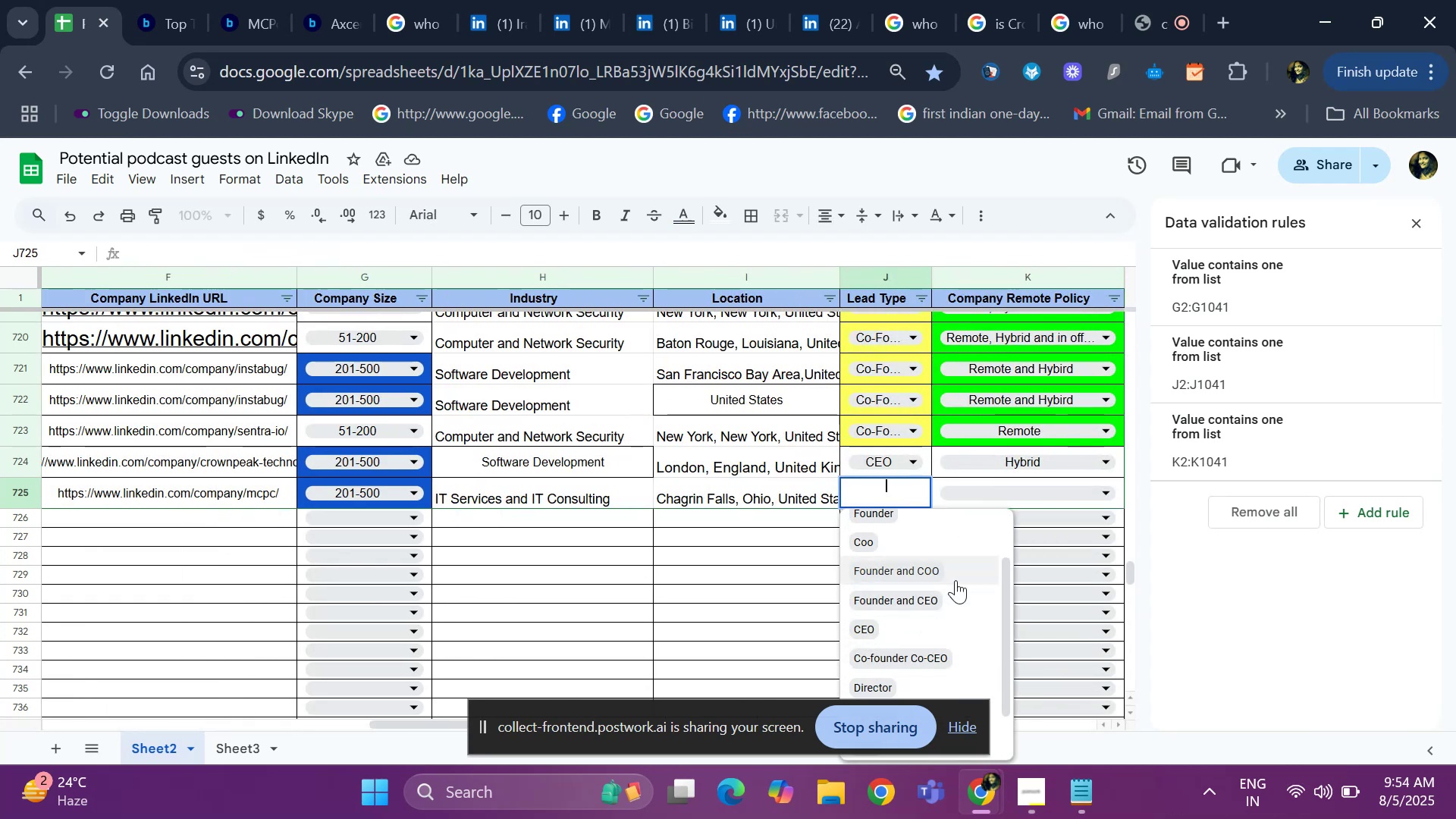 
key(ArrowDown)
 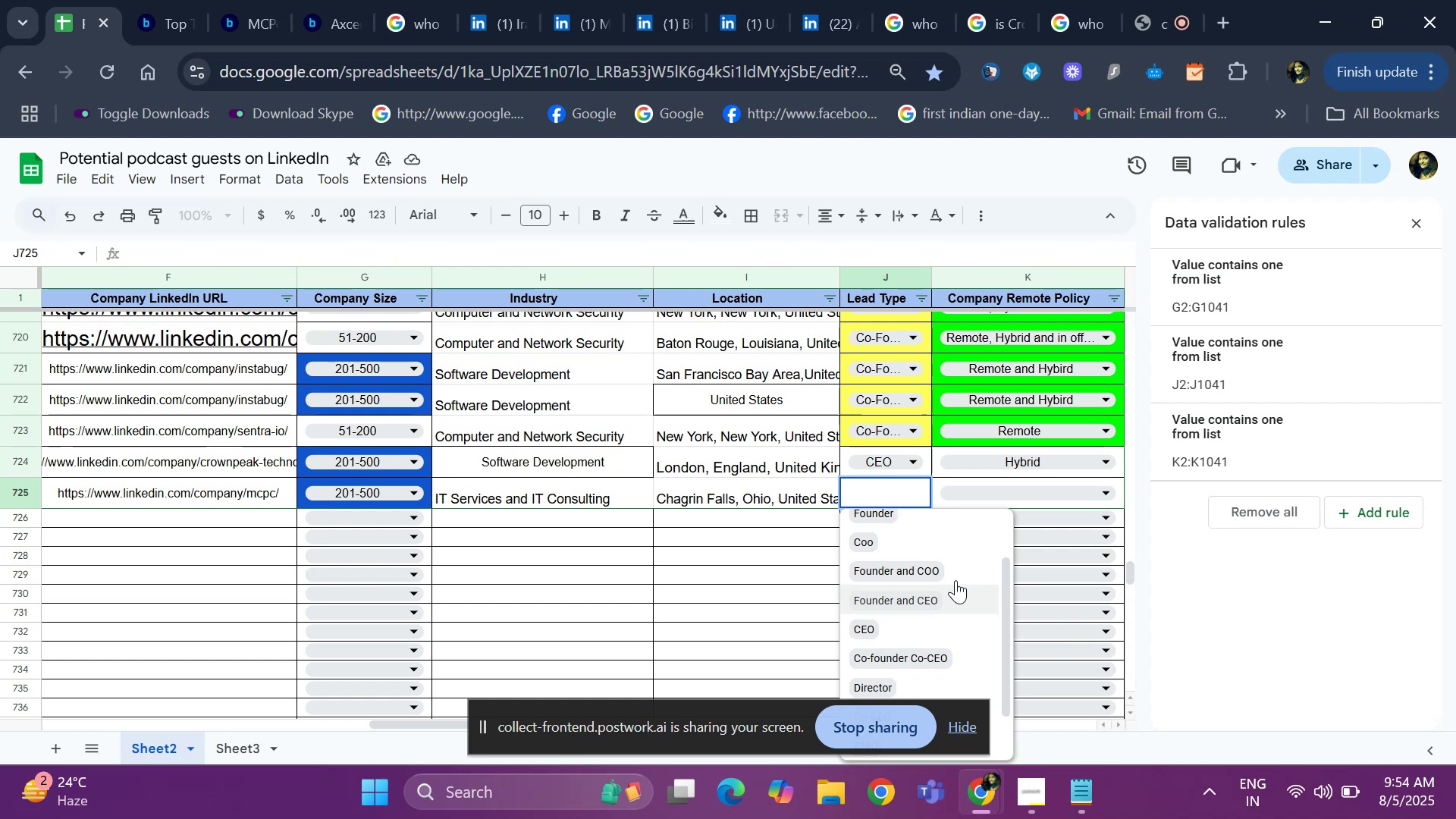 
key(ArrowDown)
 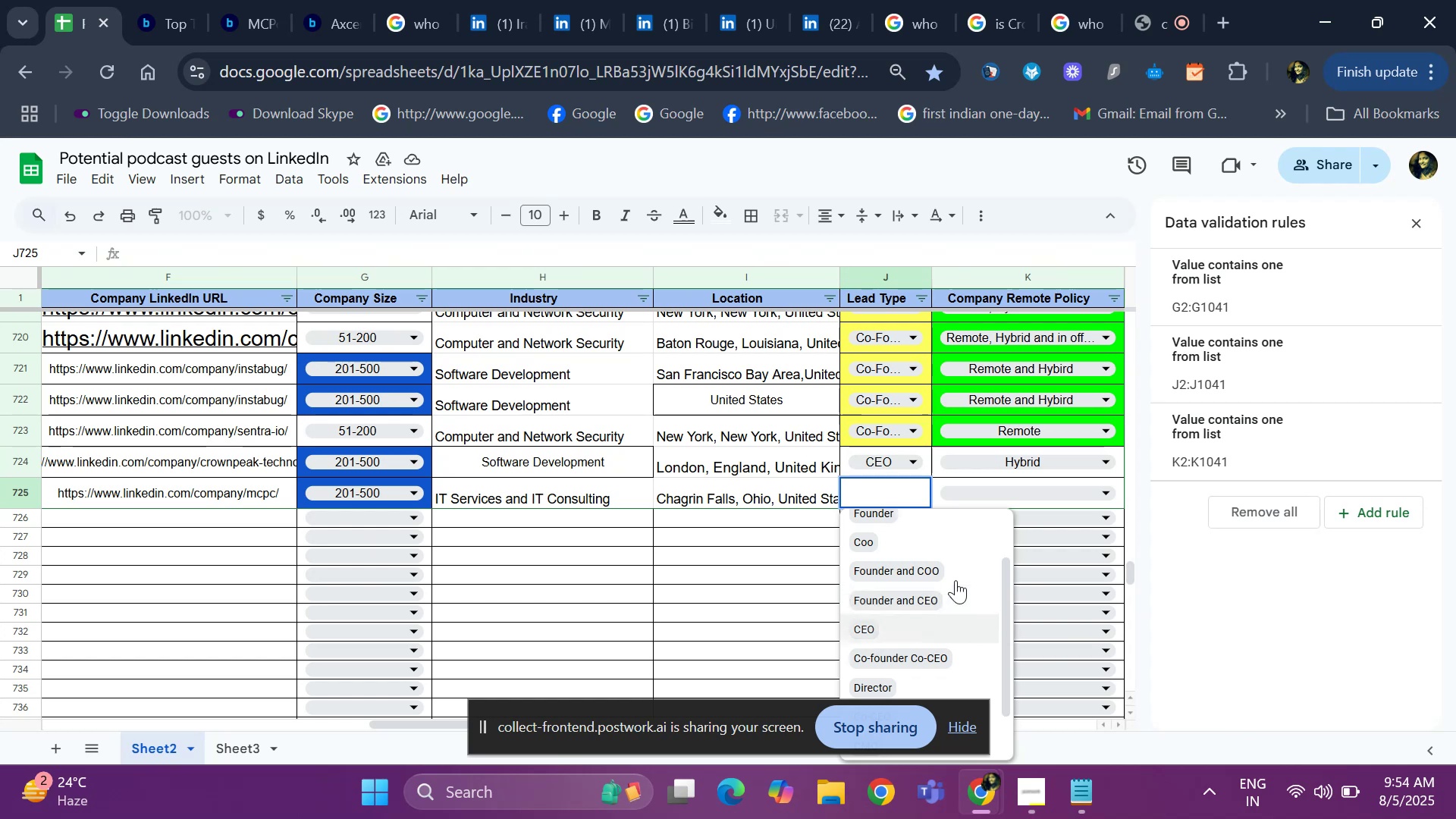 
key(ArrowDown)
 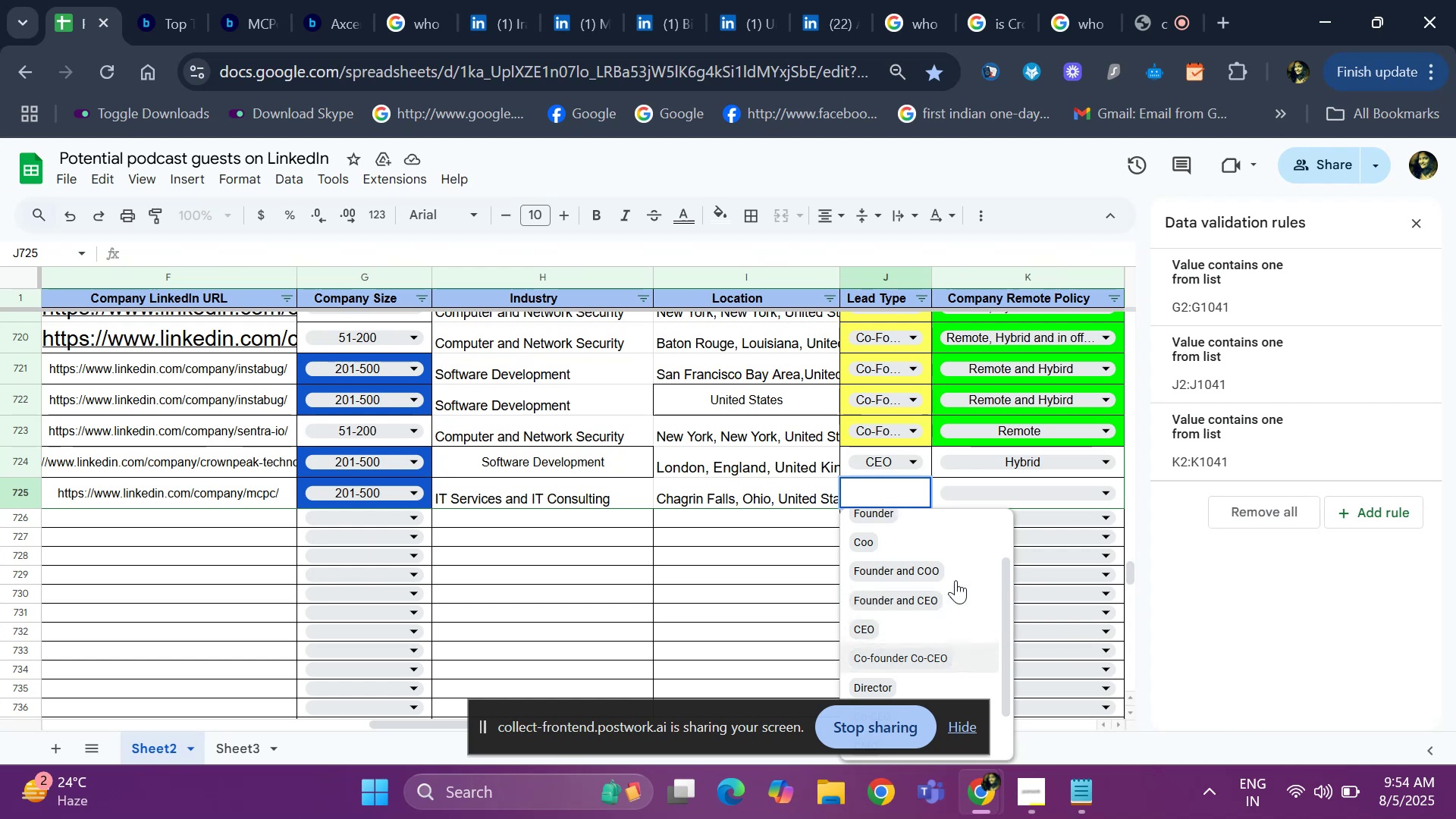 
key(ArrowDown)
 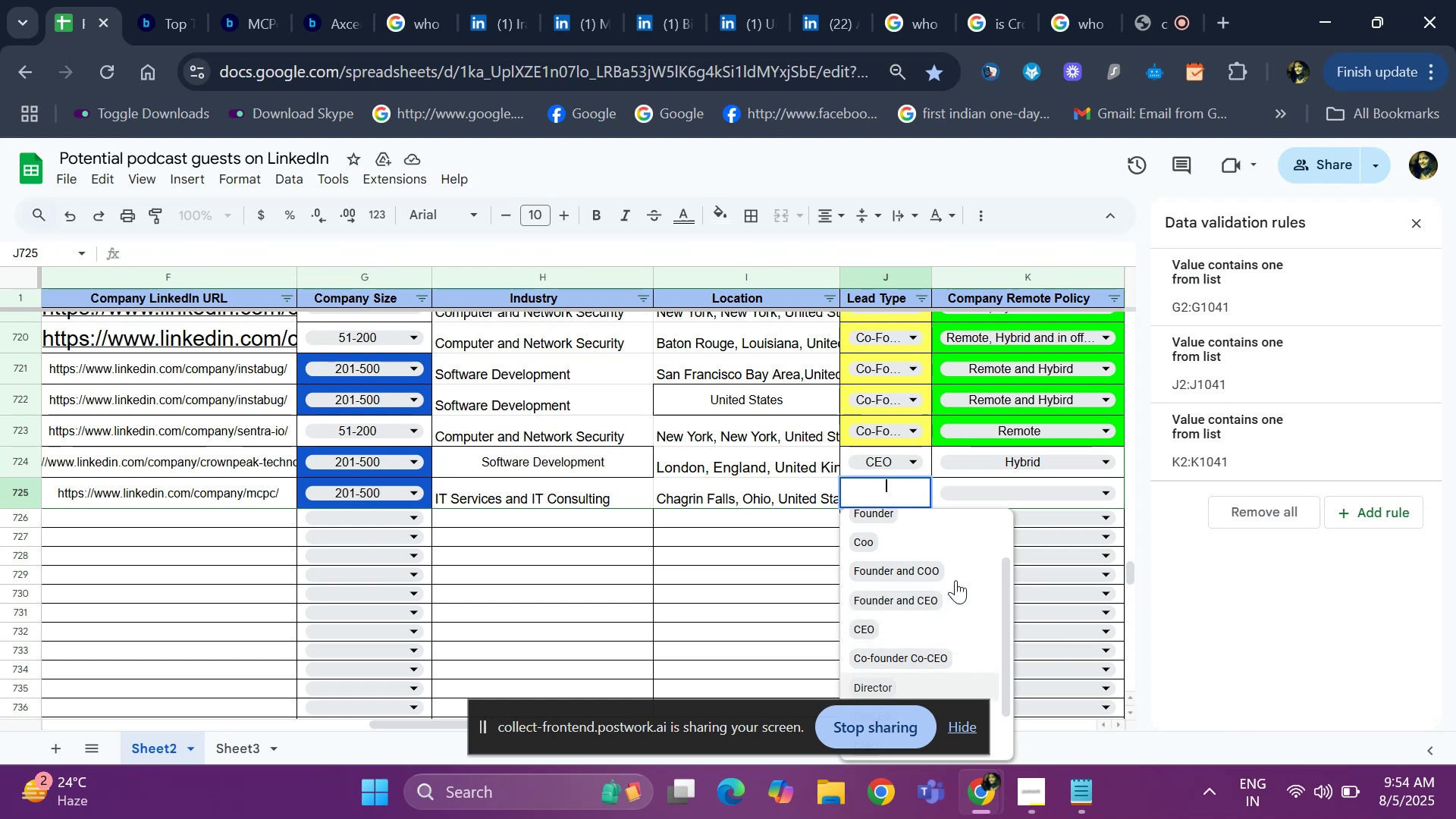 
key(ArrowDown)
 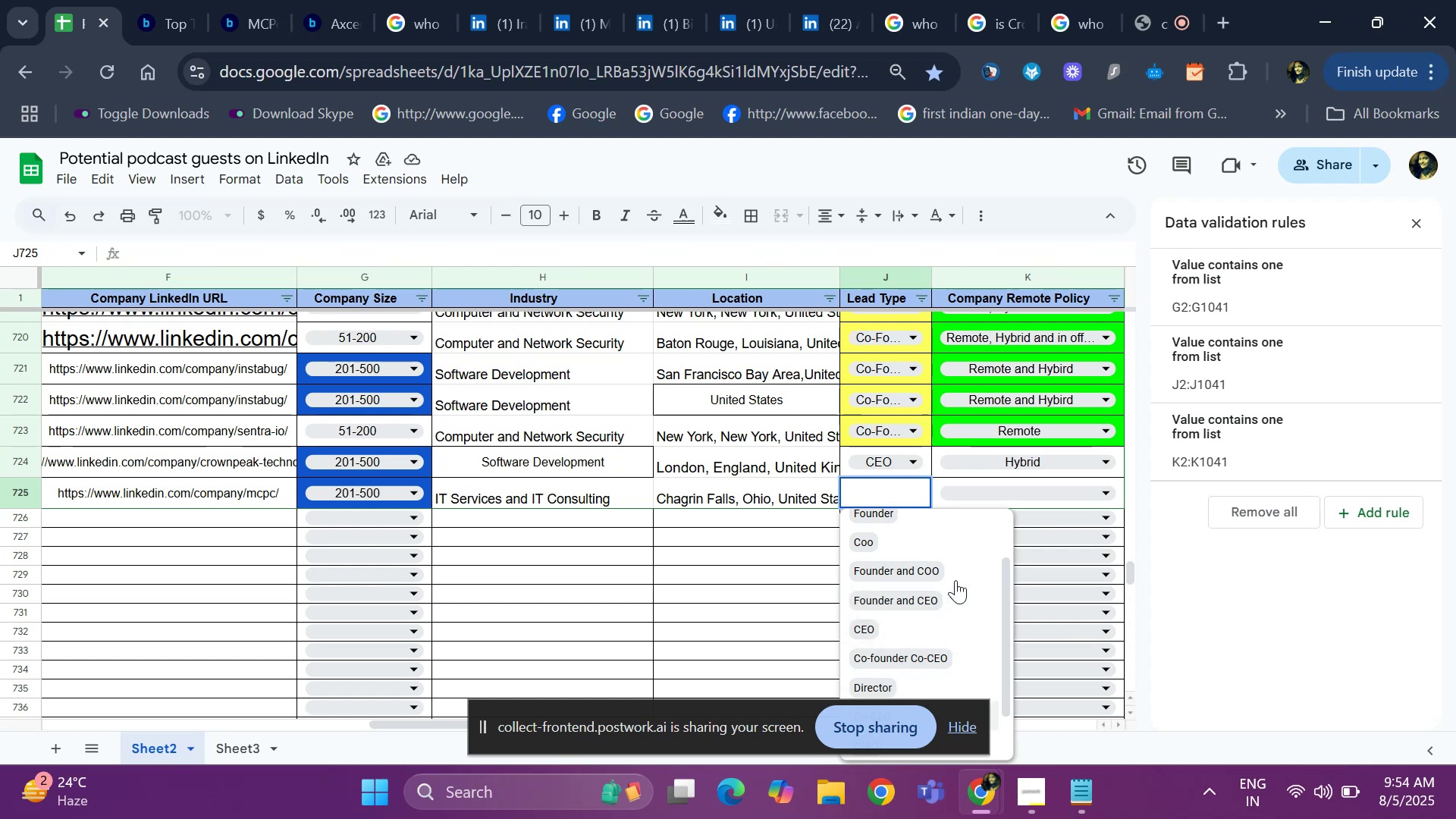 
key(ArrowDown)
 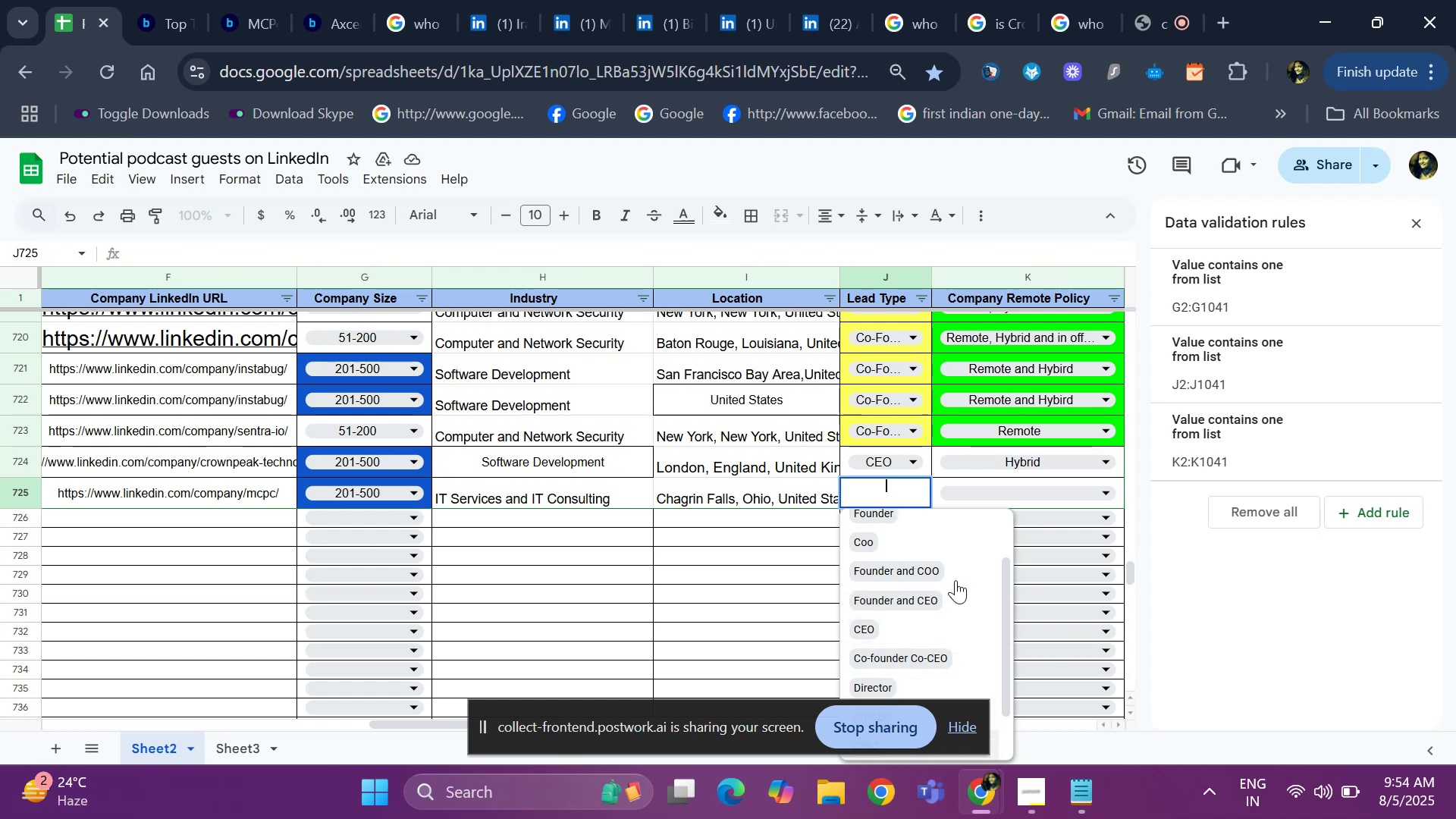 
type(ct)
 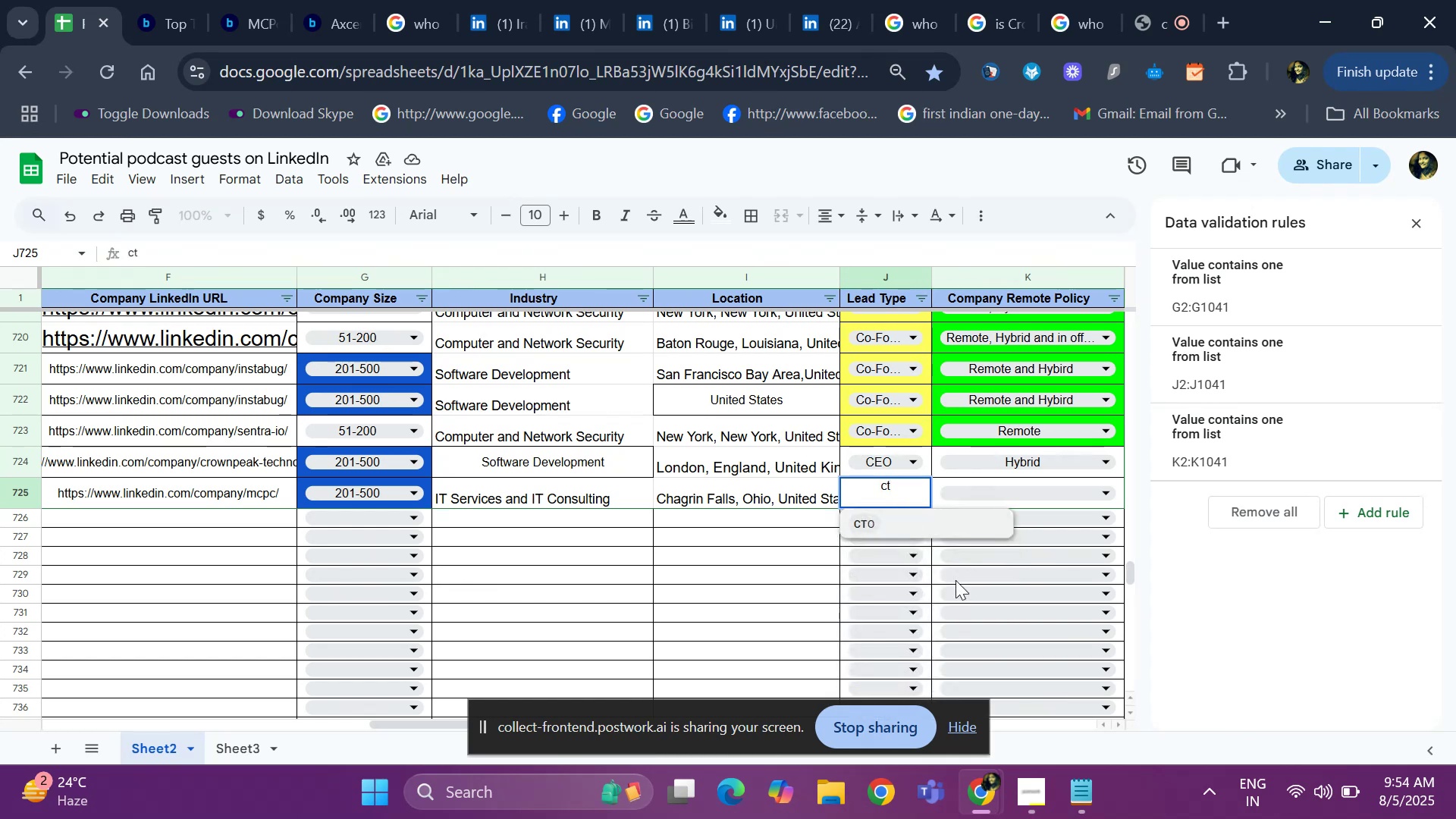 
key(Enter)
 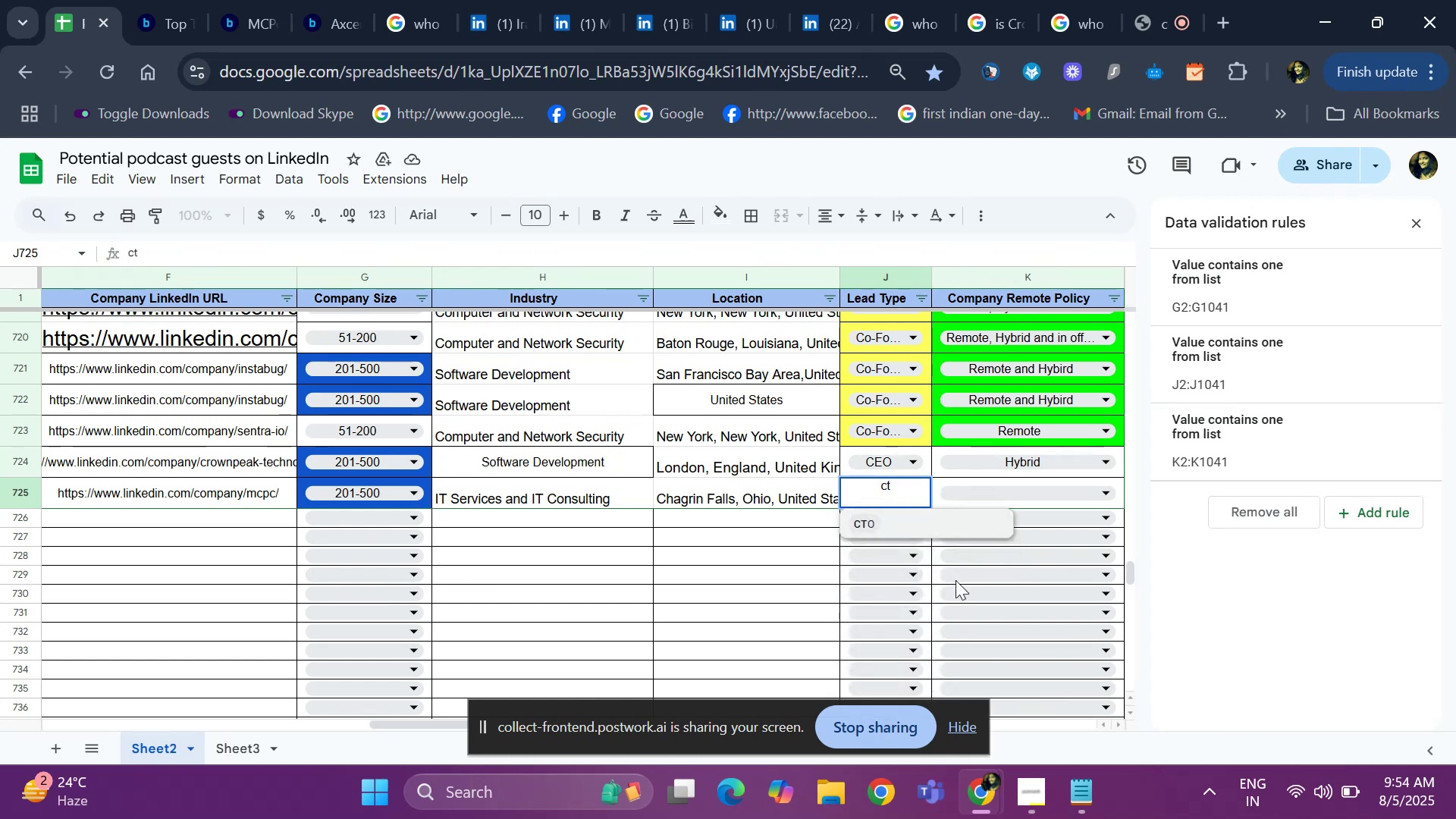 
key(ArrowUp)
 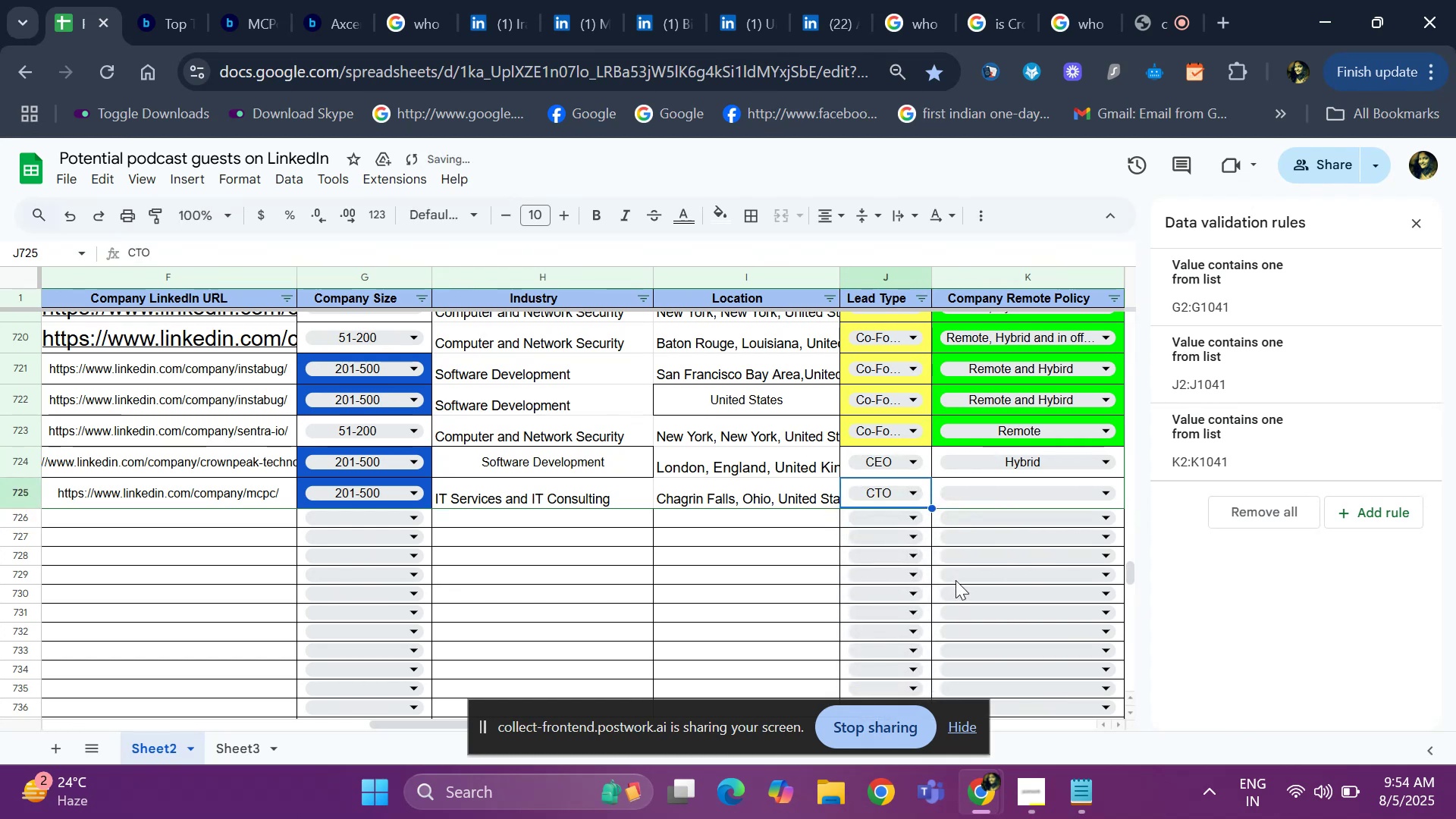 
key(ArrowRight)
 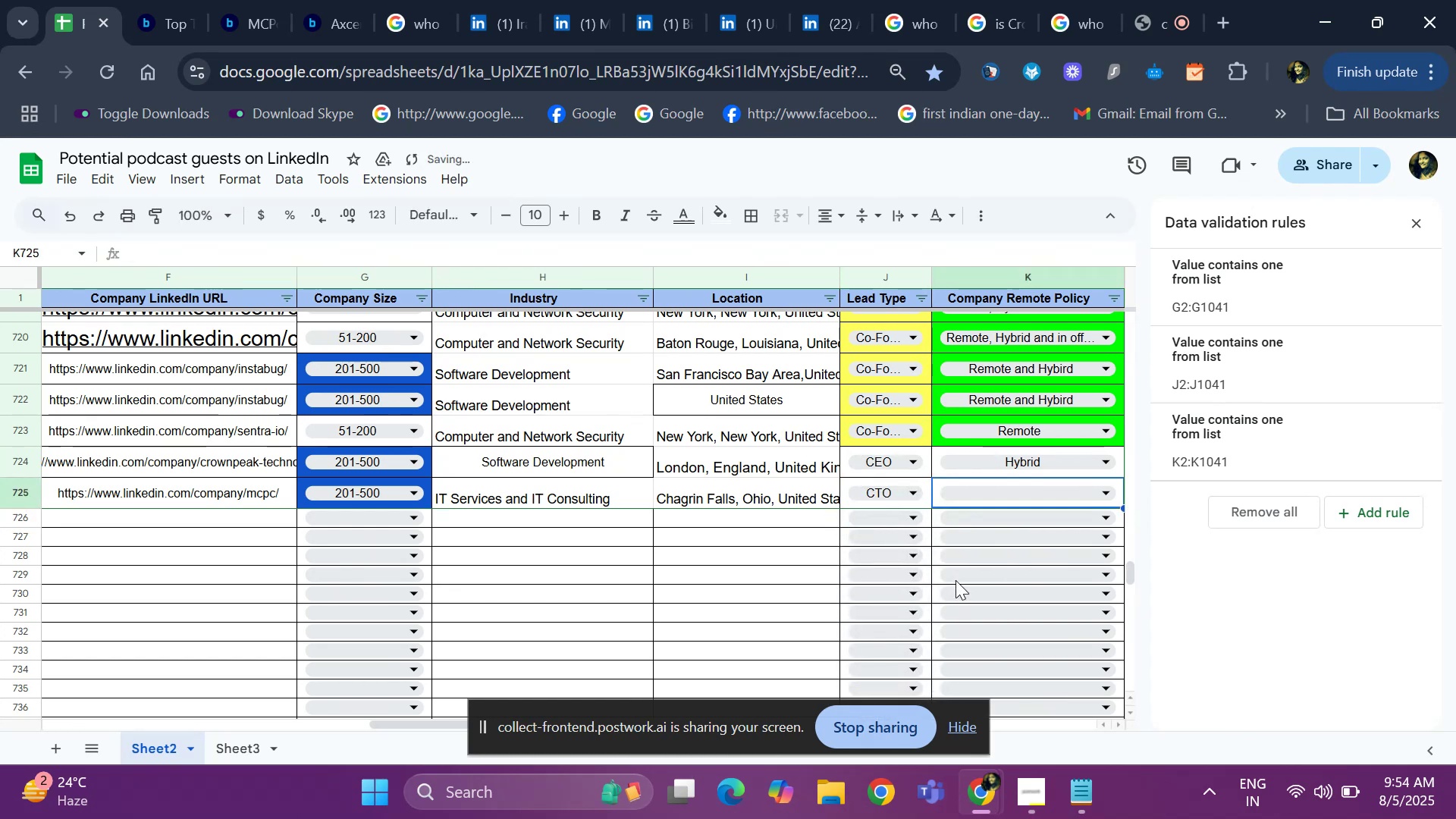 
hold_key(key=ArrowLeft, duration=0.83)
 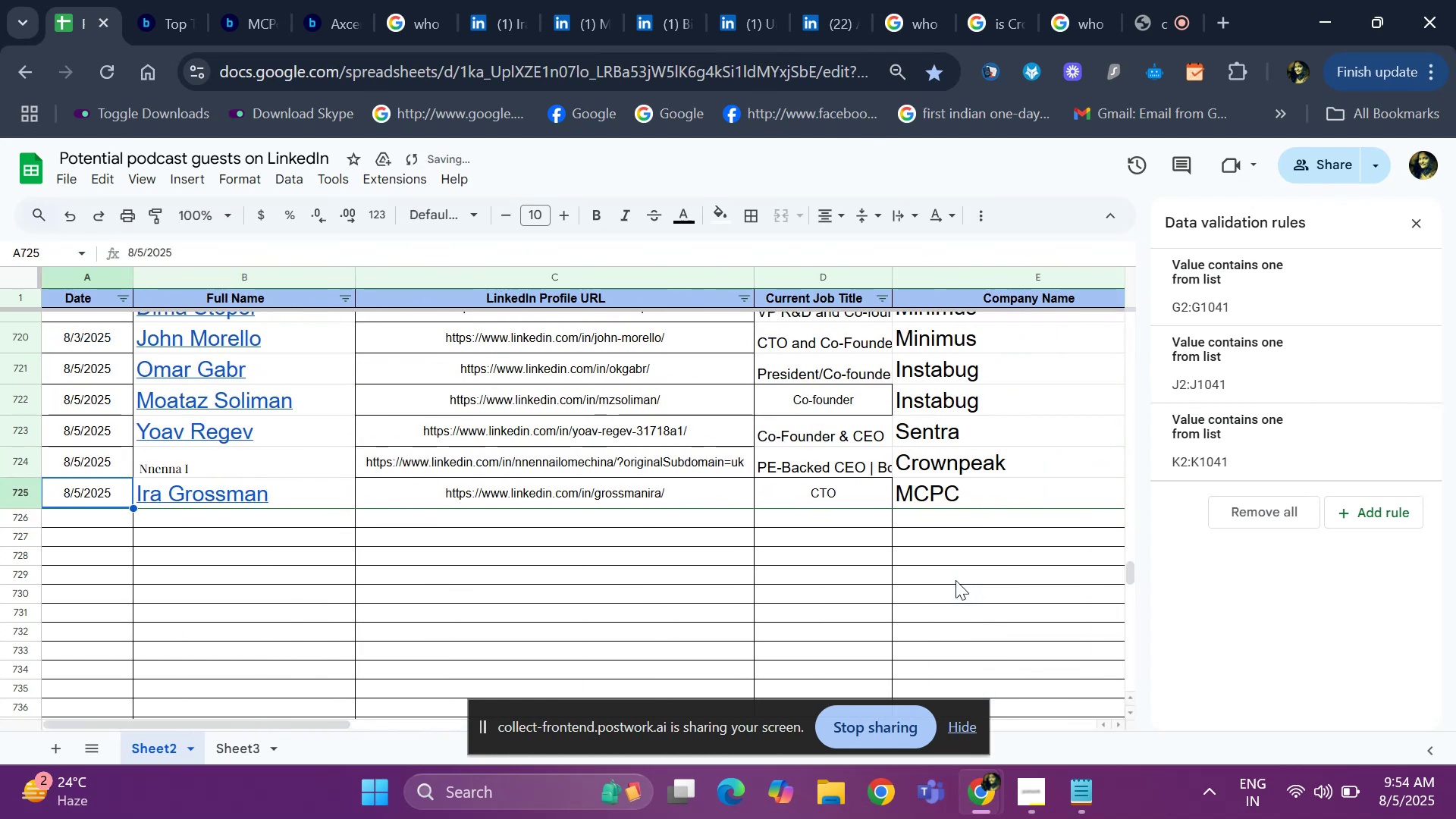 
key(ArrowRight)
 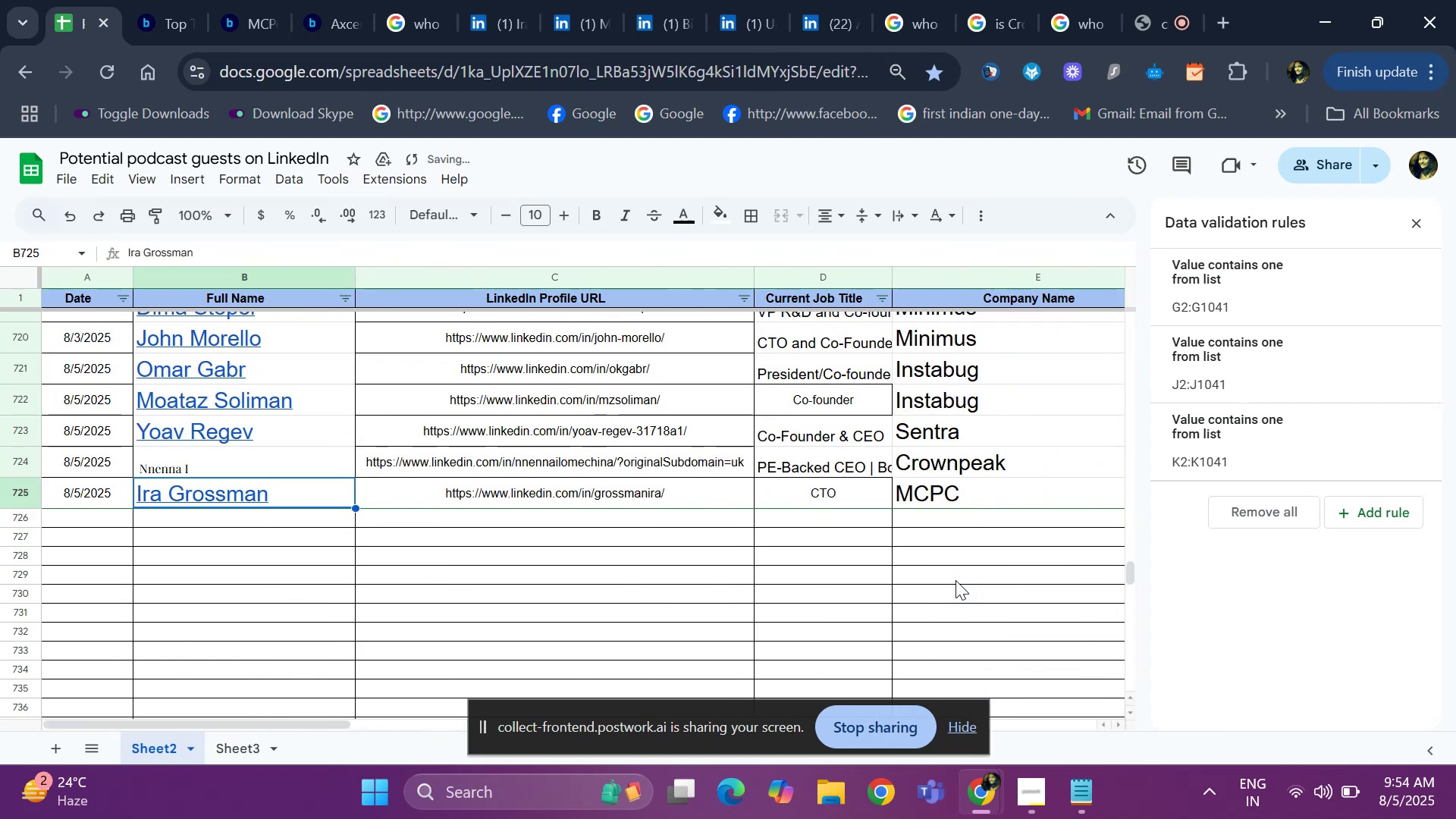 
key(ArrowRight)
 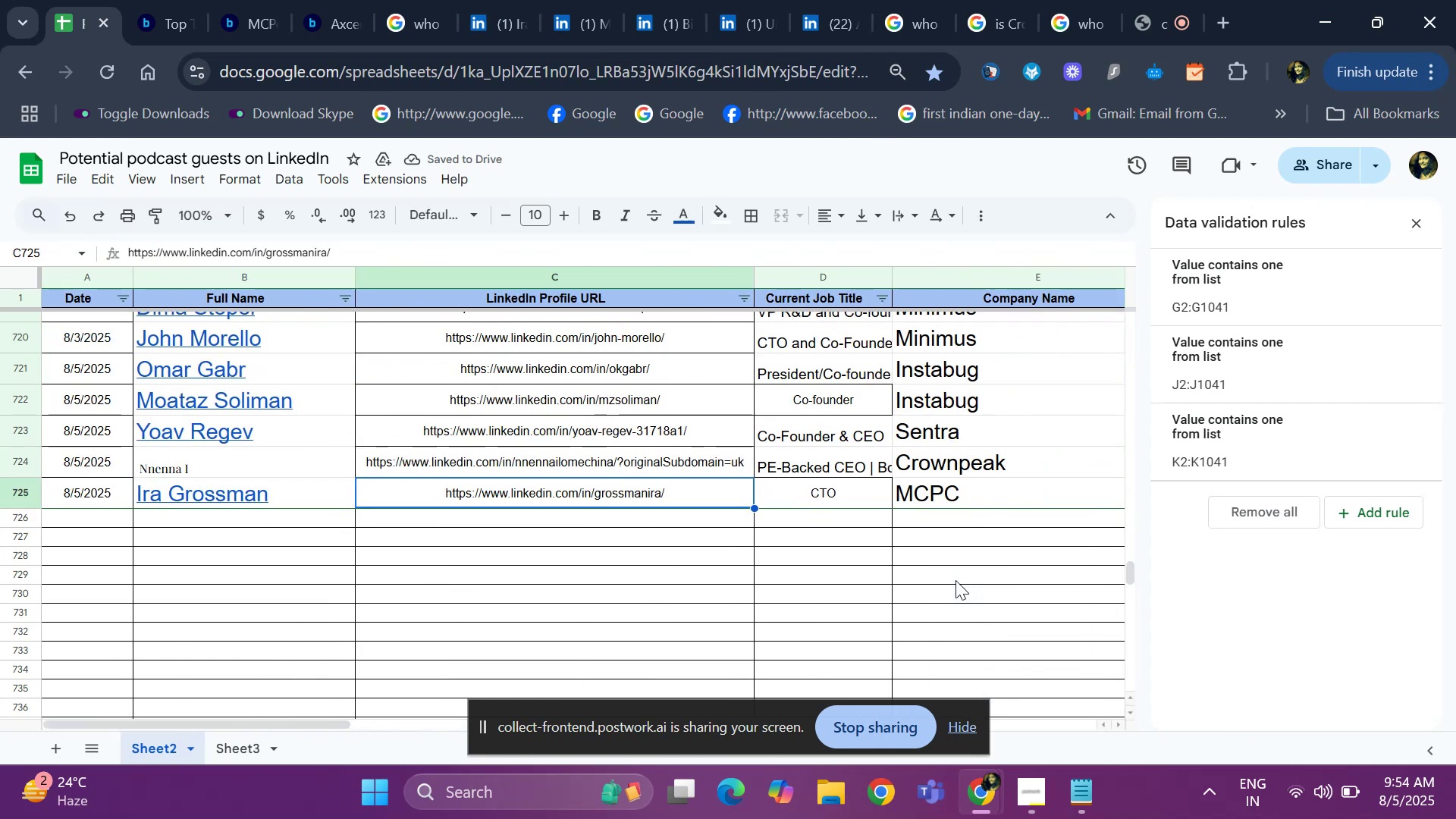 
key(ArrowRight)
 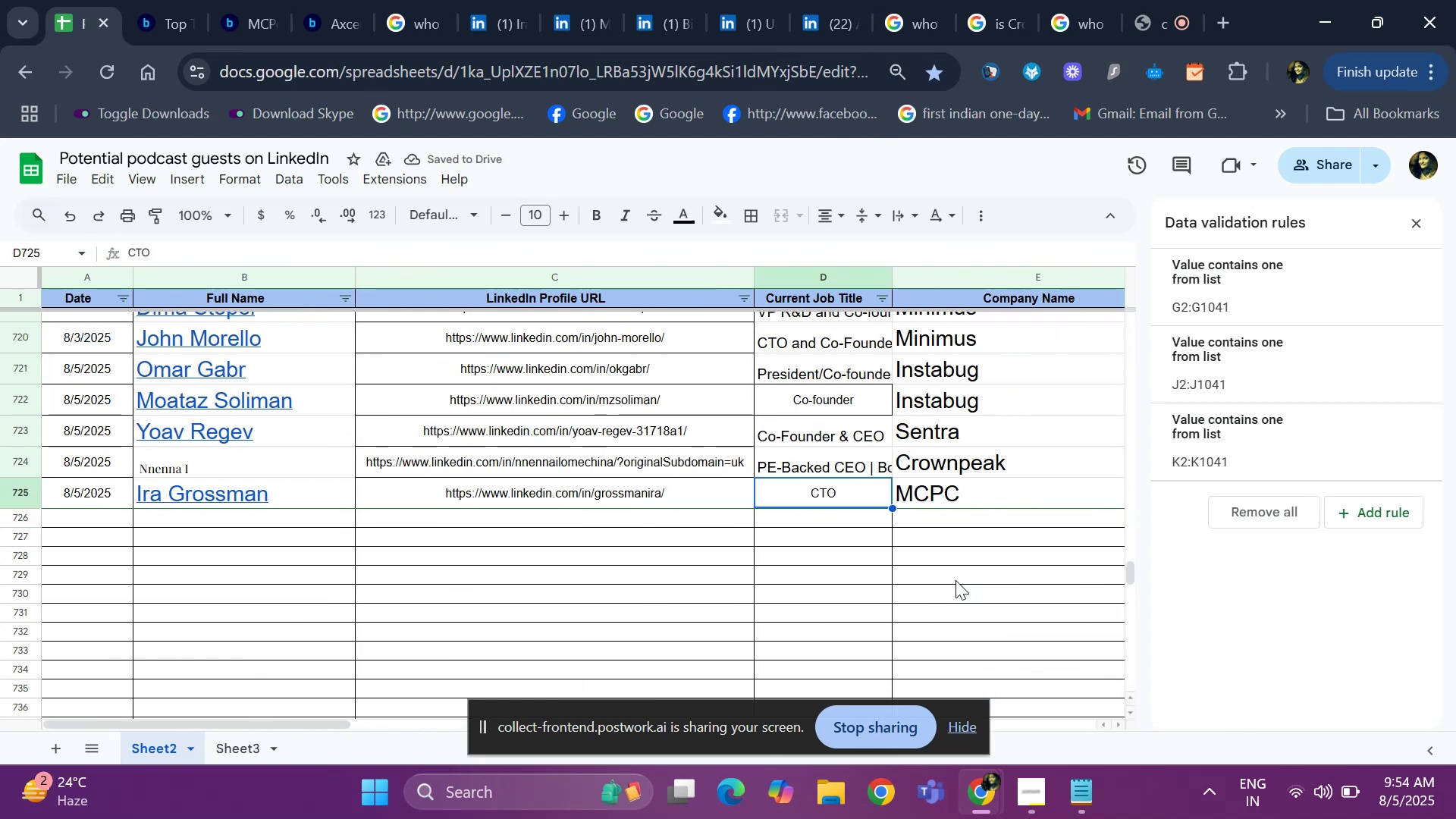 
key(ArrowRight)
 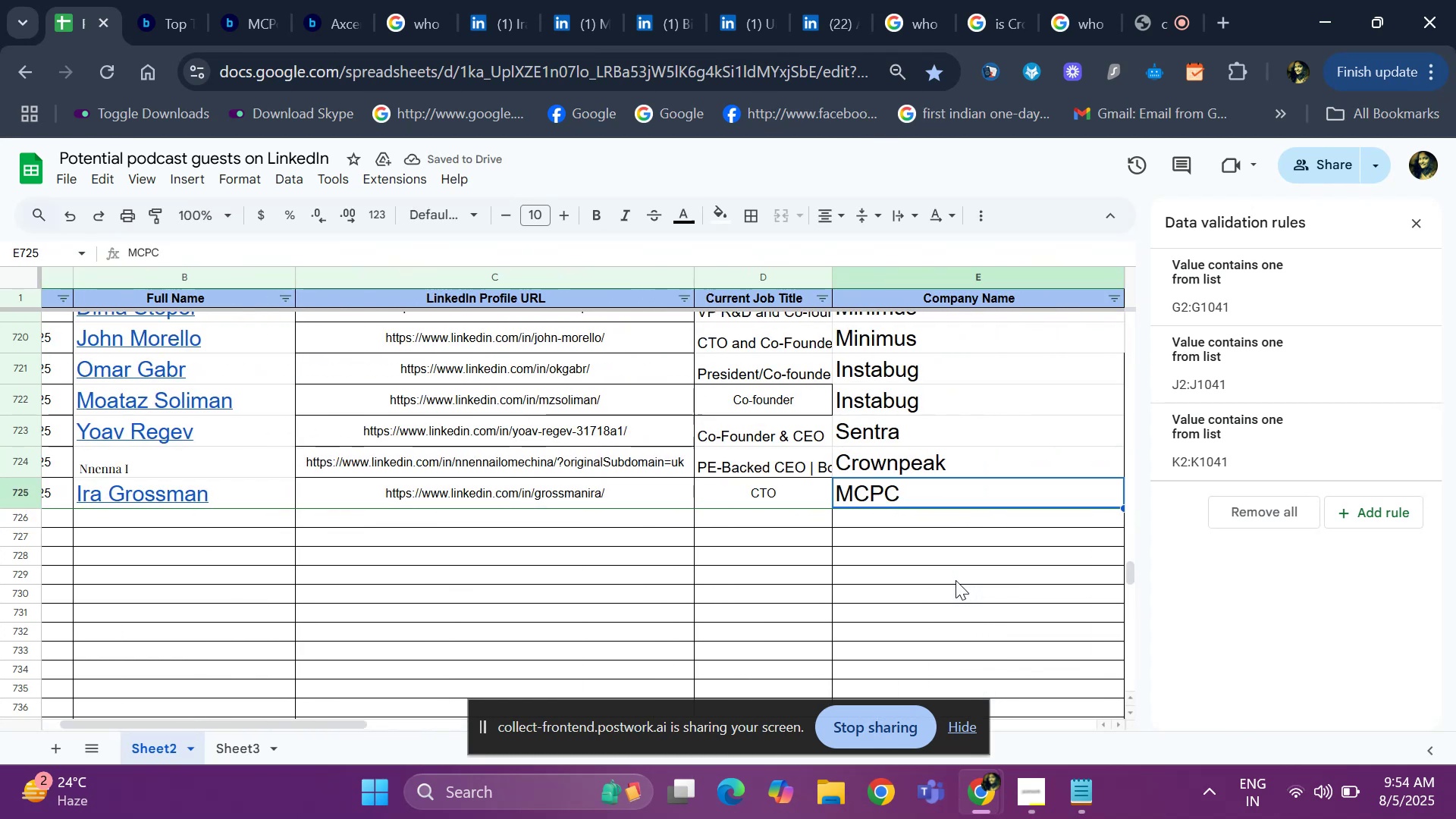 
key(Control+C)
 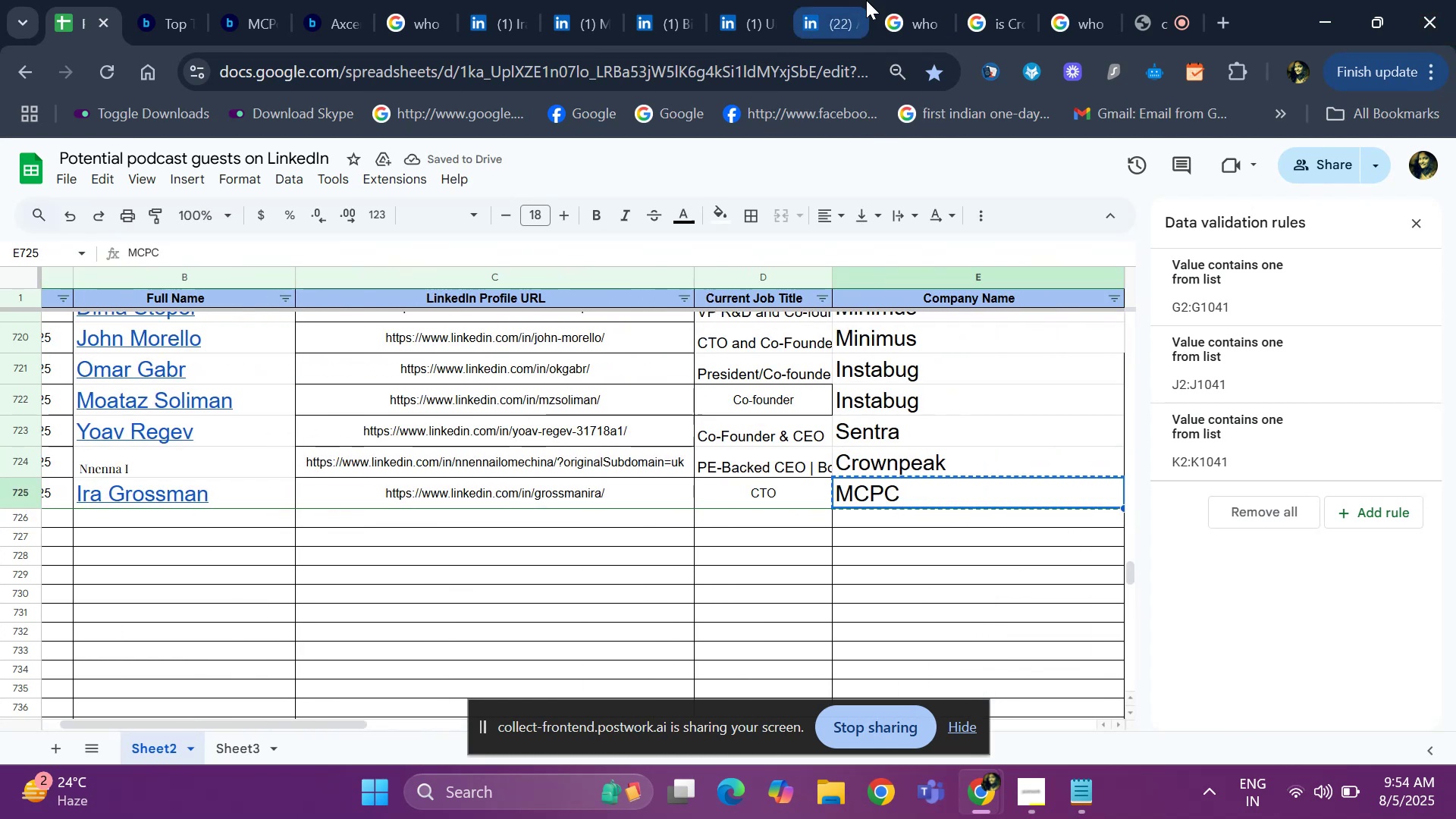 
left_click([886, 0])
 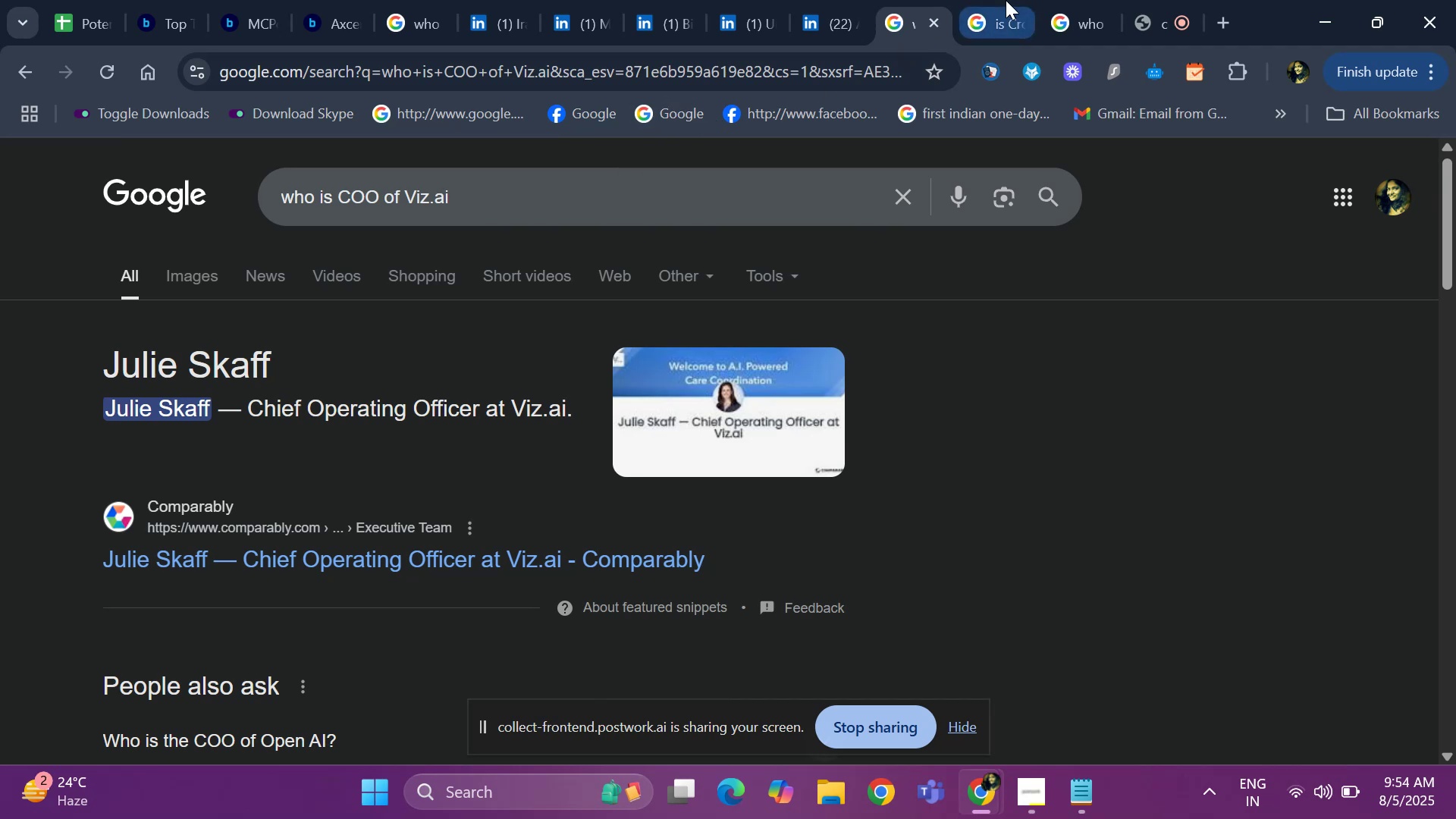 
left_click([996, 19])
 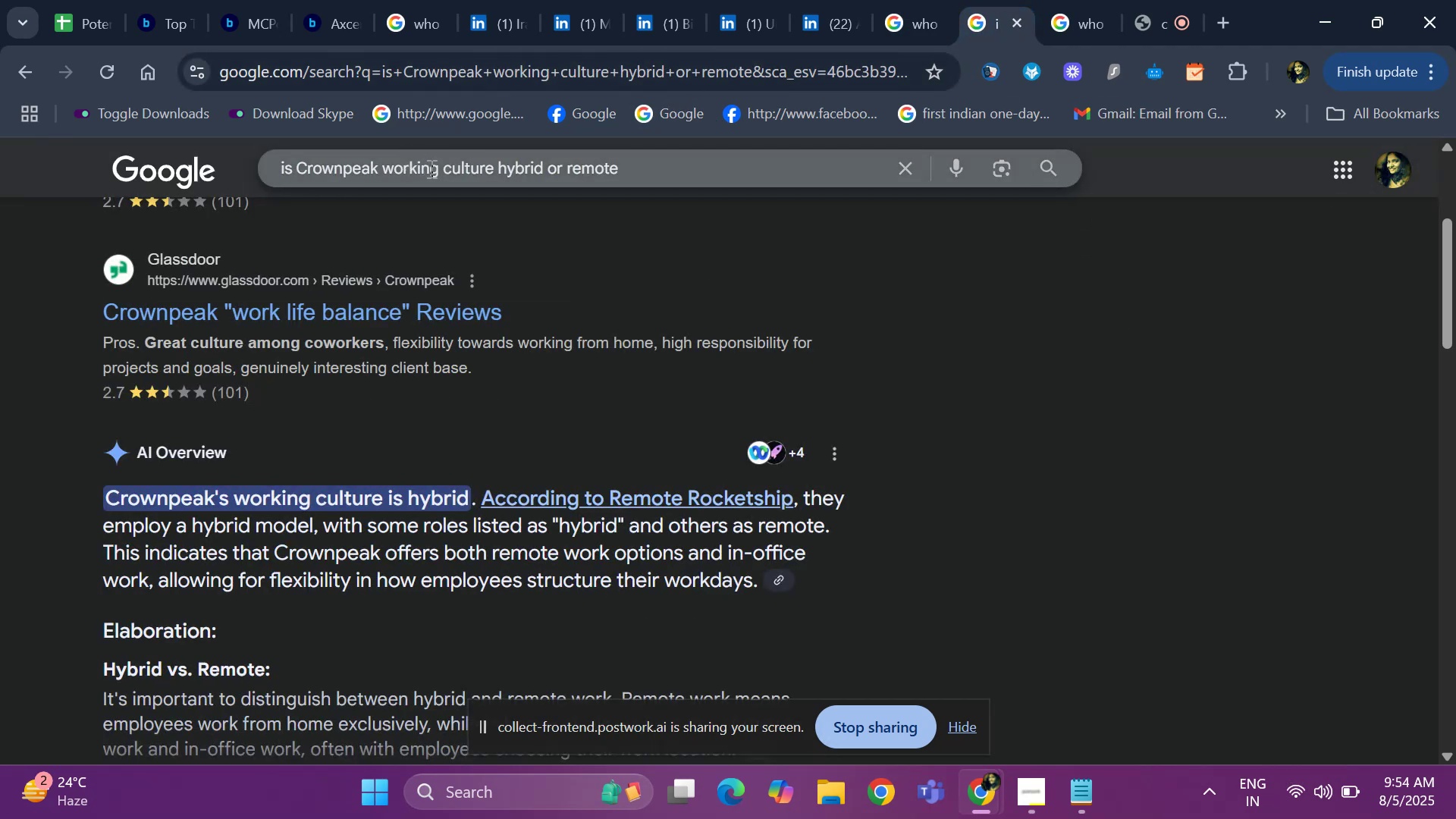 
left_click([379, 172])
 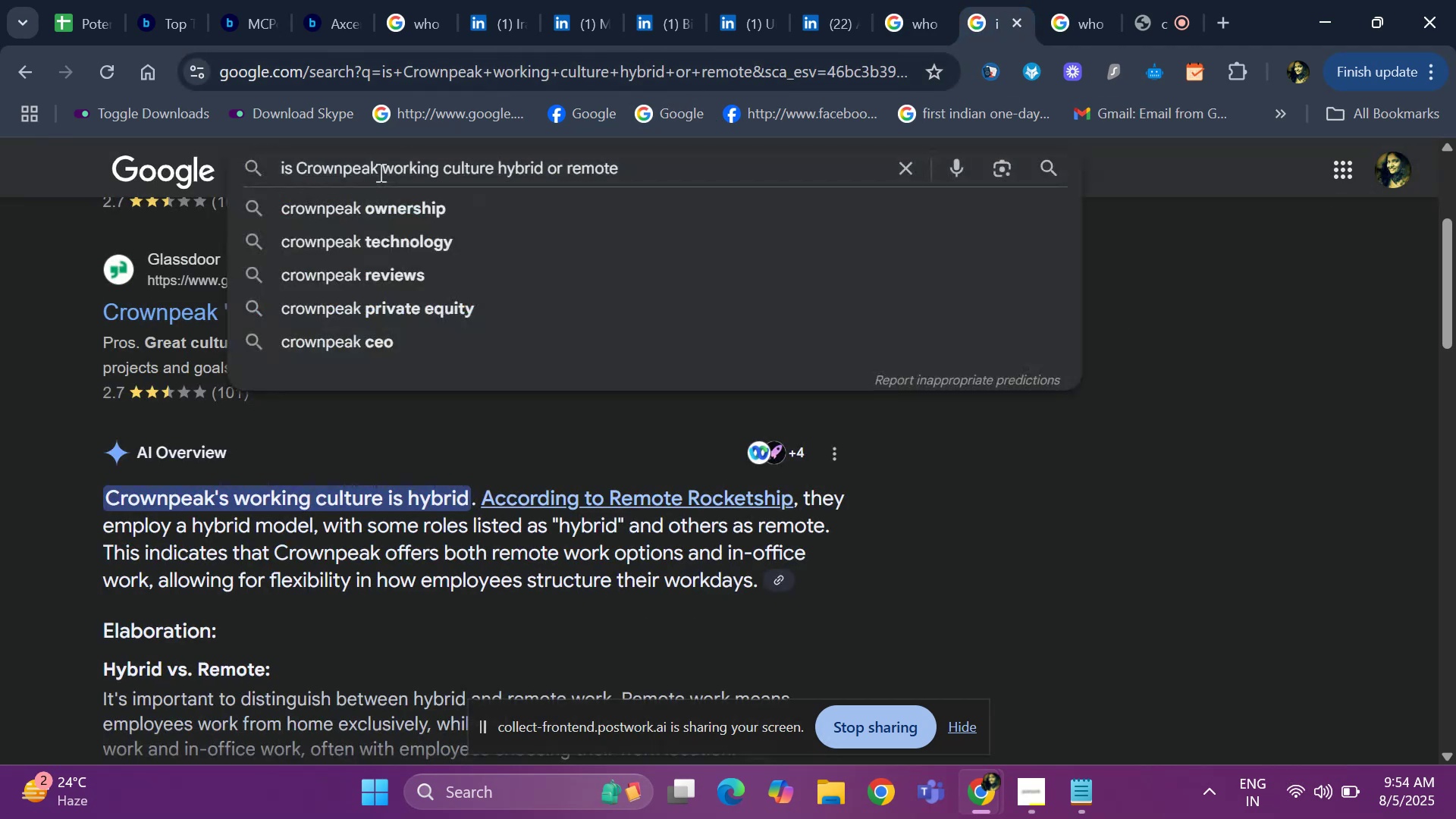 
key(Backspace)
 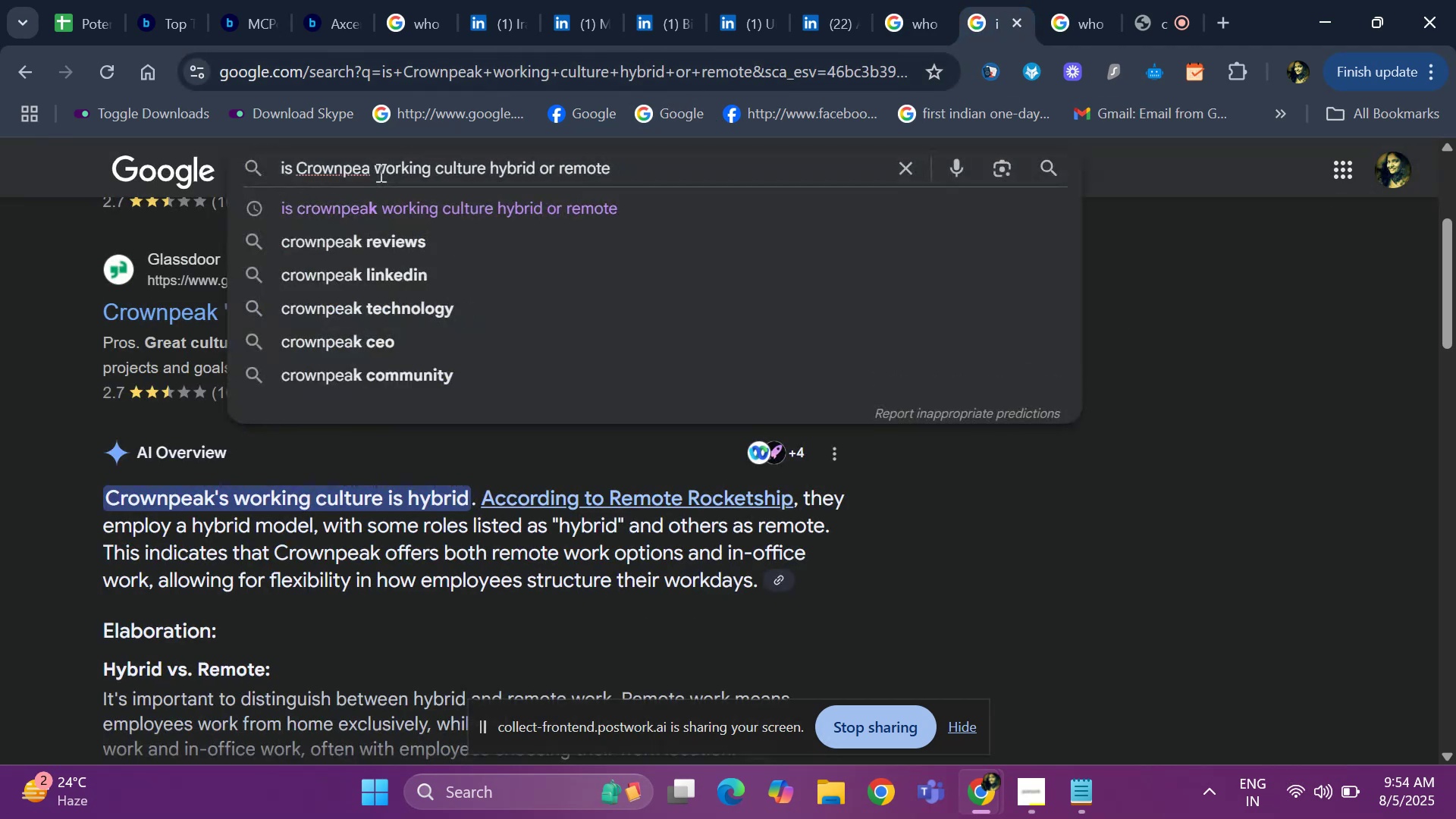 
key(Backspace)
 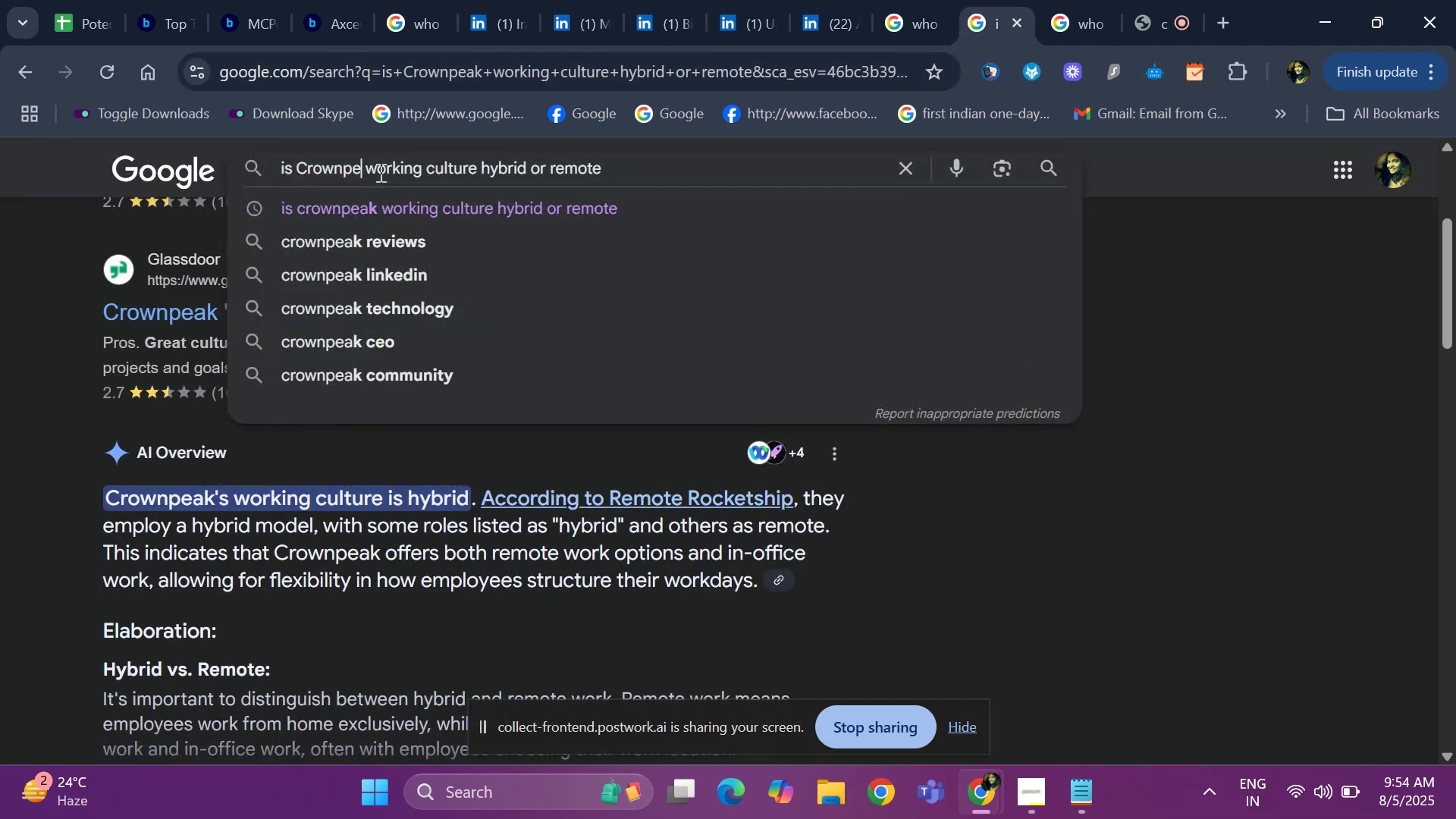 
key(Backspace)
 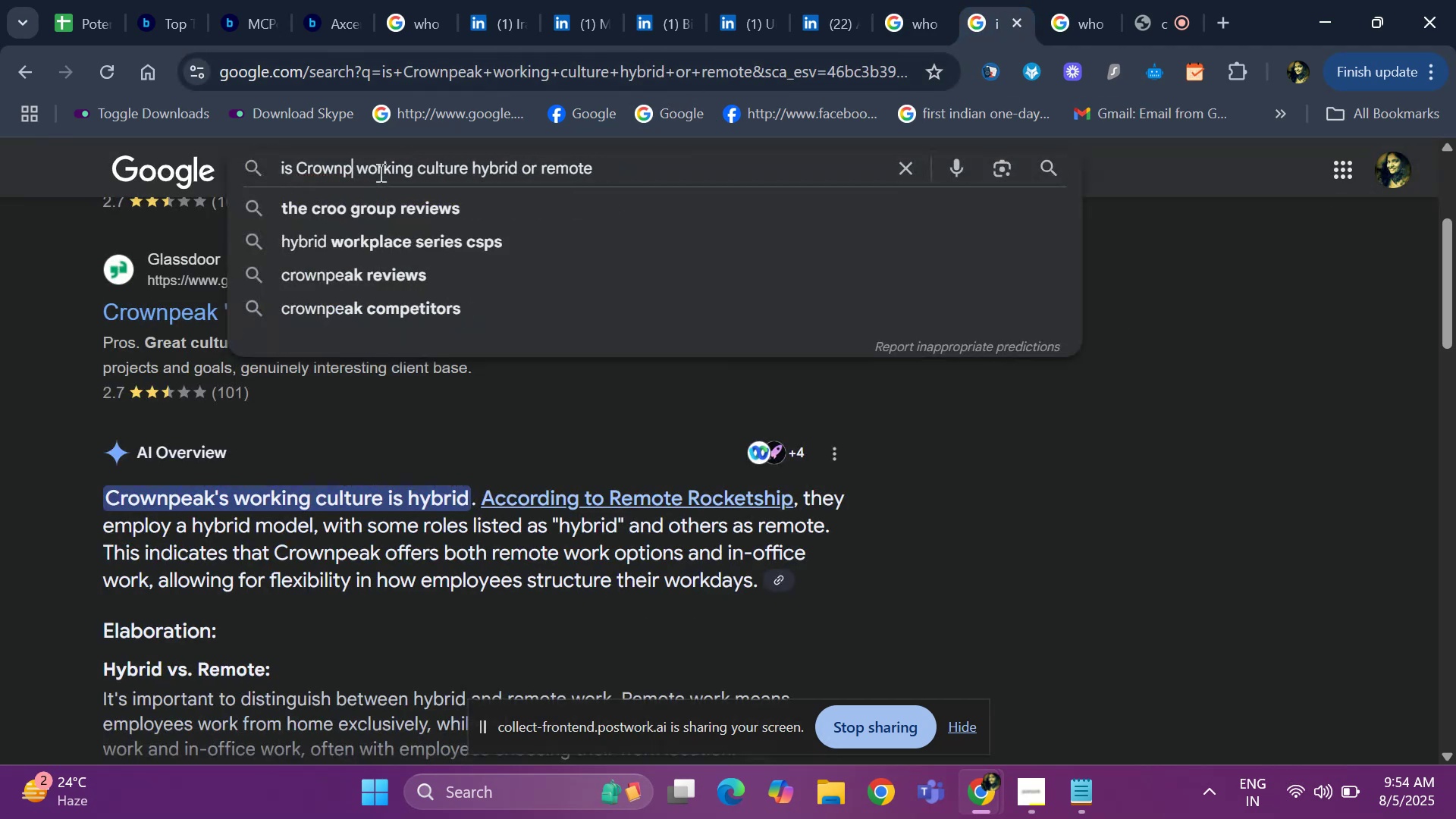 
key(Backspace)
 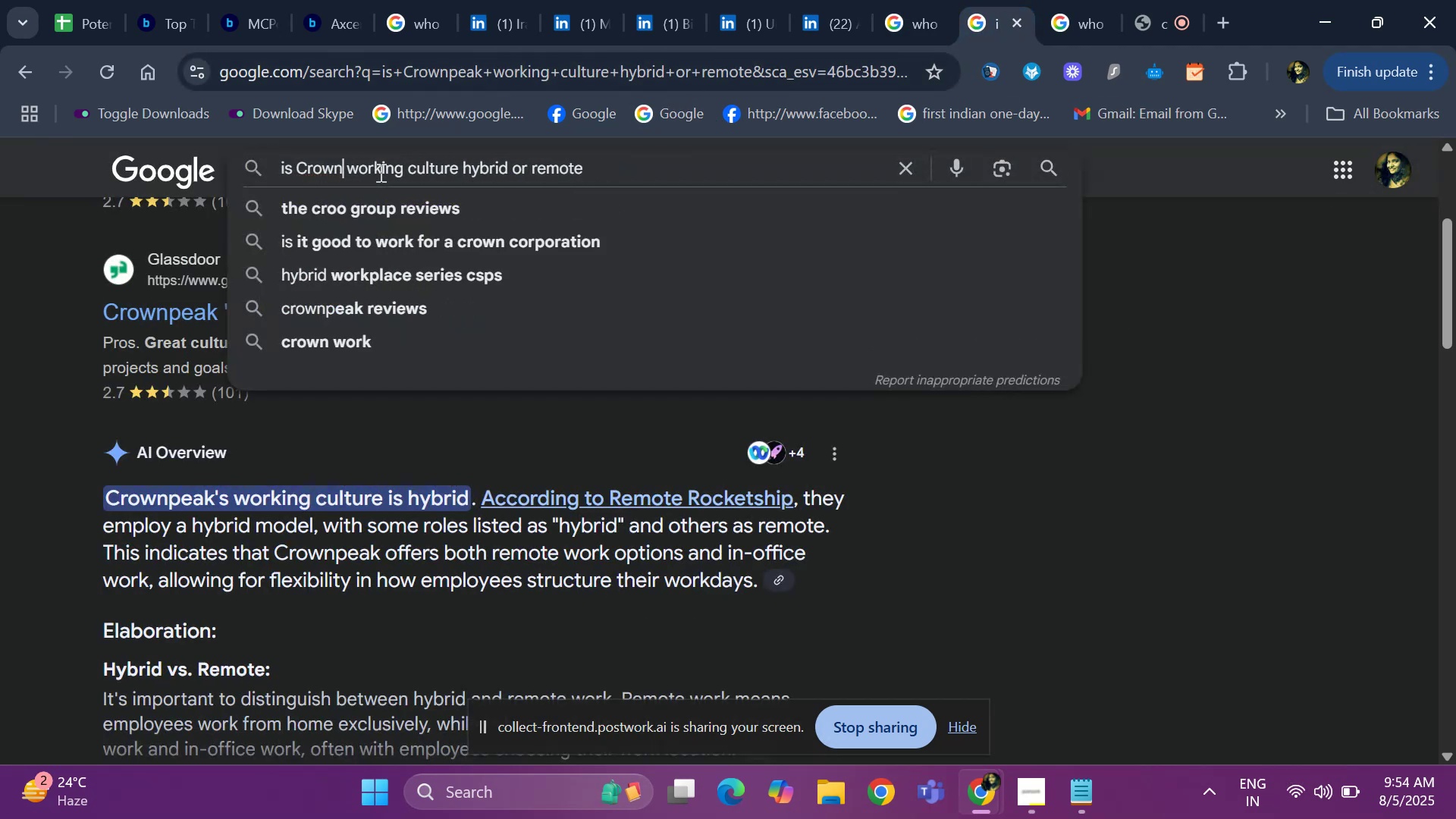 
key(Backspace)
 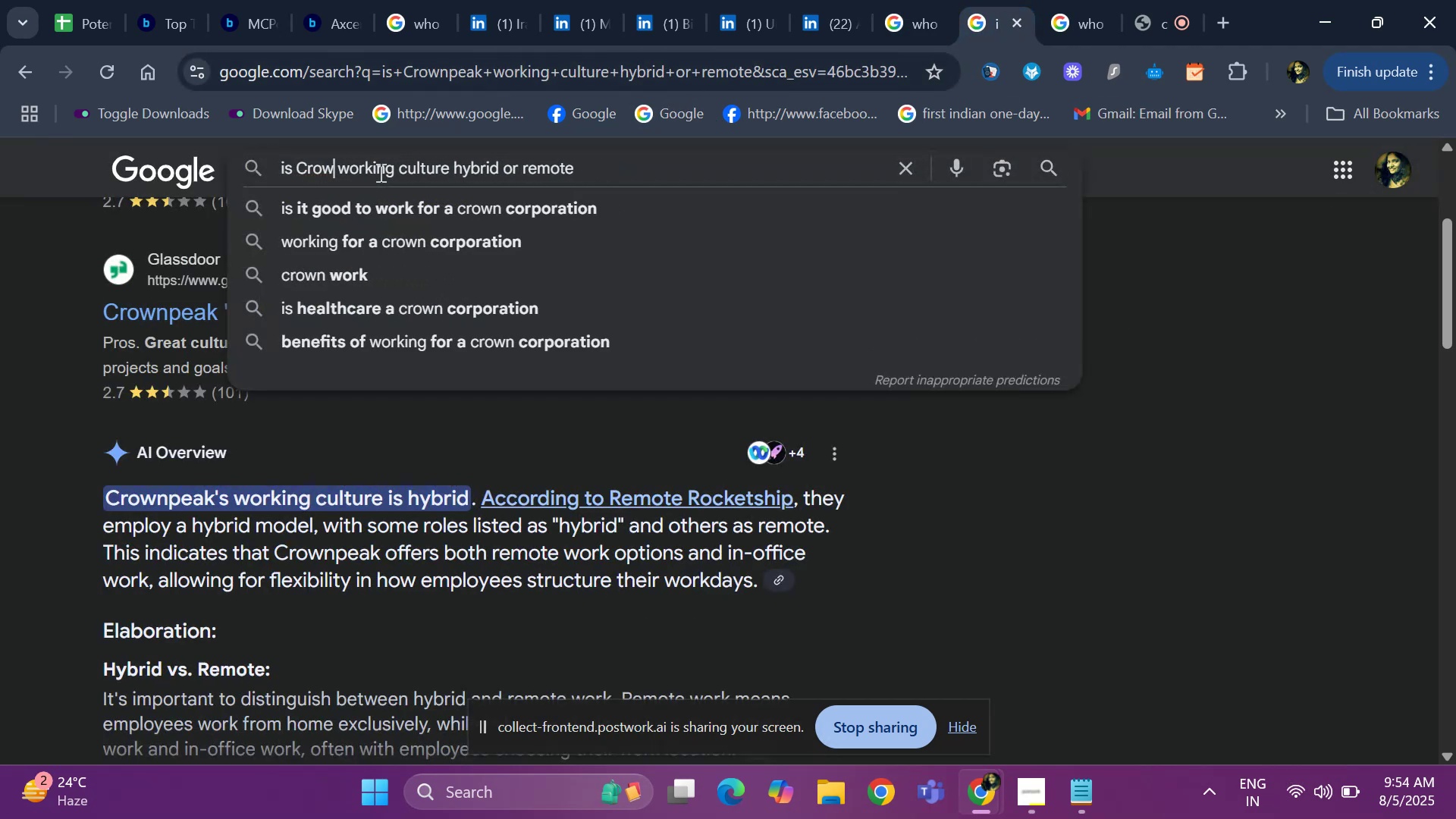 
key(Backspace)
 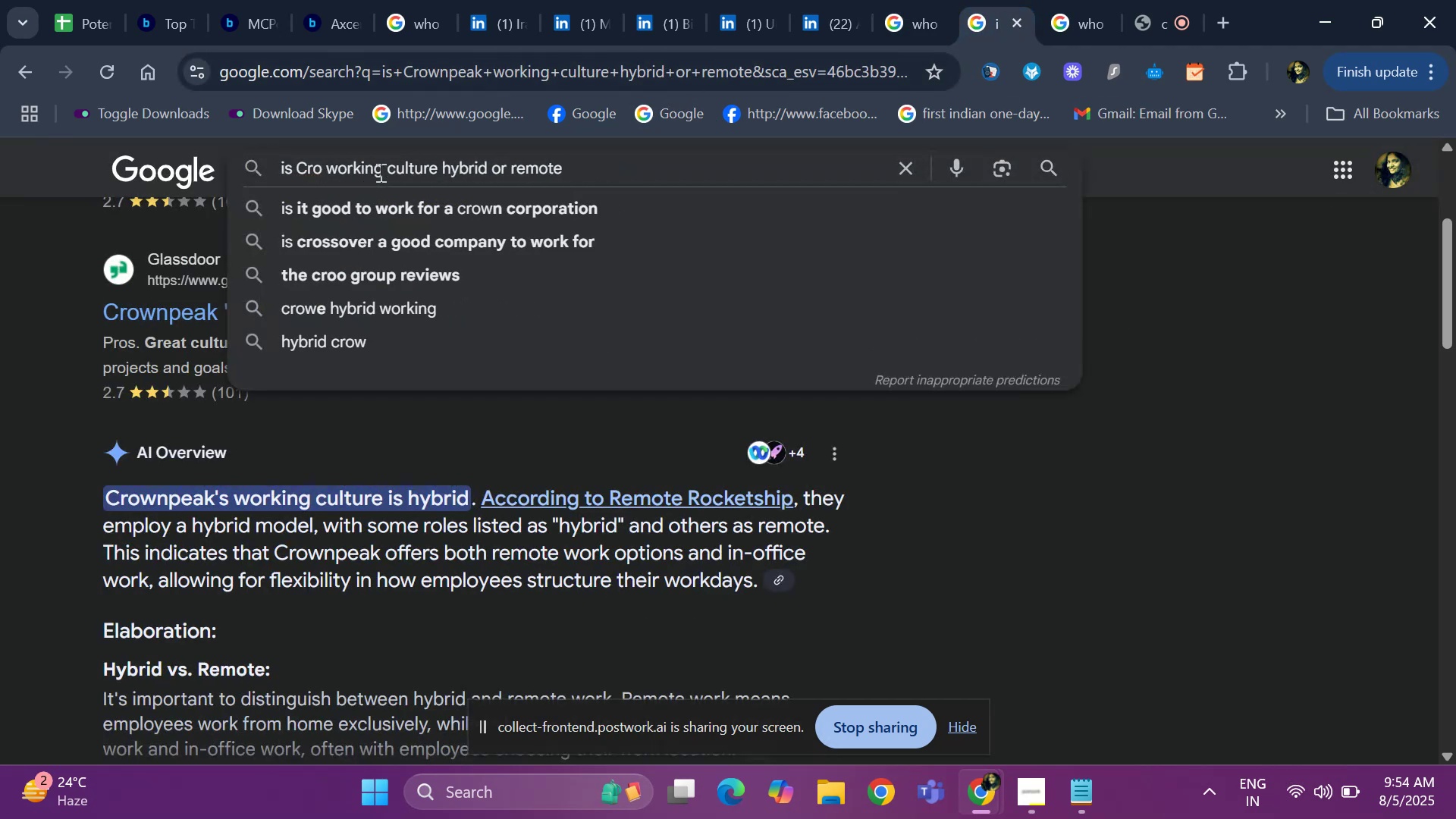 
key(Backspace)
 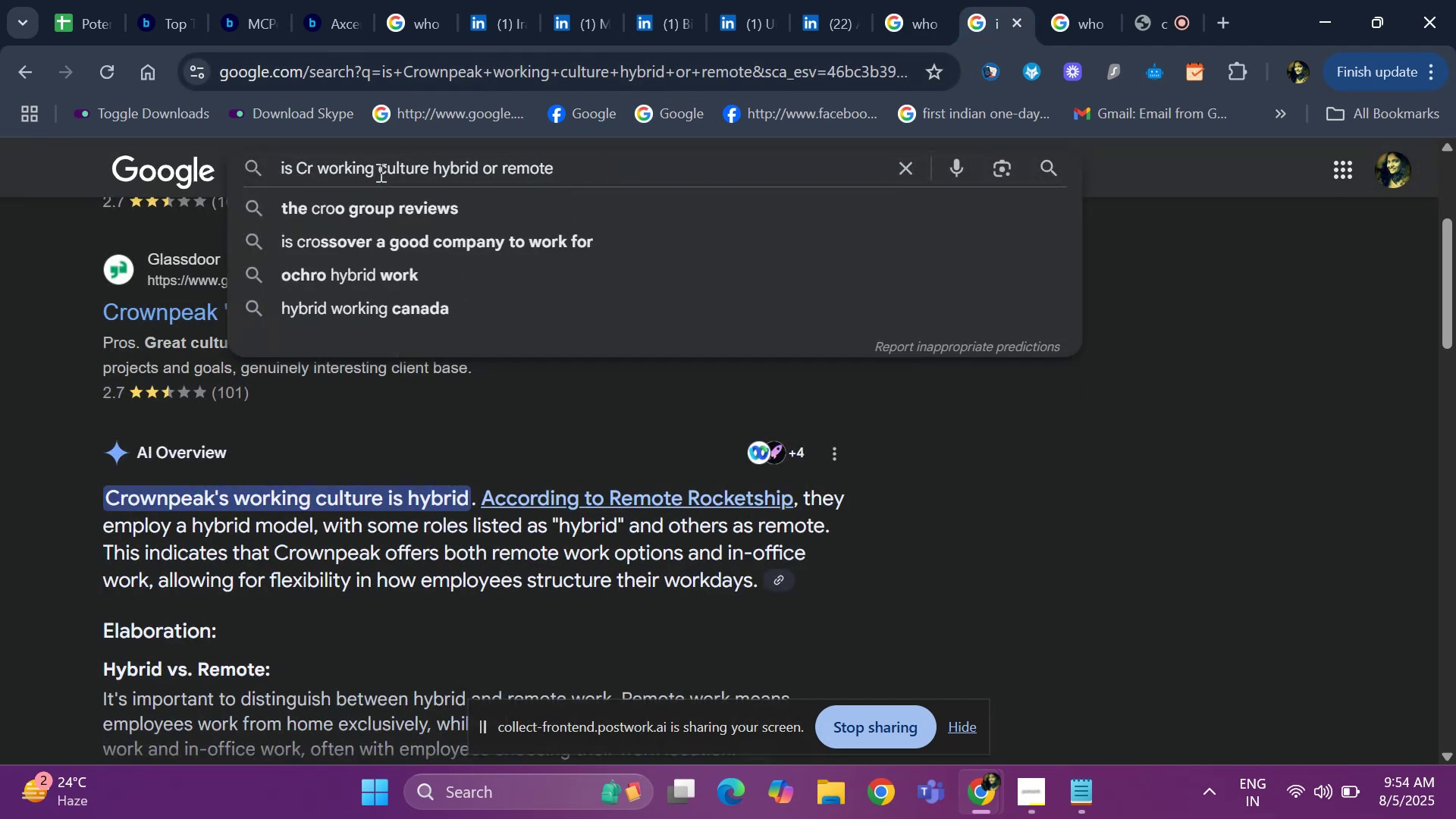 
key(Backspace)
 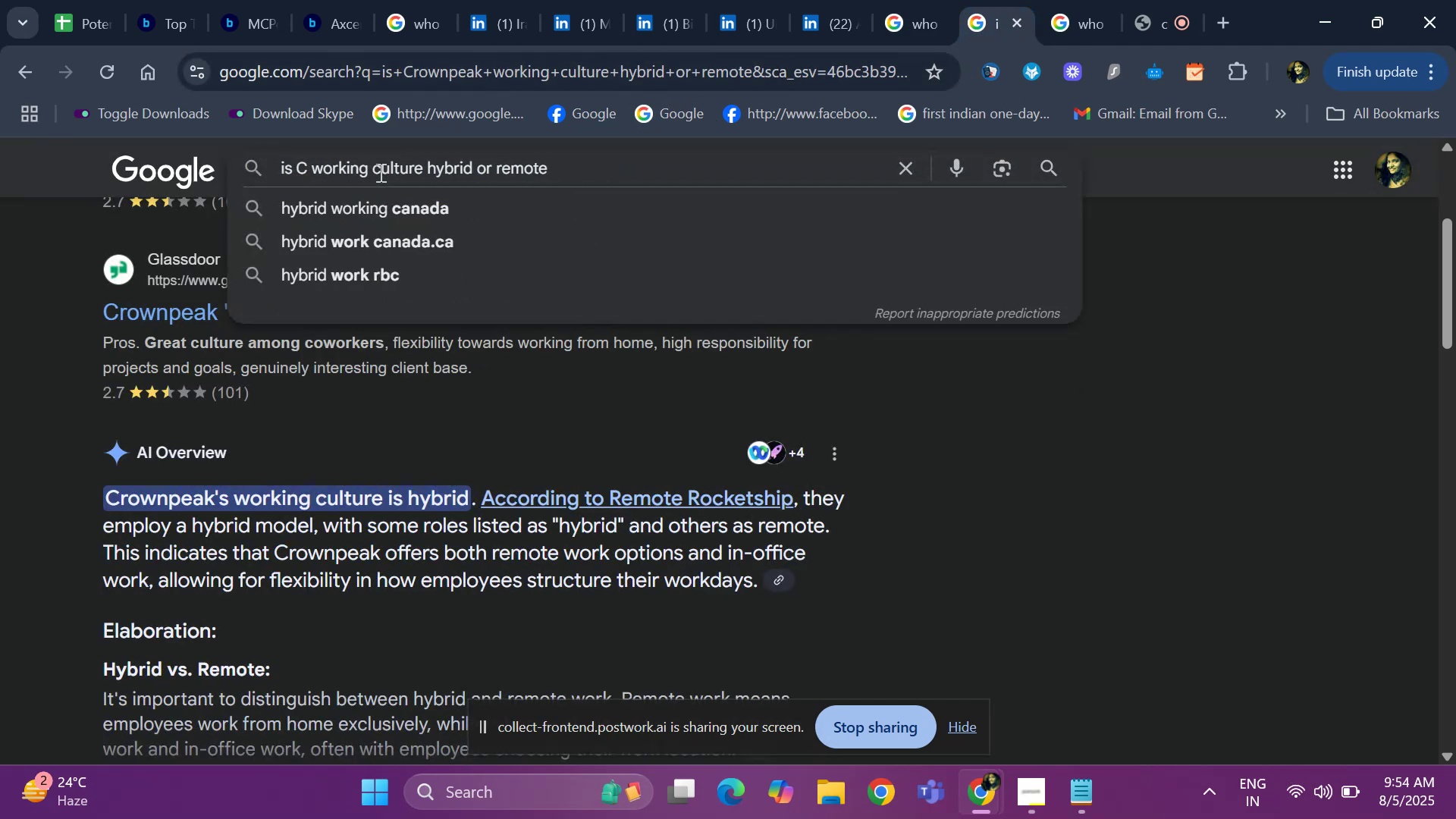 
key(Backspace)
 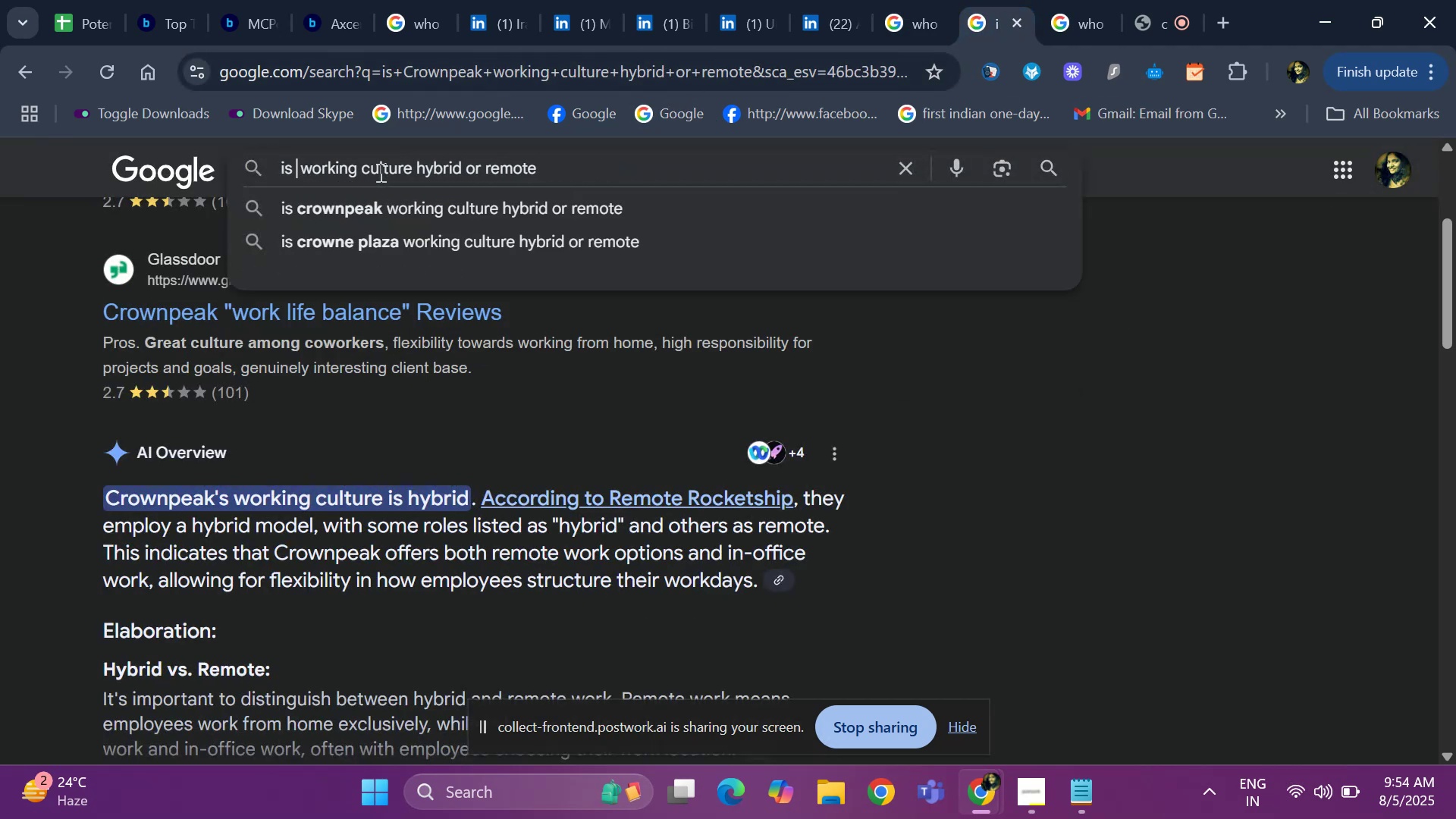 
key(Control+ControlLeft)
 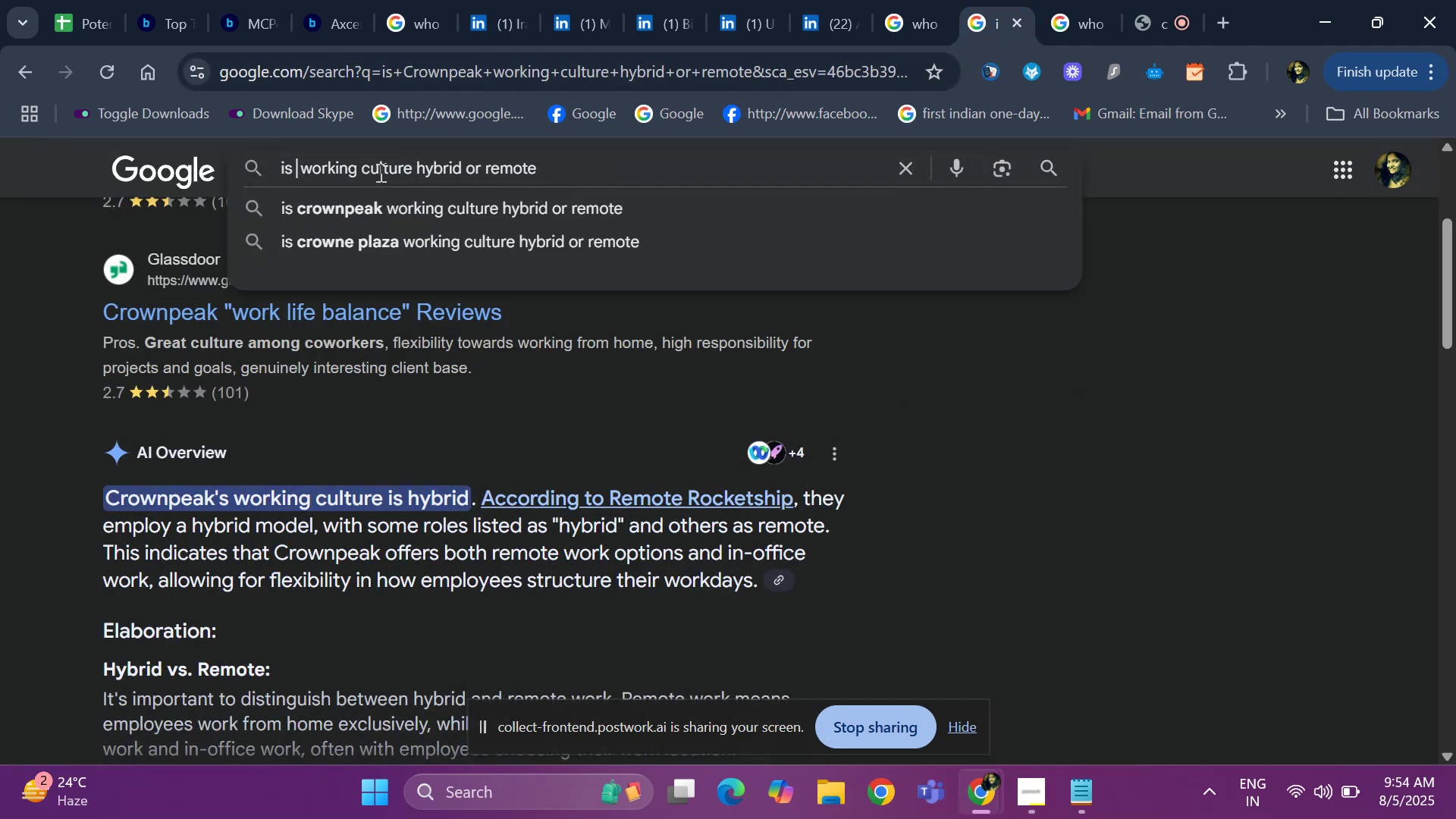 
key(Control+V)
 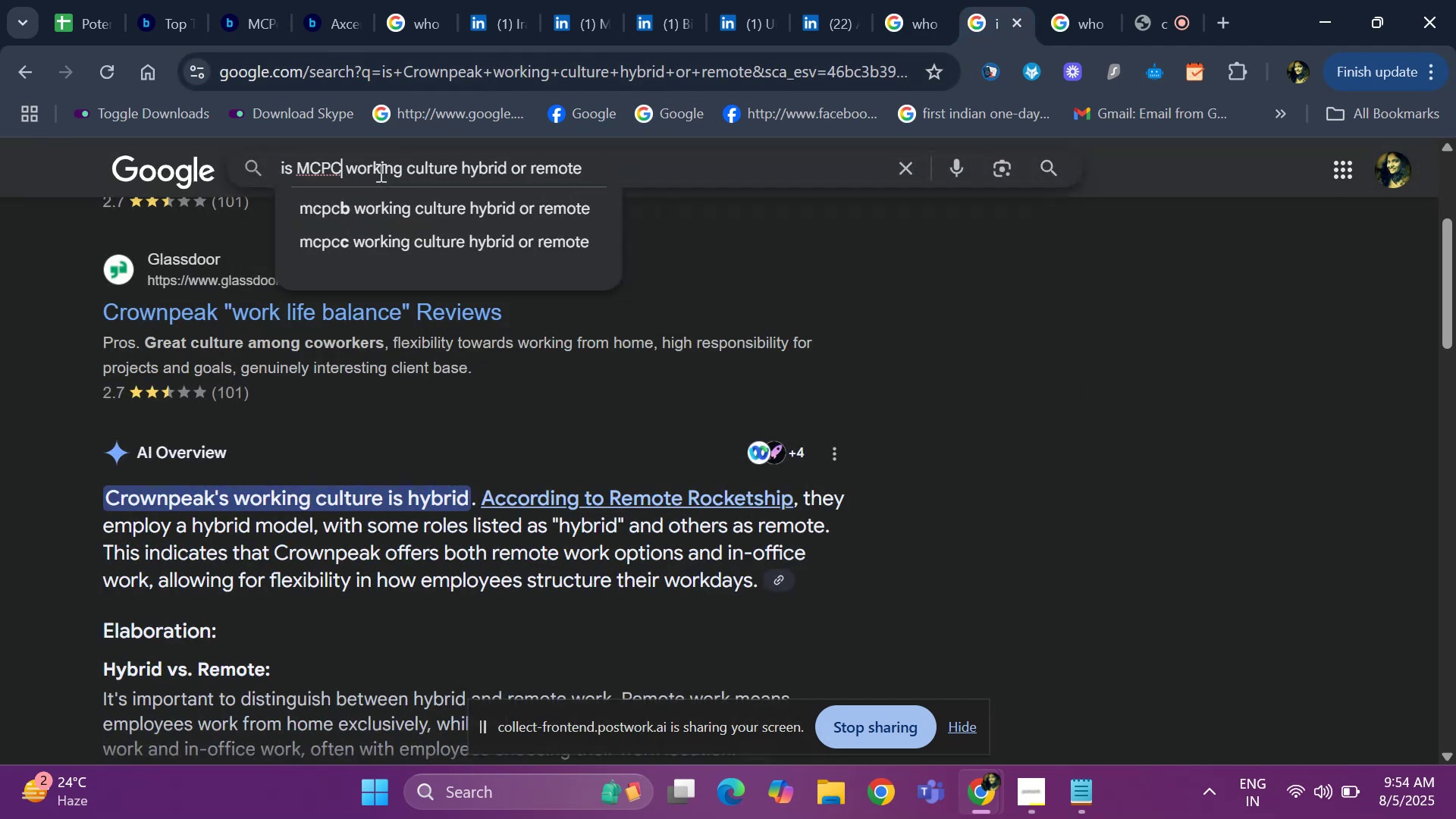 
key(Enter)
 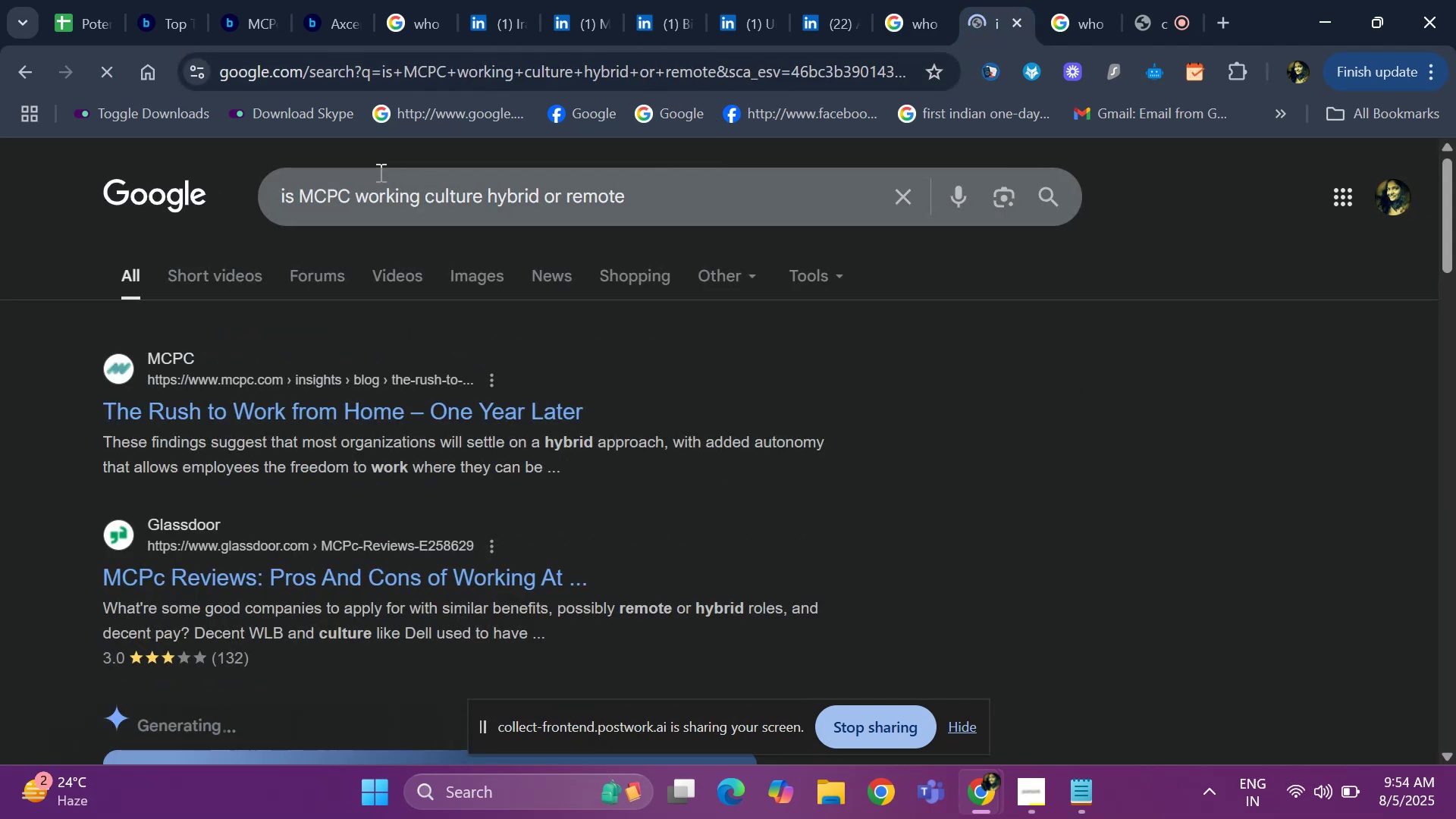 
hold_key(key=ArrowDown, duration=0.75)
 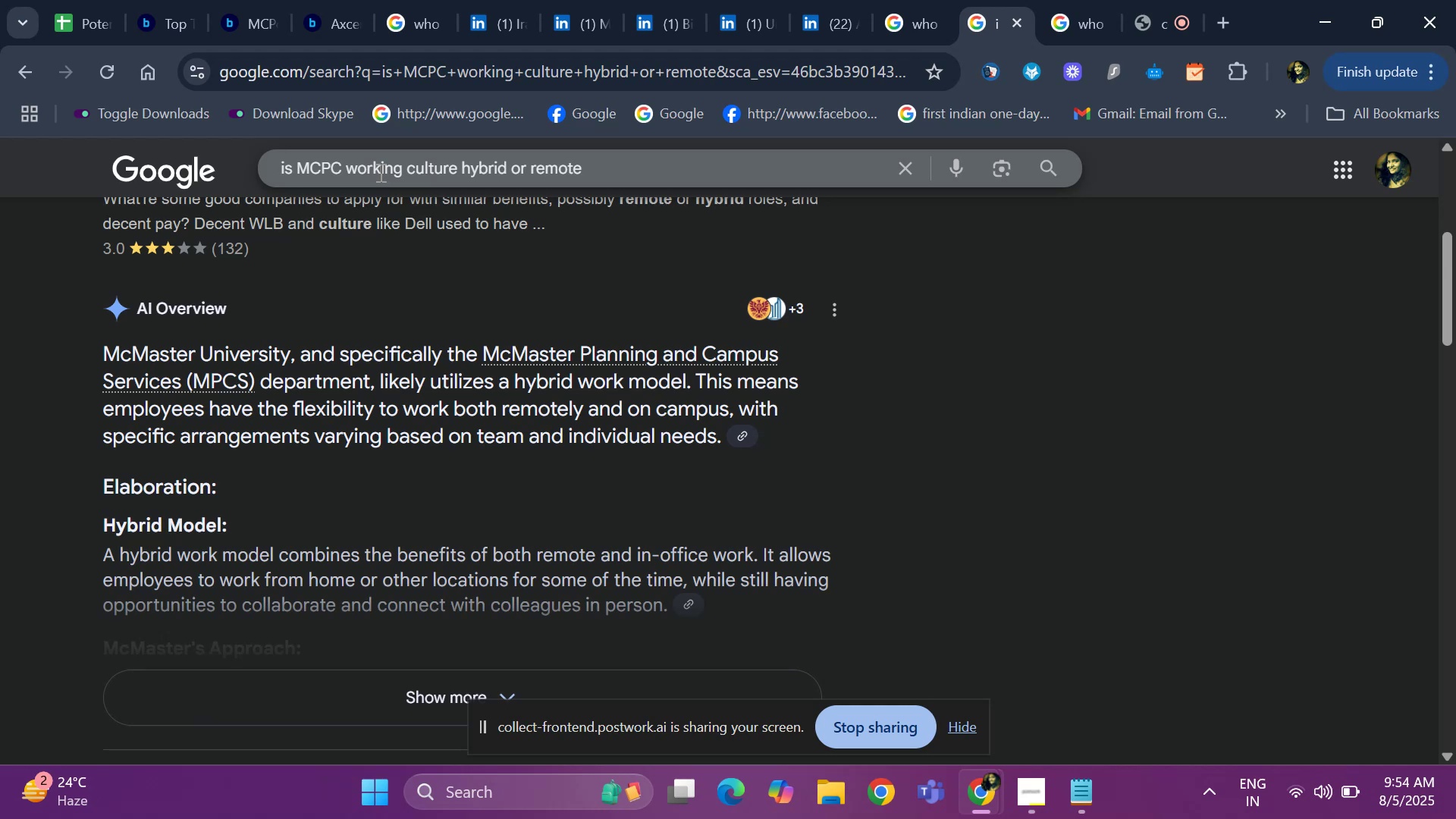 
hold_key(key=ArrowUp, duration=0.75)
 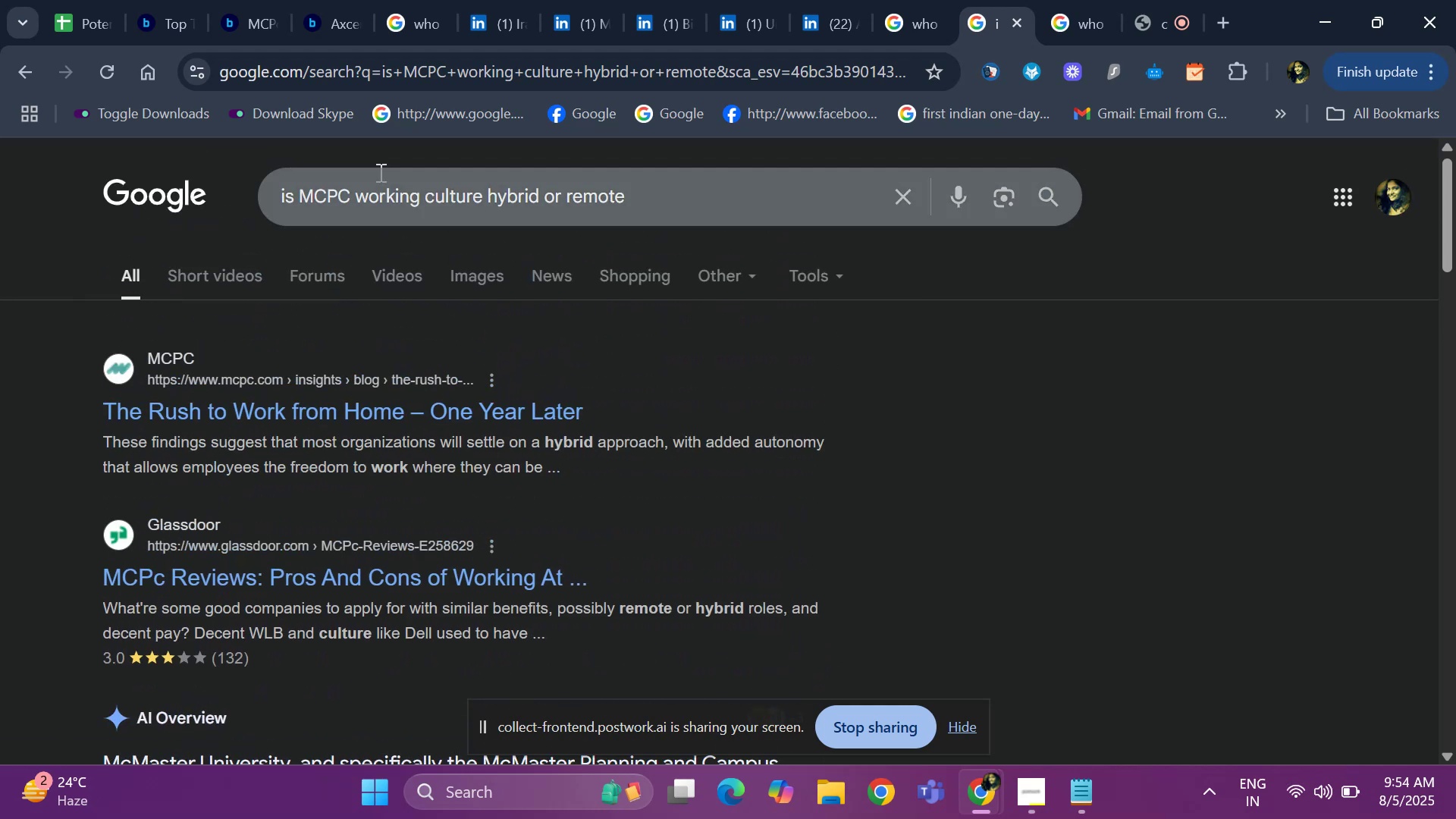 
wait(10.32)
 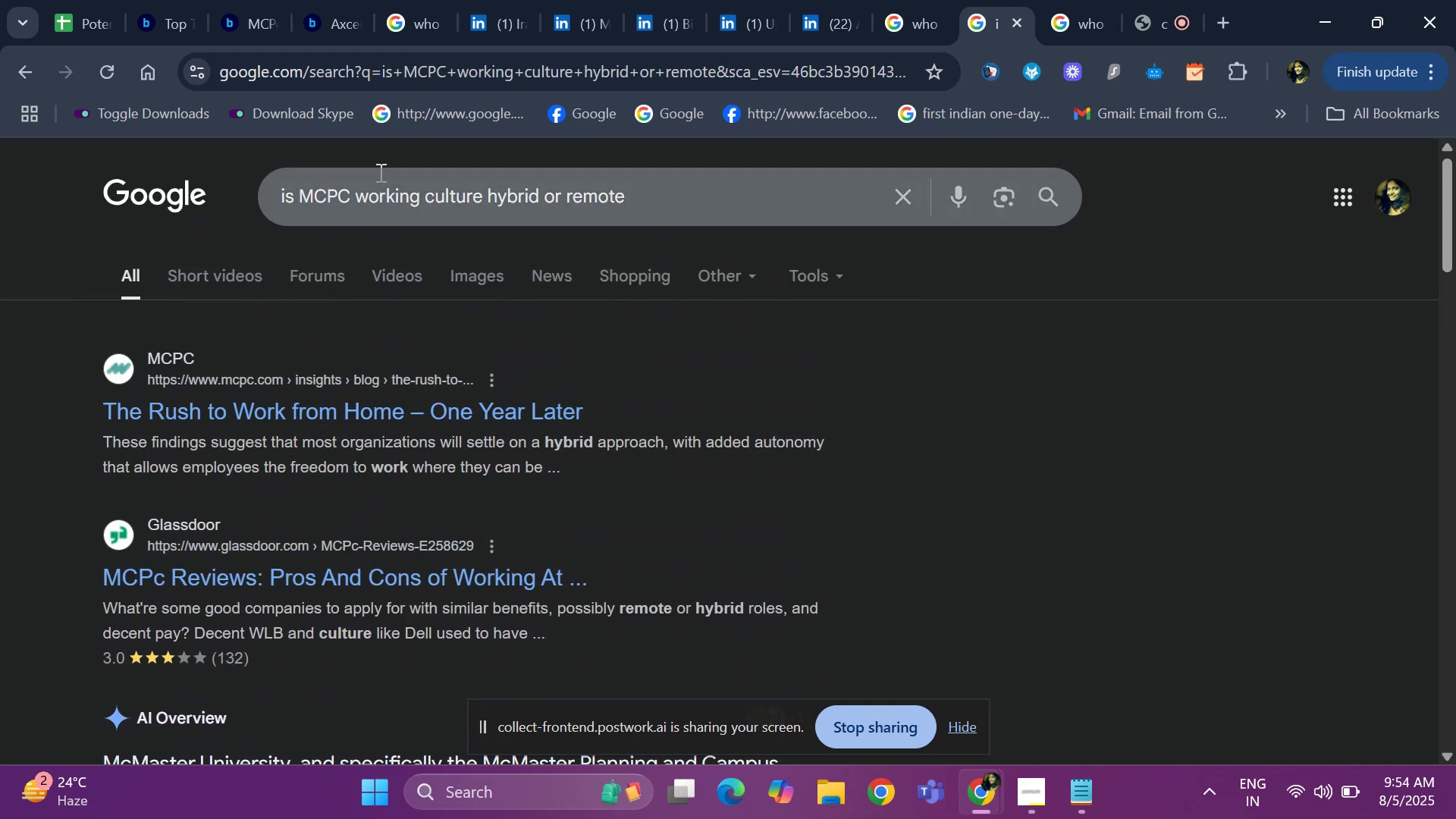 
left_click([99, 21])
 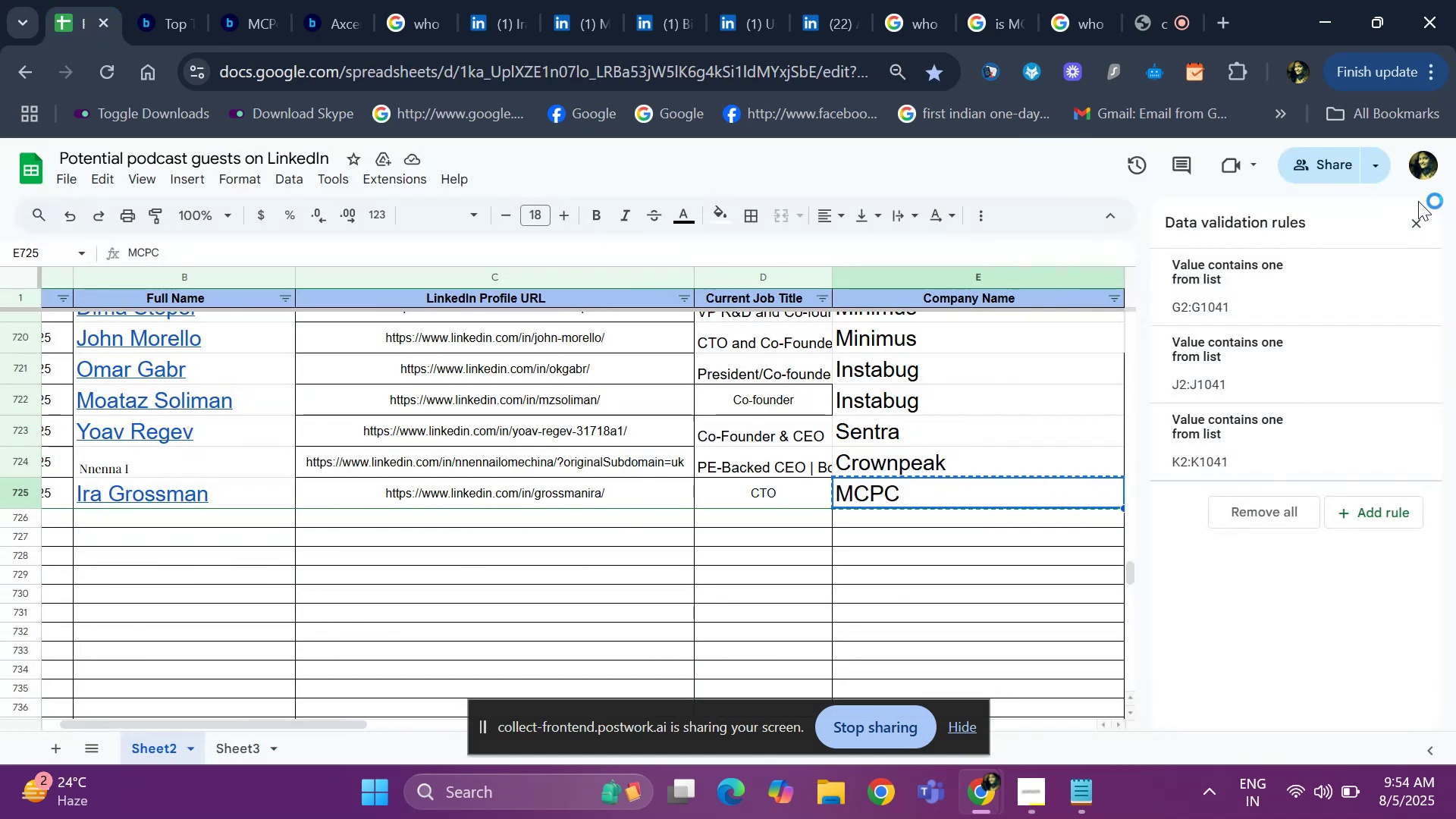 
left_click([1411, 222])
 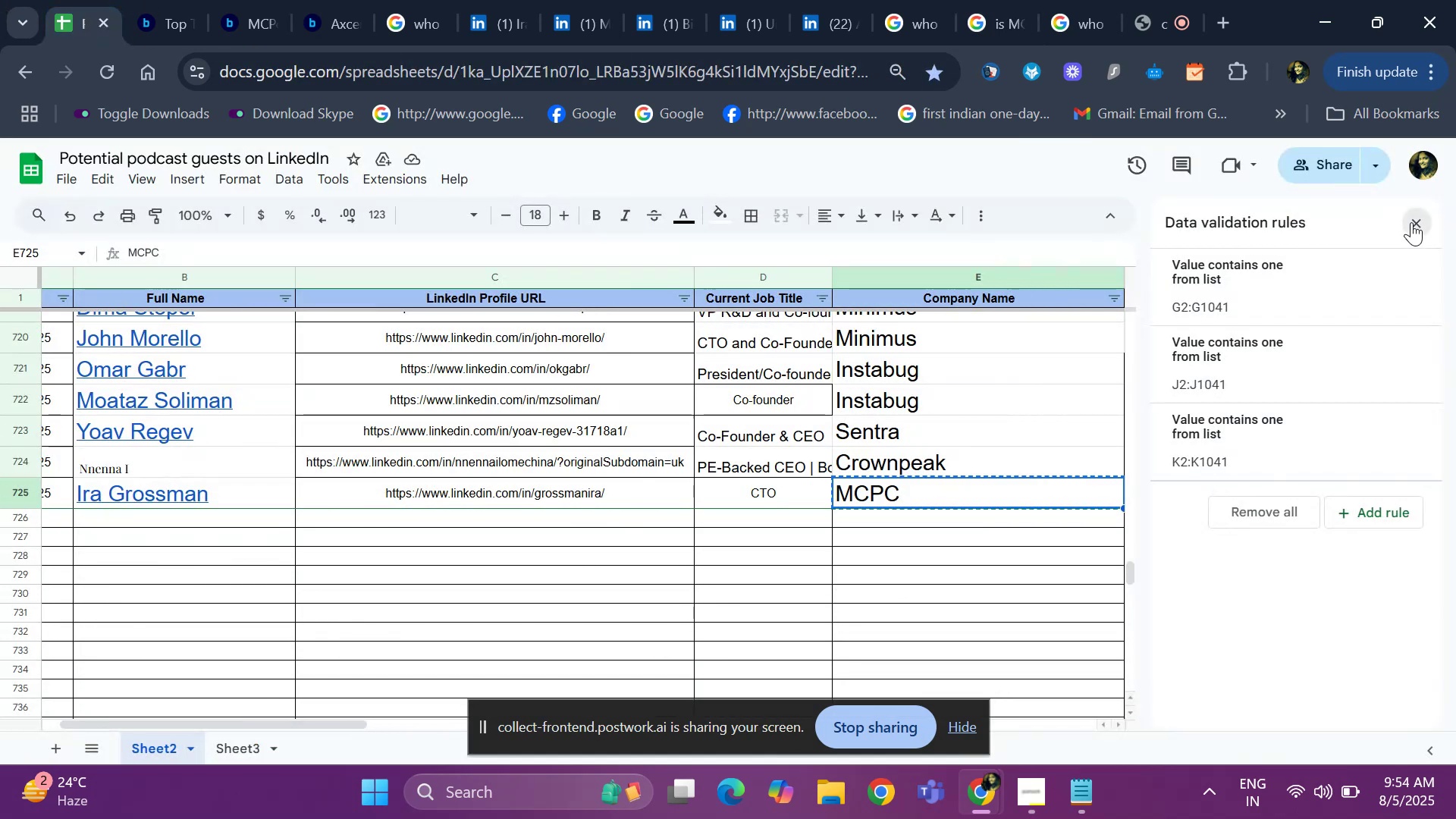 
key(ArrowRight)
 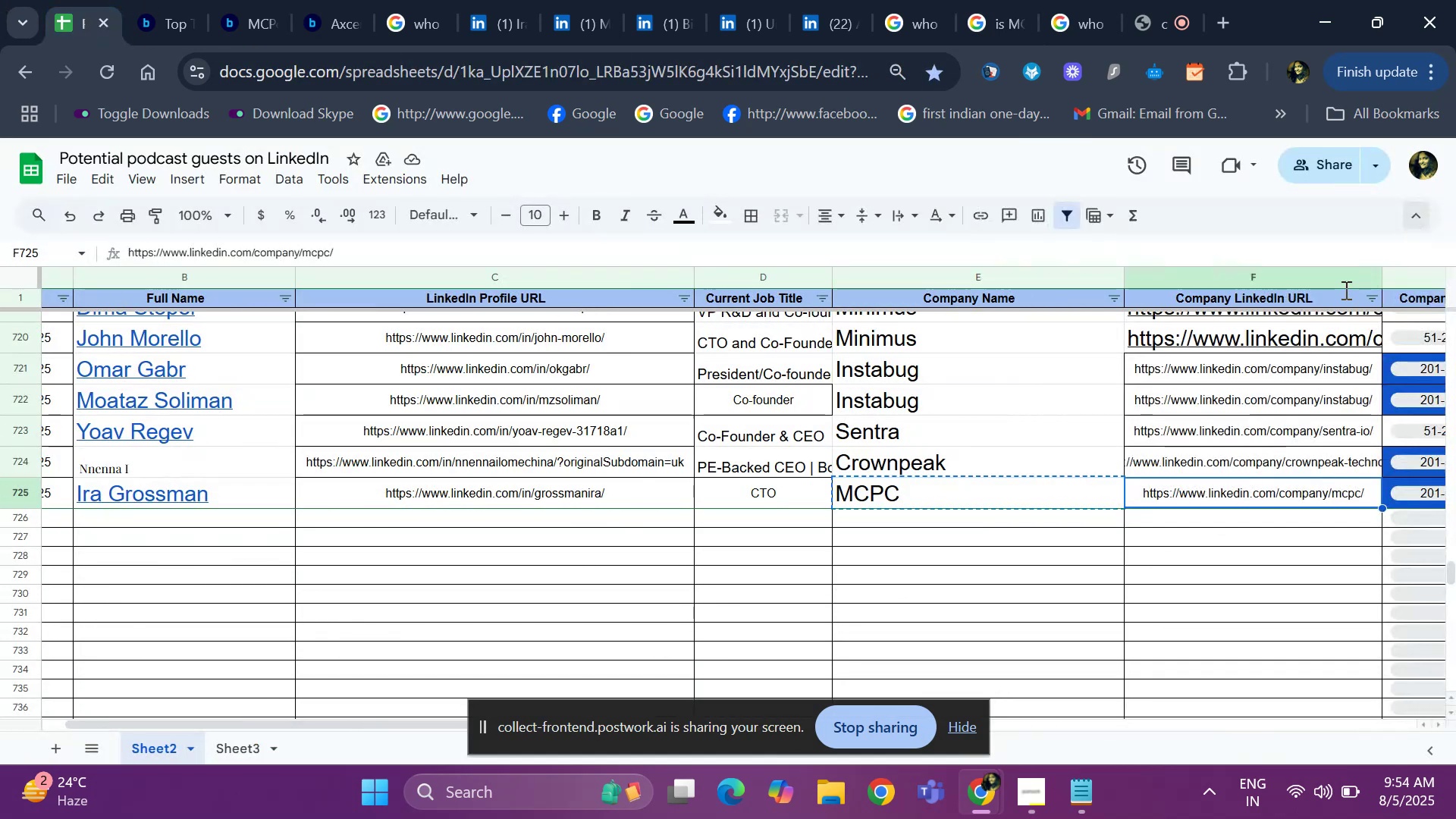 
key(ArrowRight)
 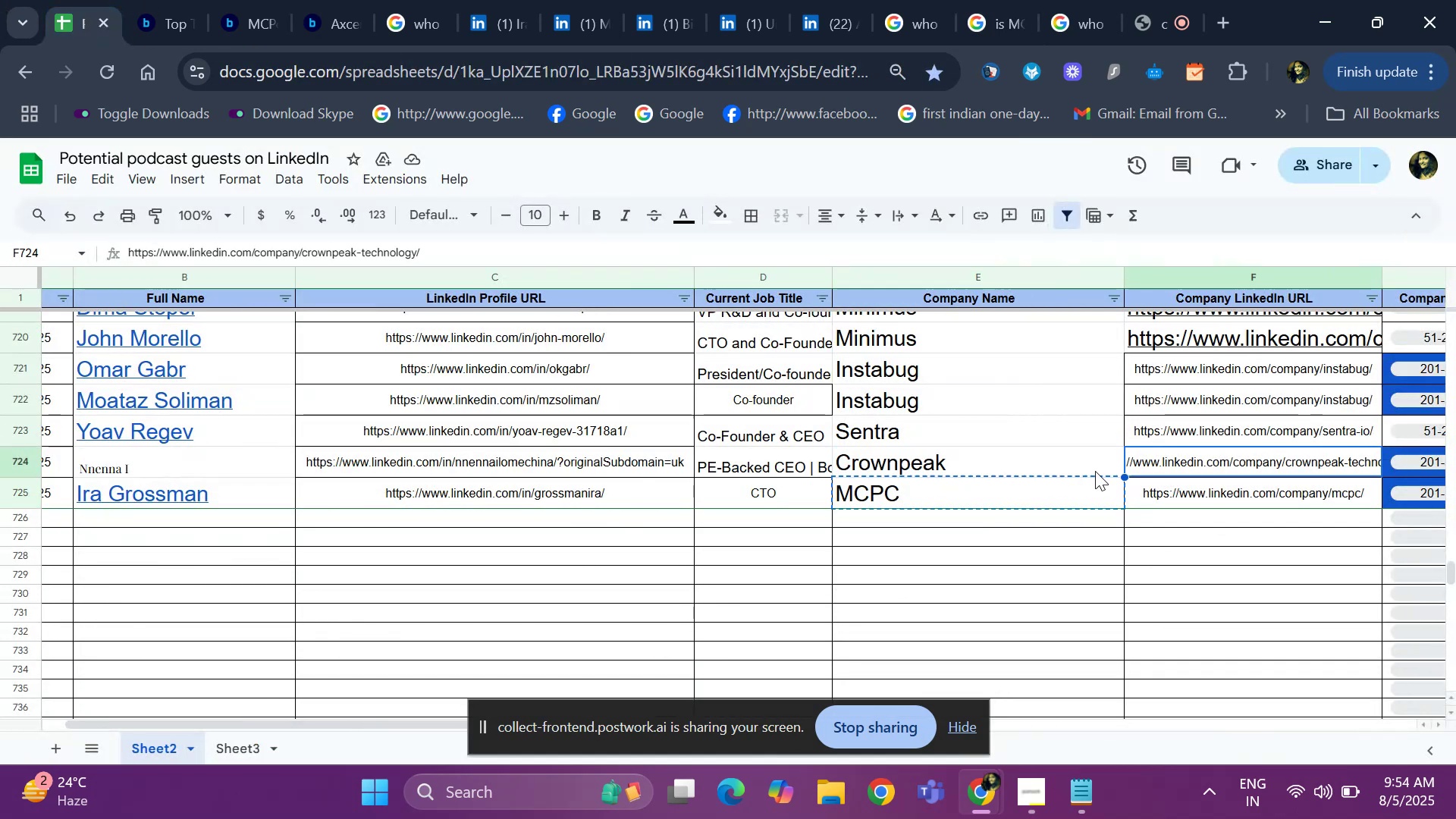 
left_click([1095, 471])
 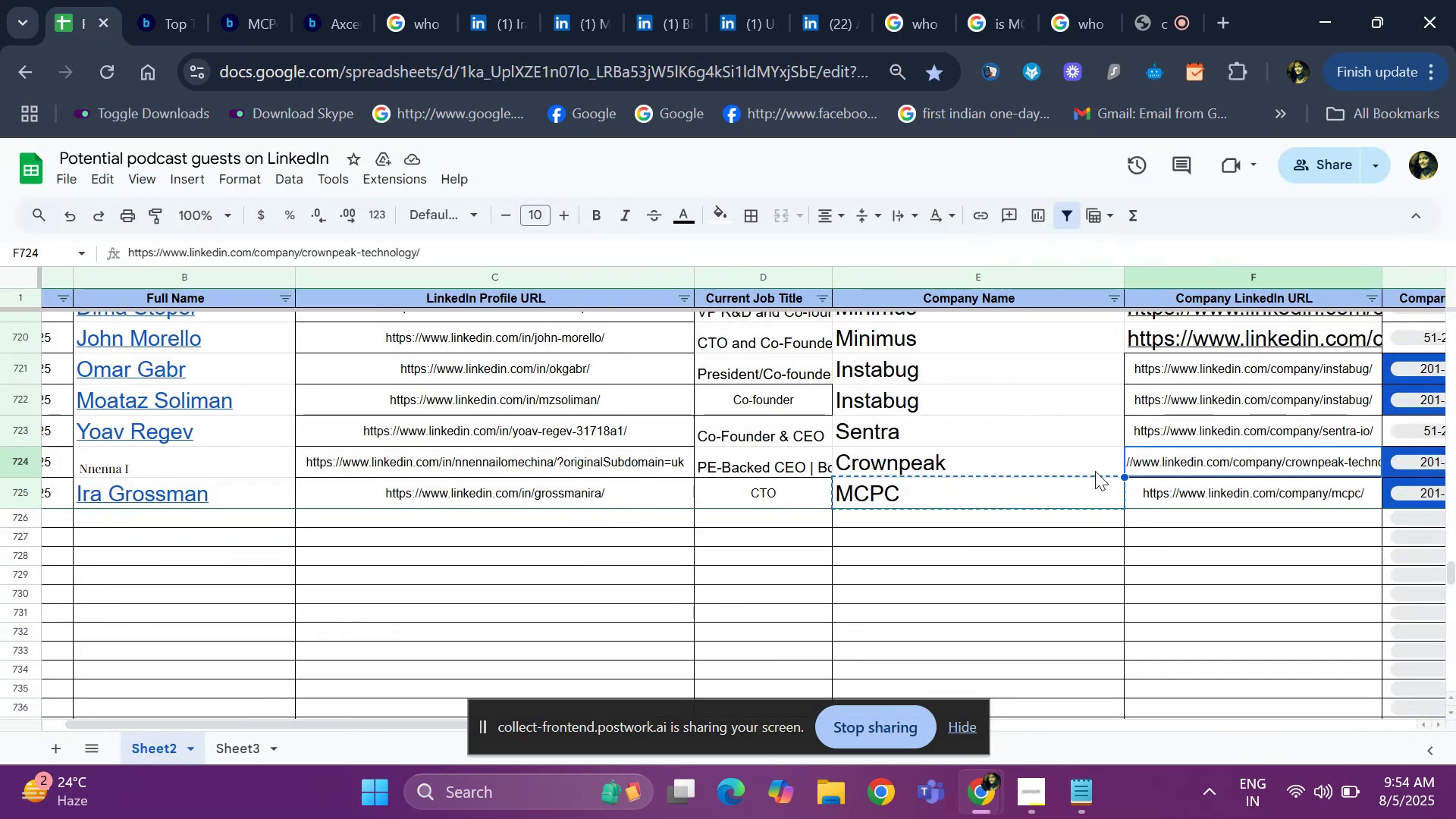 
key(ArrowRight)
 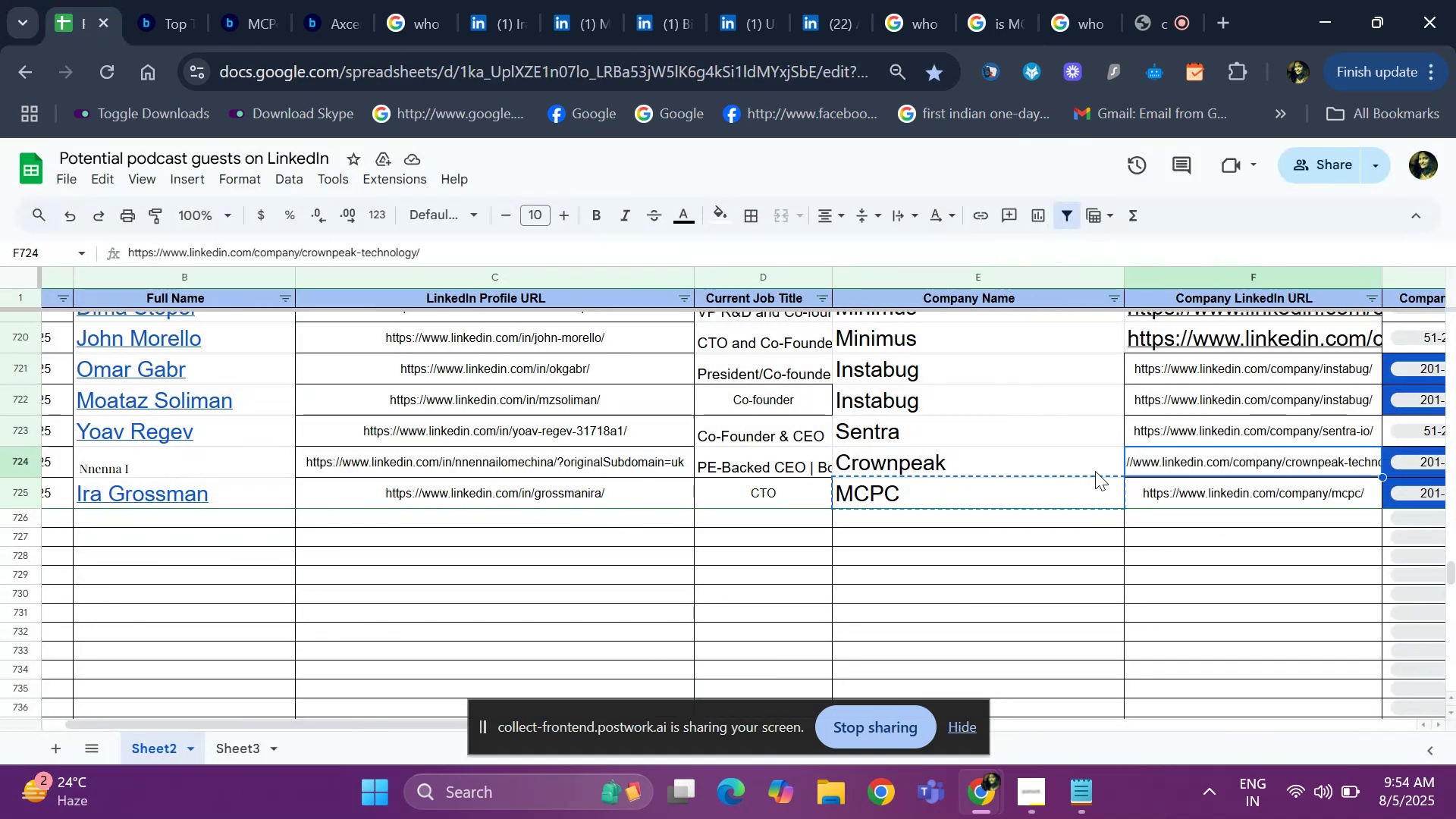 
key(ArrowRight)
 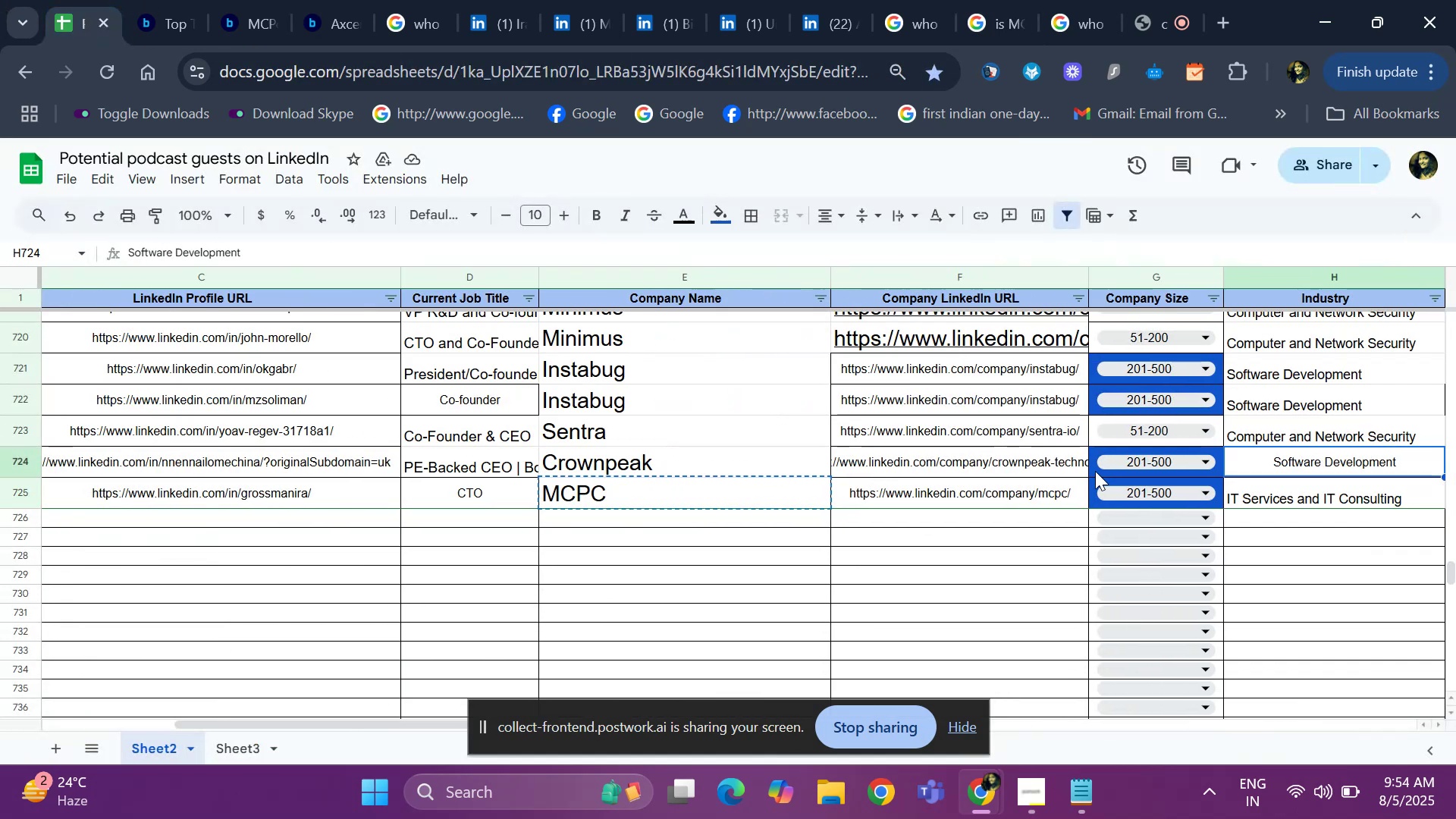 
key(ArrowRight)
 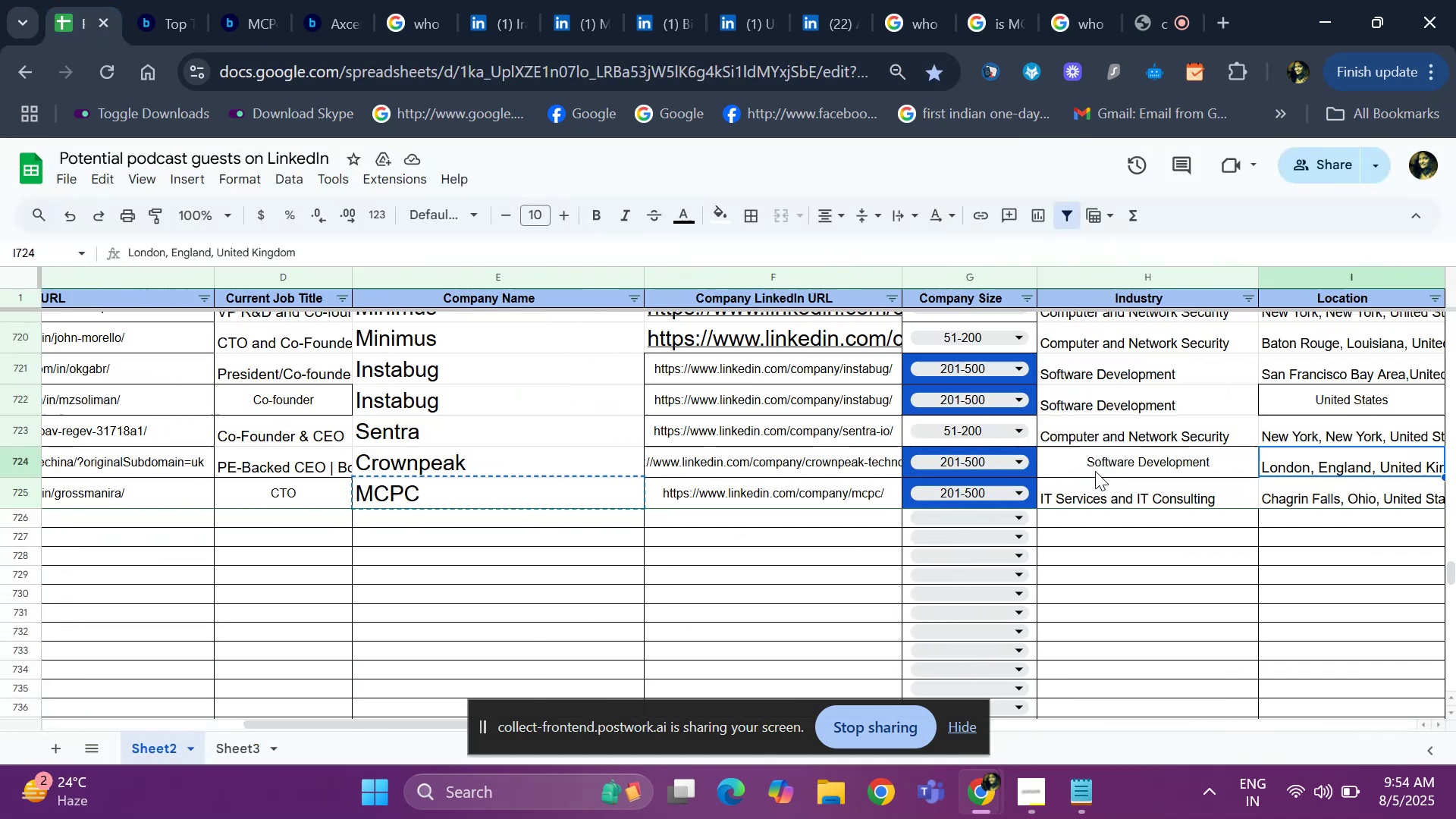 
key(ArrowRight)
 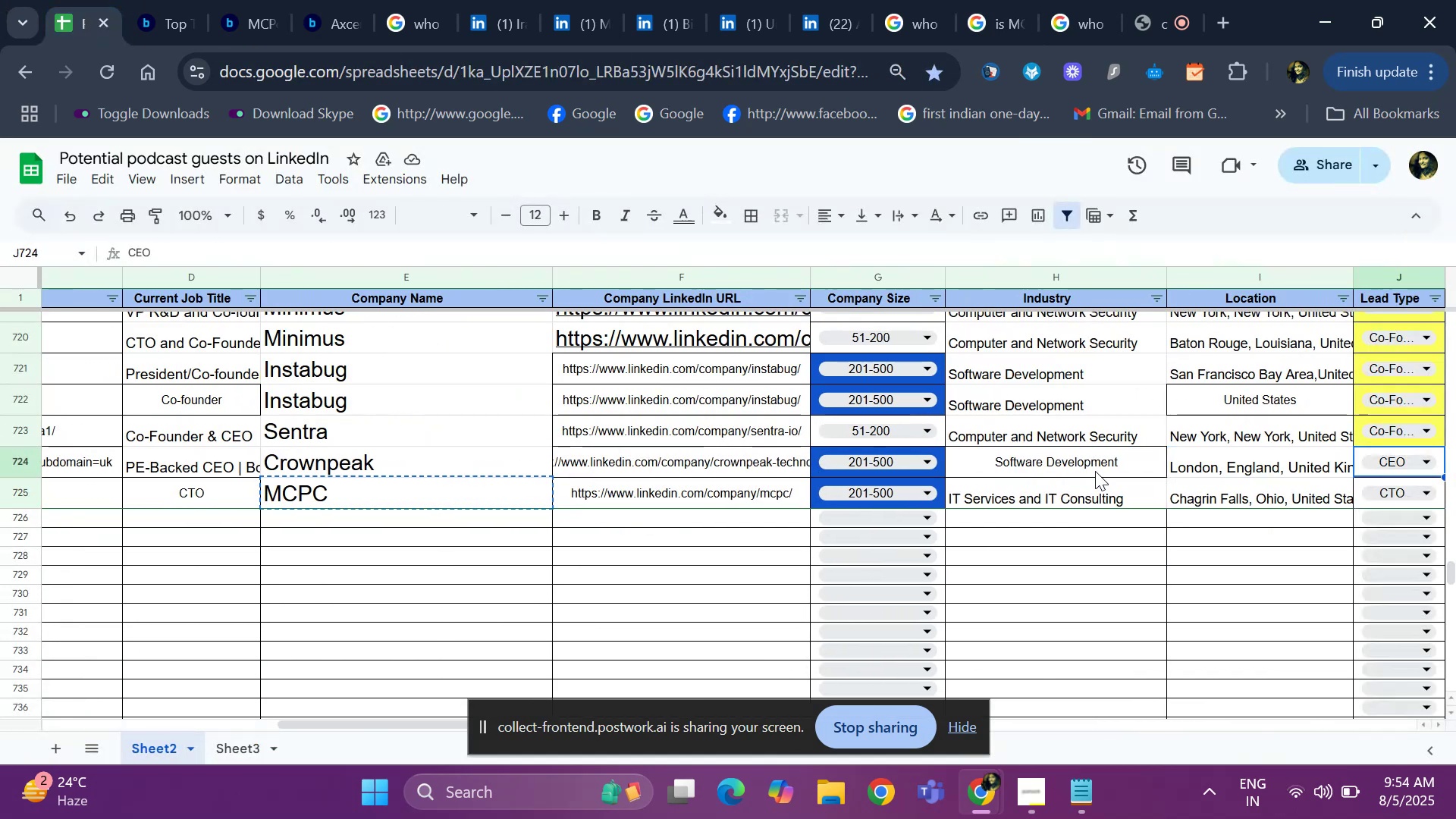 
key(ArrowRight)
 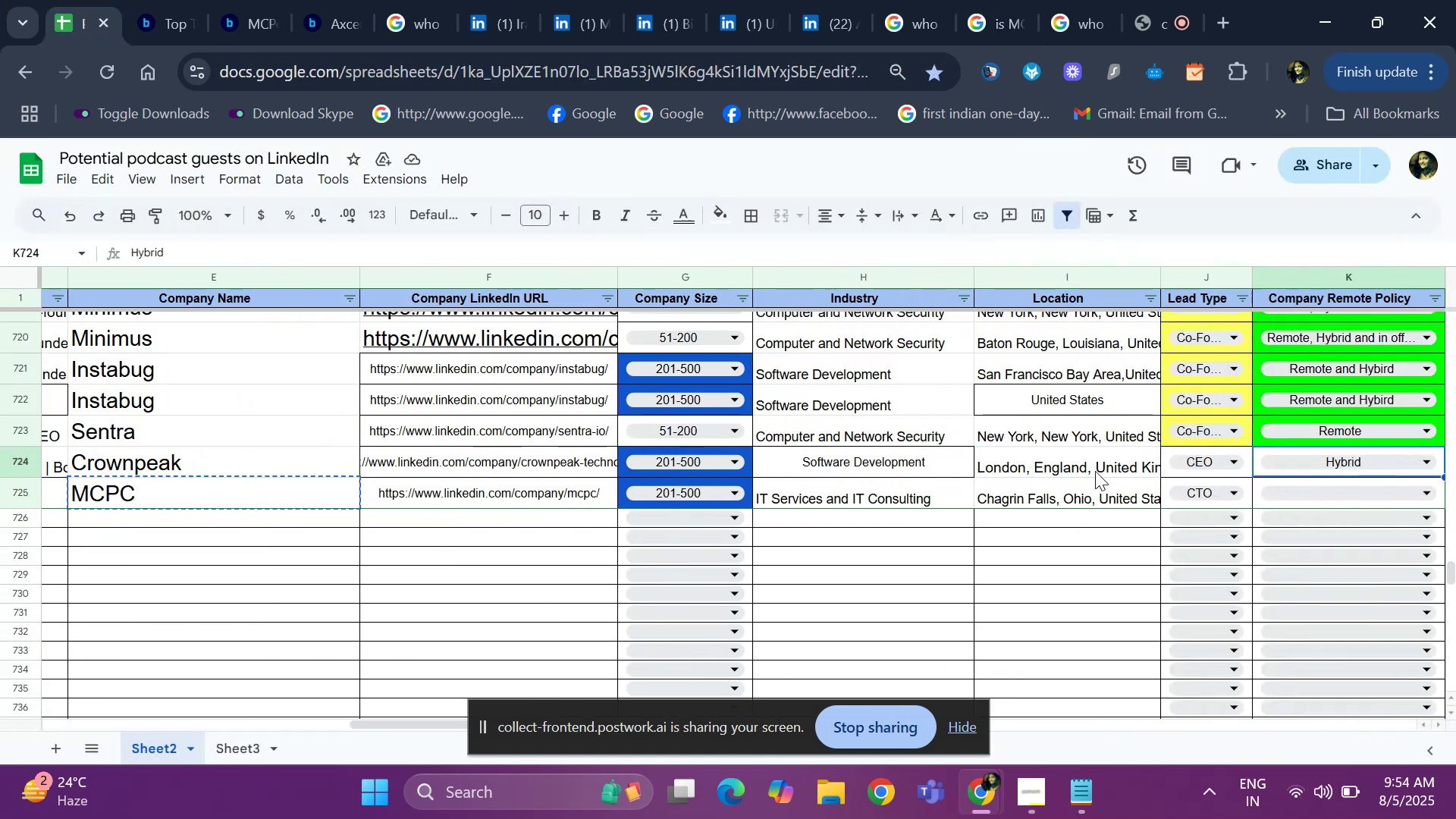 
key(ArrowDown)
 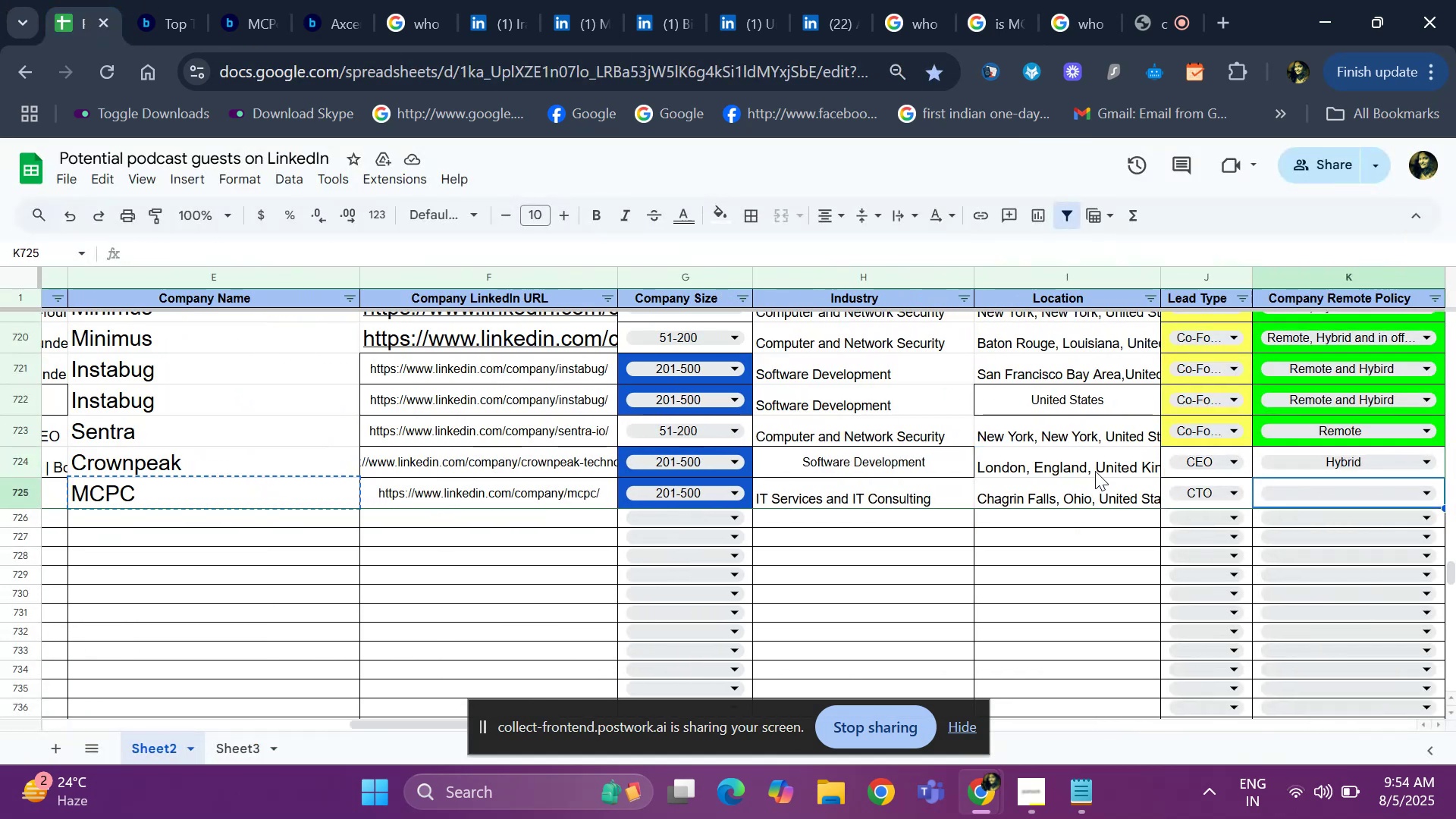 
key(Enter)
 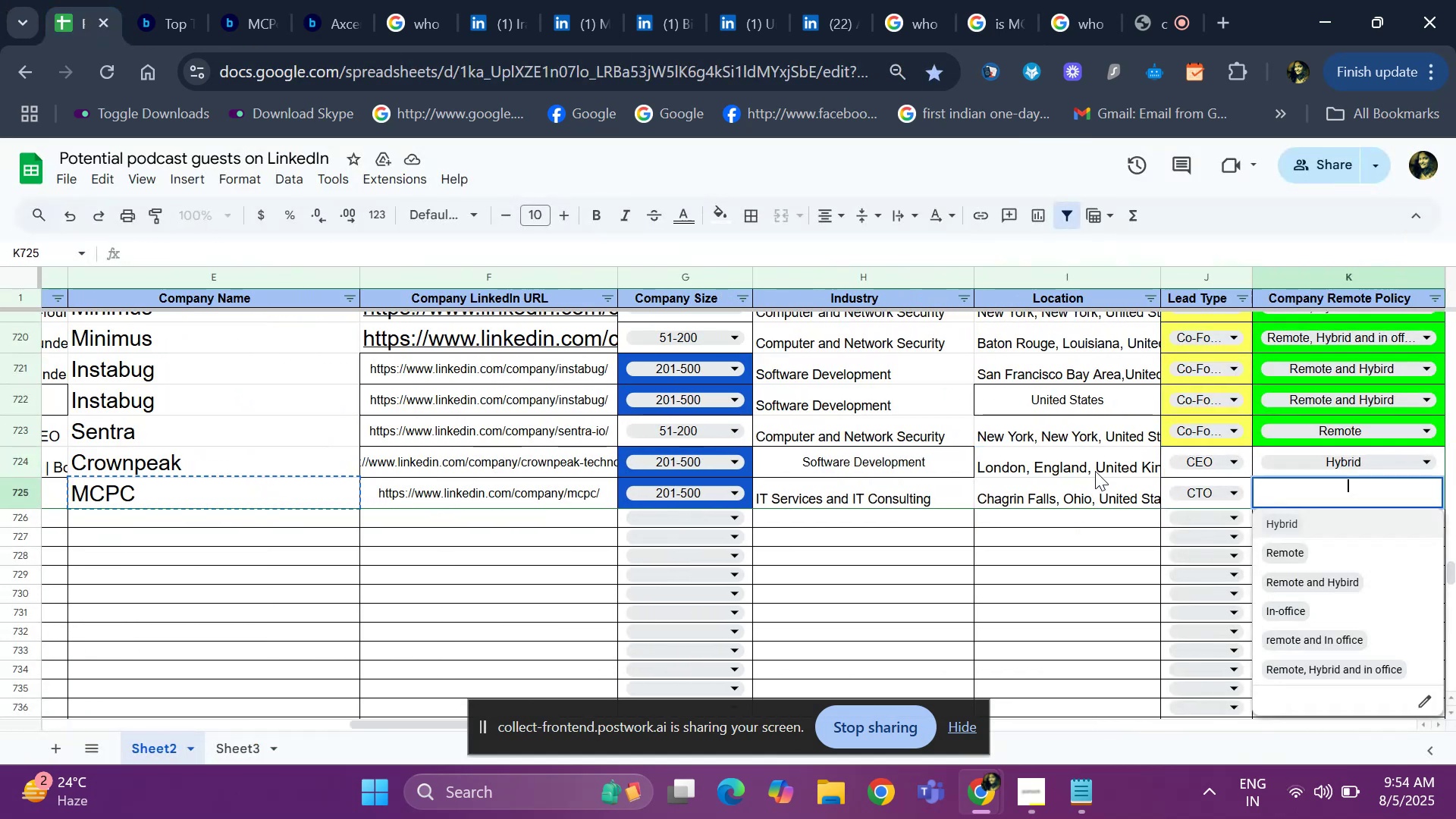 
key(ArrowDown)
 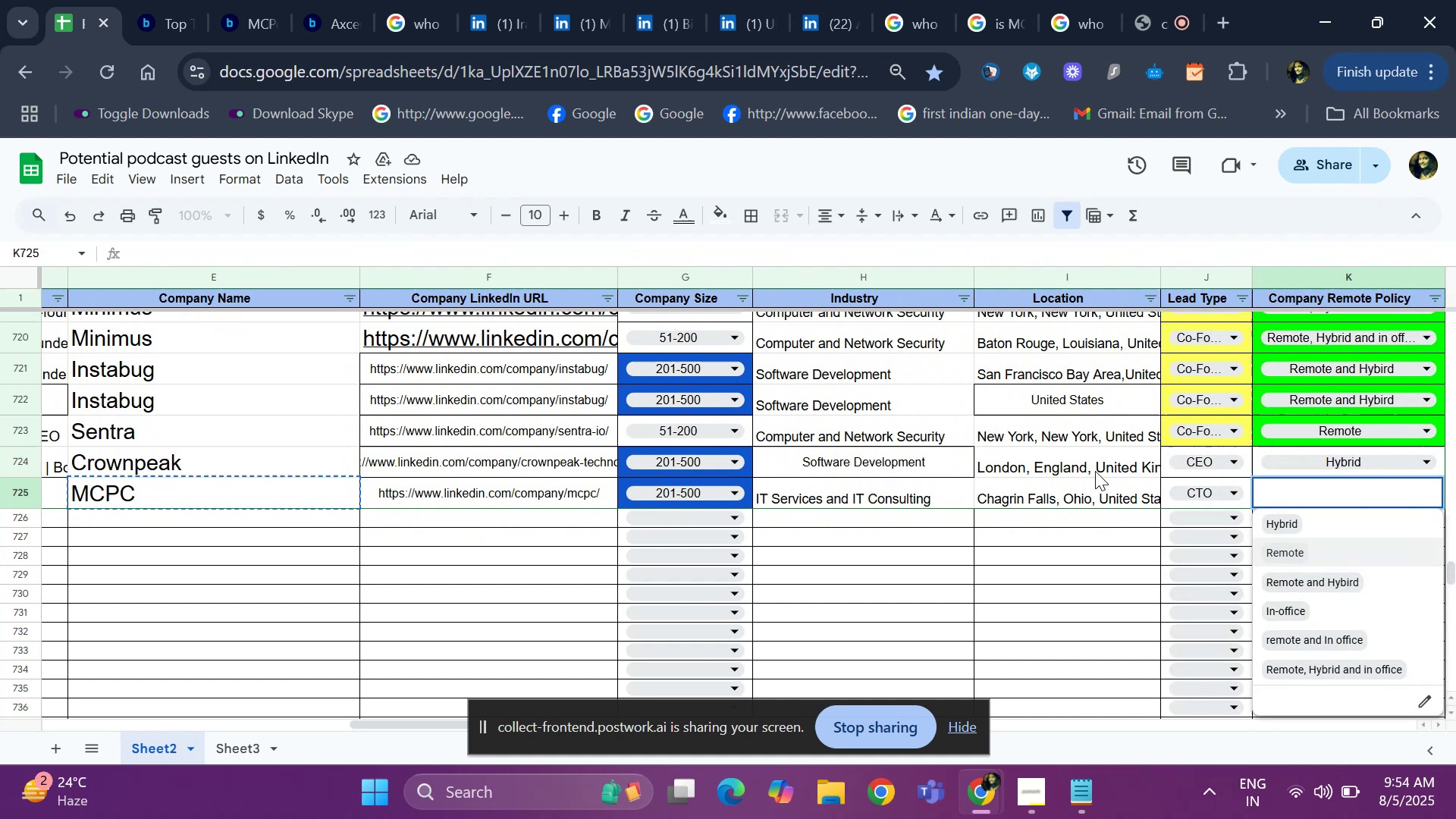 
key(ArrowDown)
 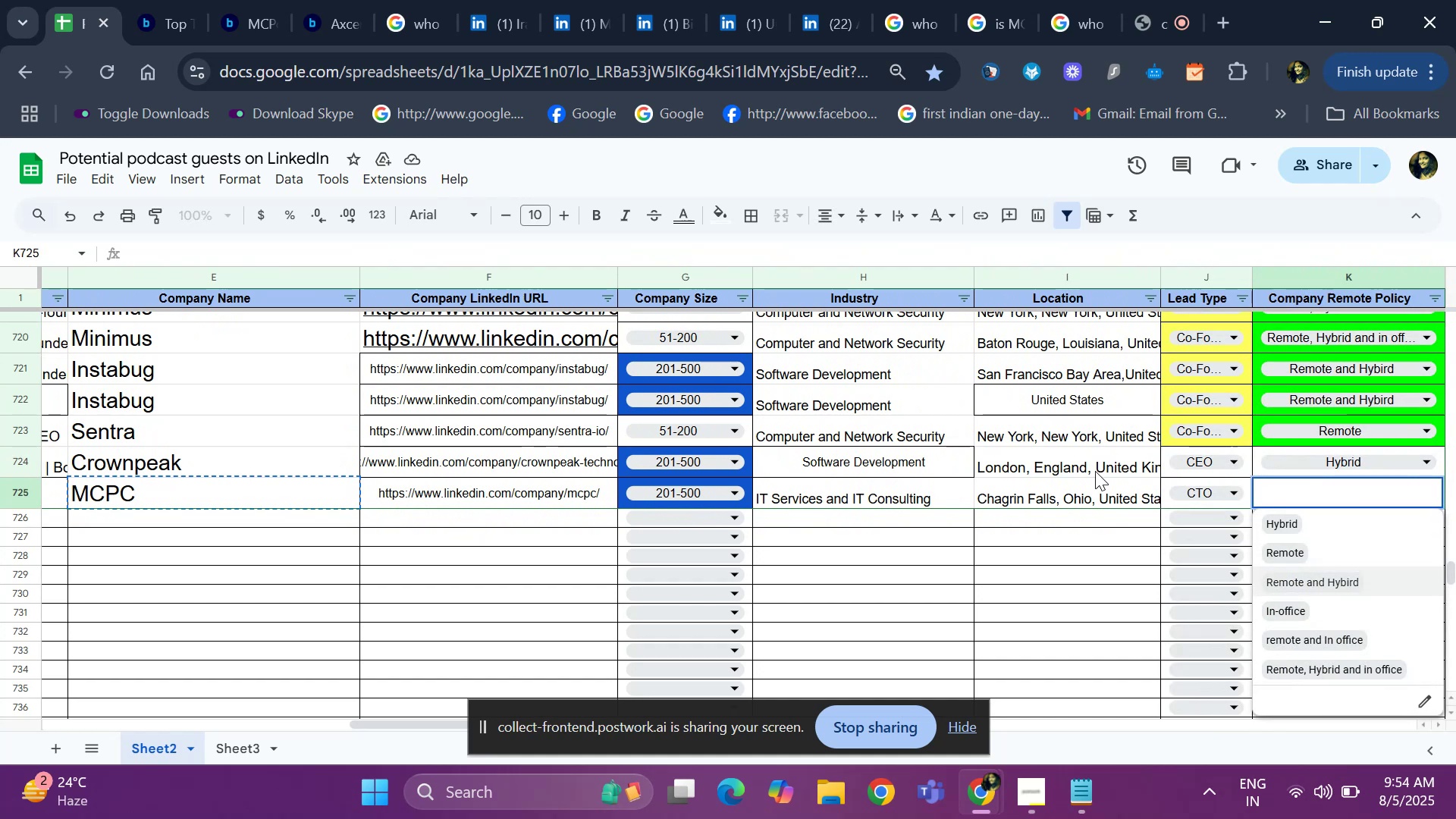 
key(Enter)
 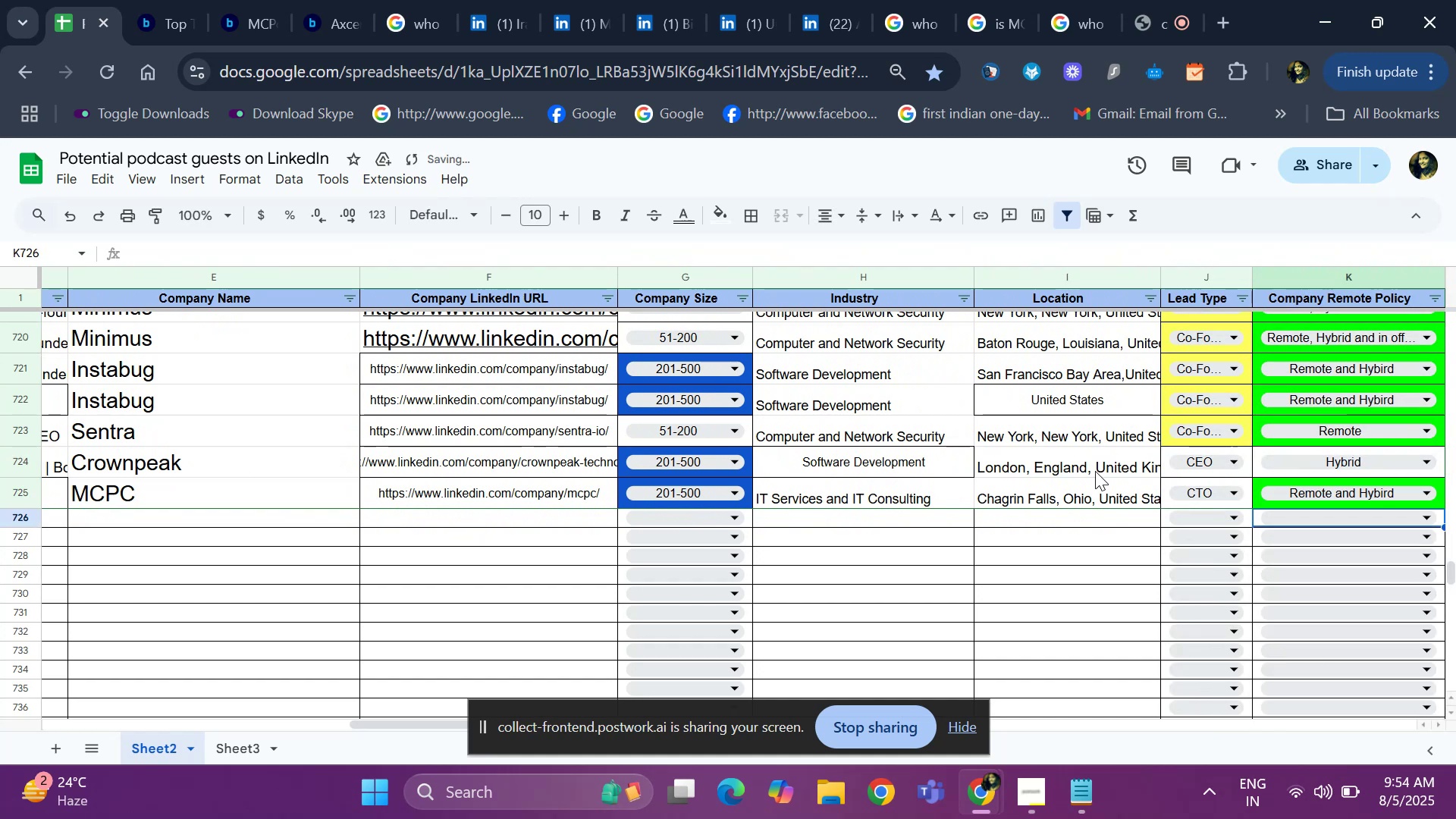 
hold_key(key=ArrowLeft, duration=1.08)
 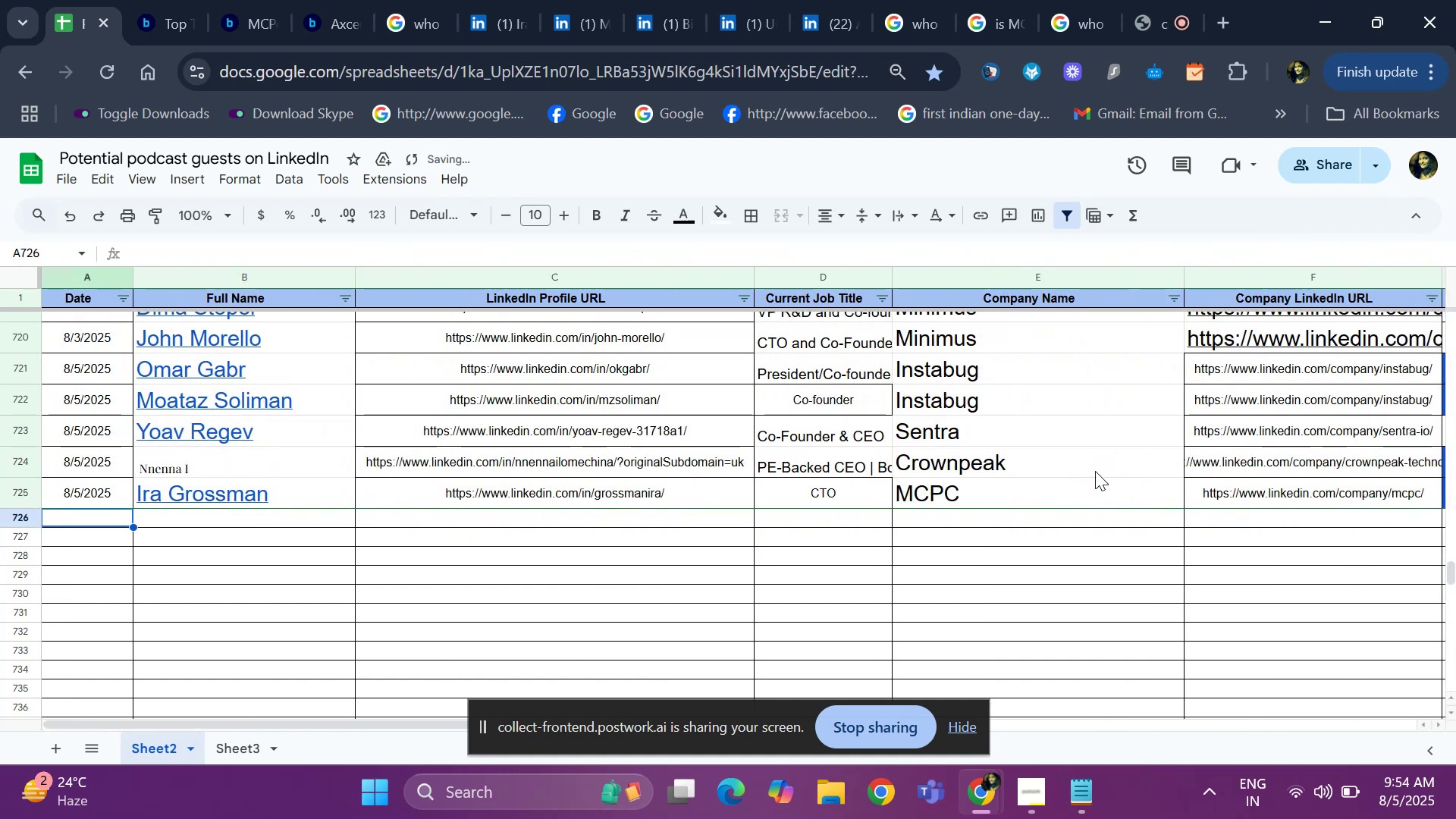 
key(Control+ControlLeft)
 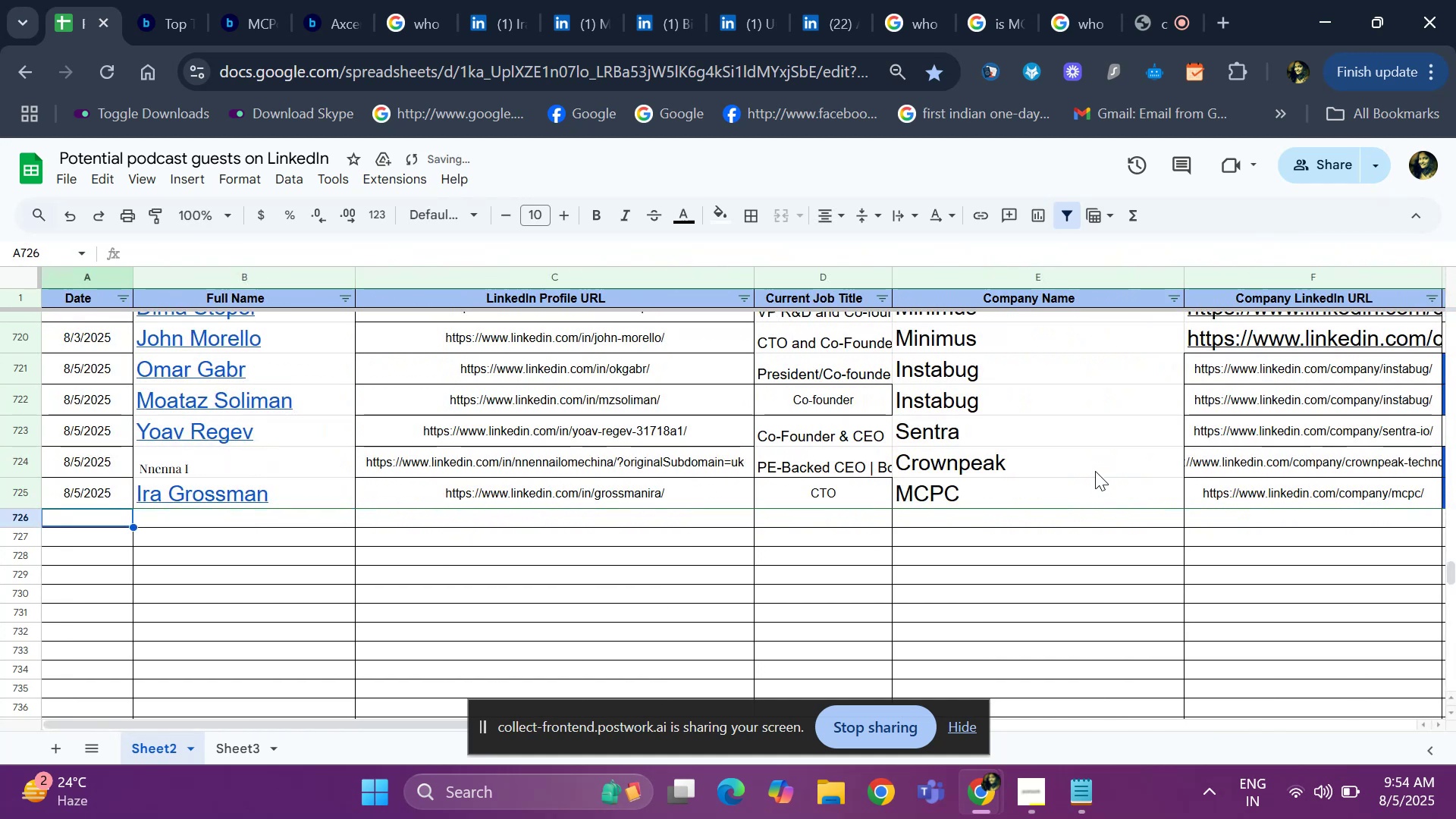 
key(Control+D)
 